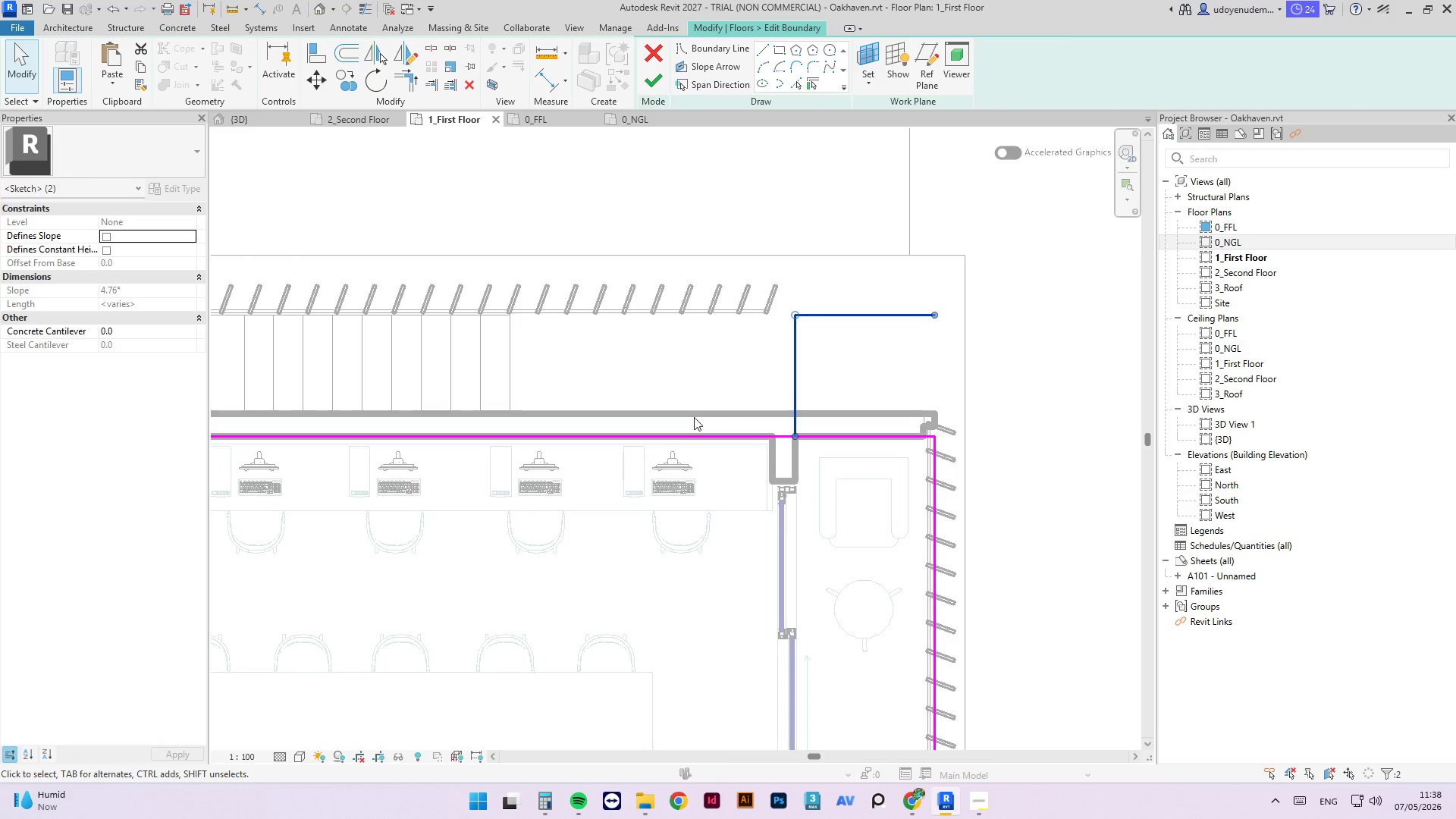 
key(Delete)
 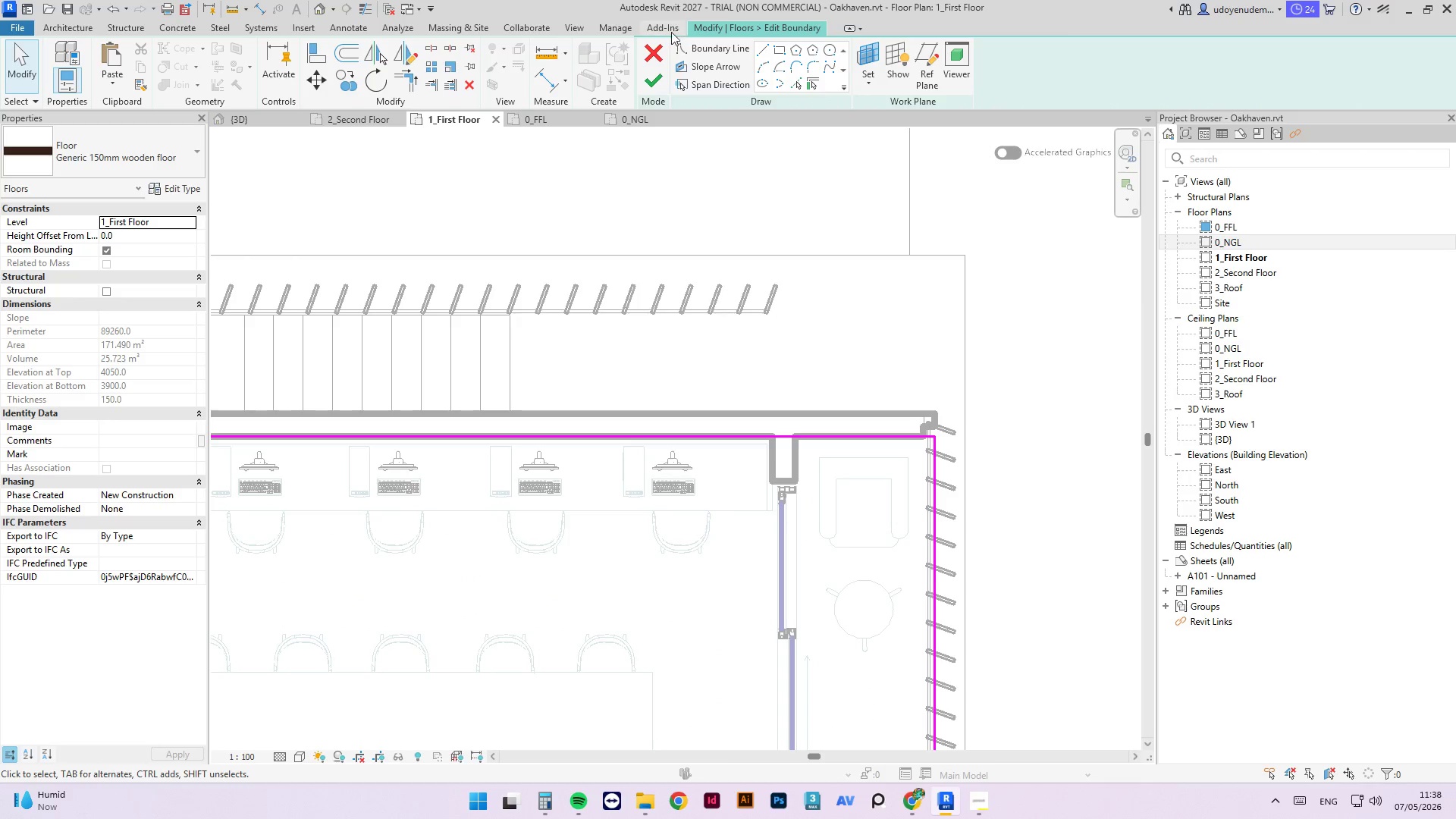 
left_click([658, 80])
 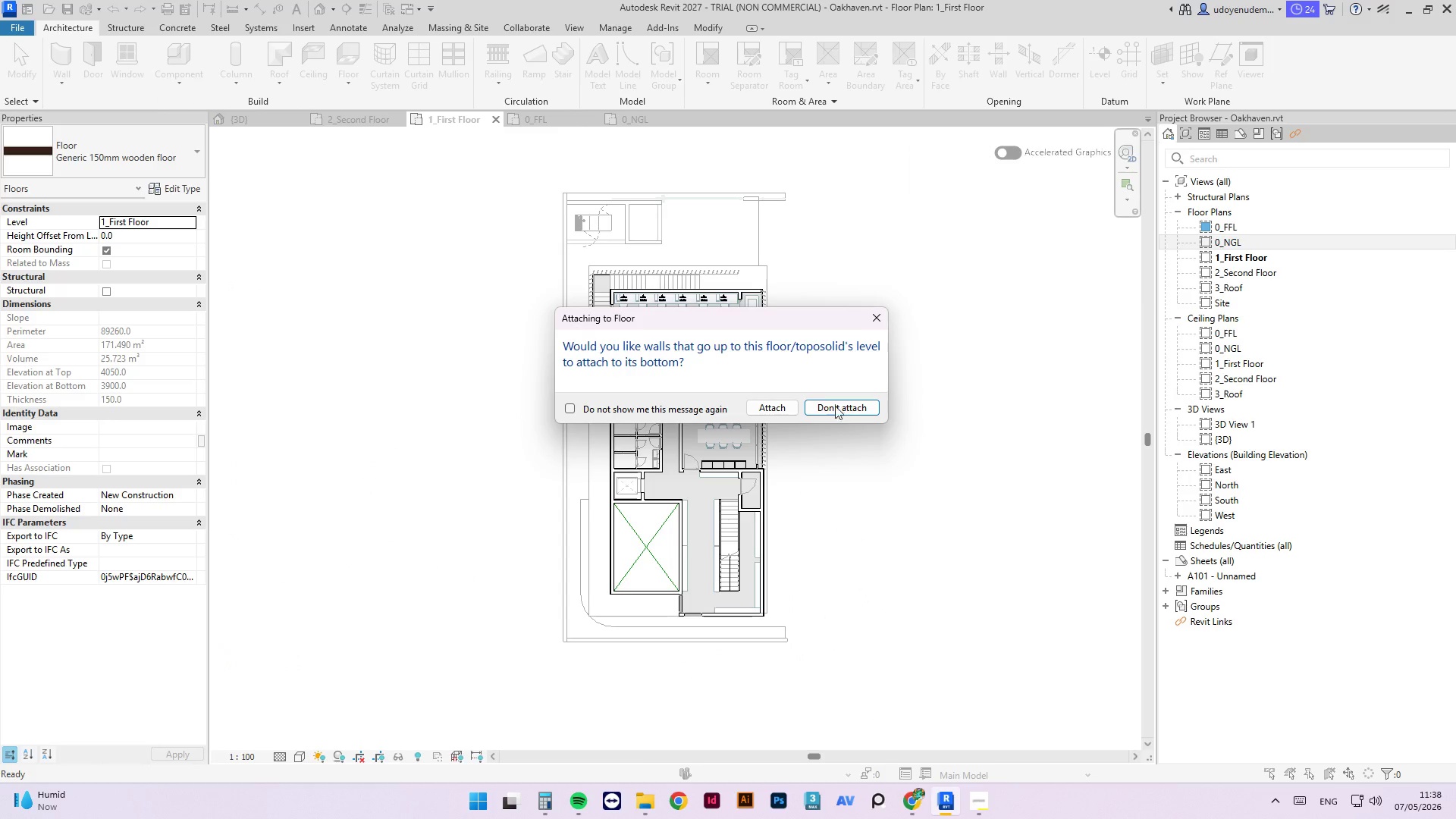 
left_click([847, 416])
 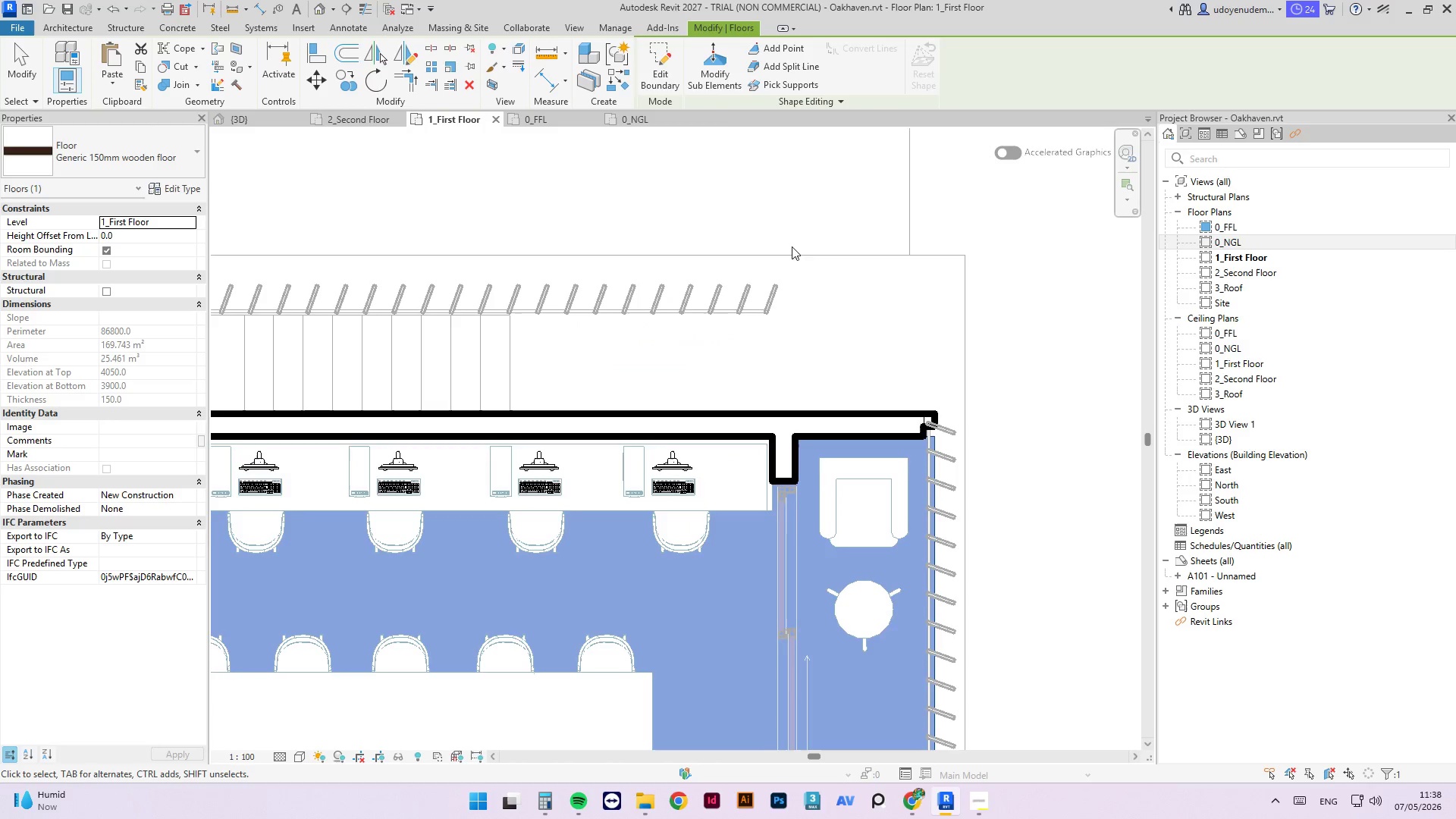 
key(Escape)
 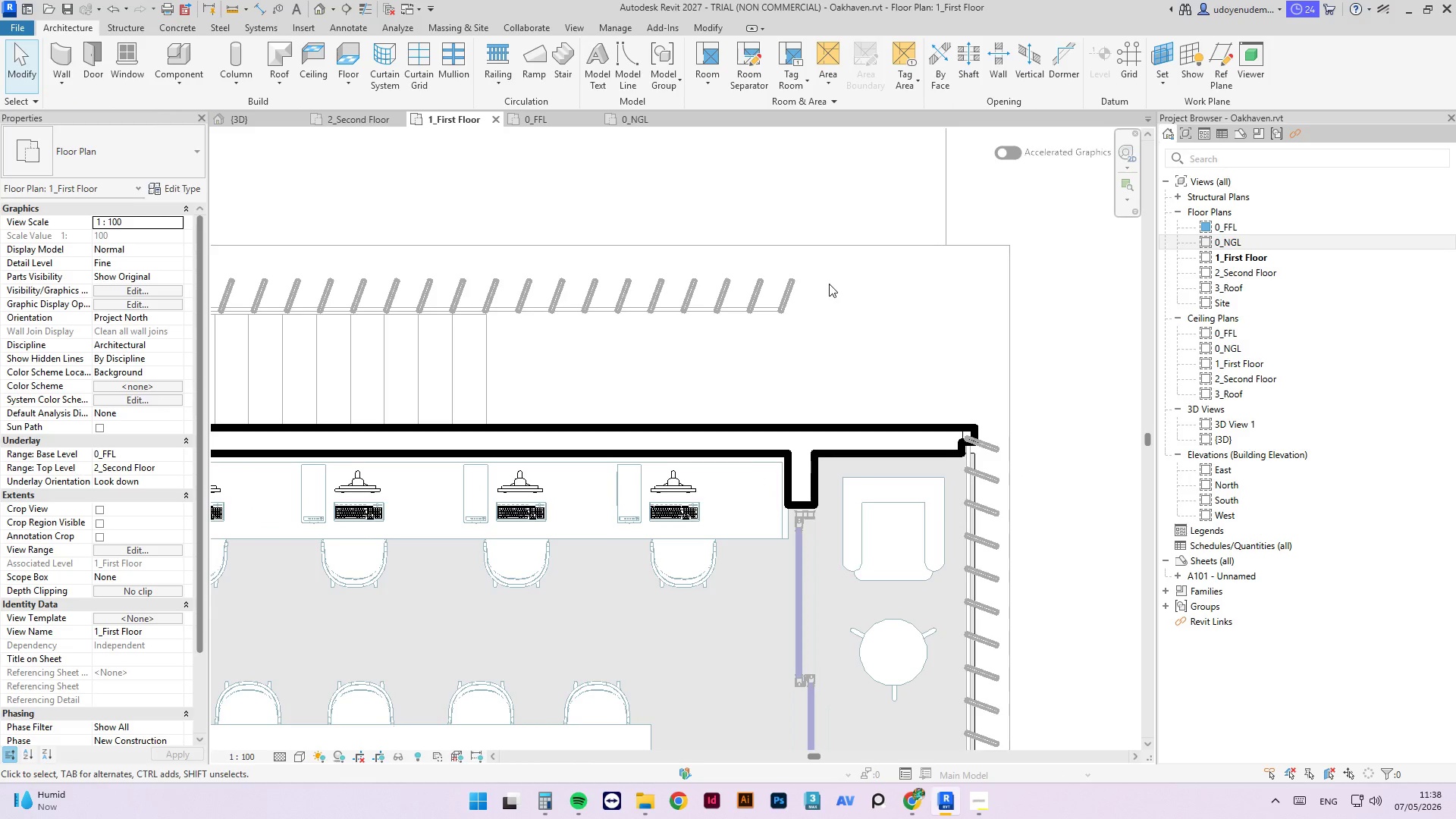 
scroll: coordinate [812, 254], scroll_direction: up, amount: 1.0
 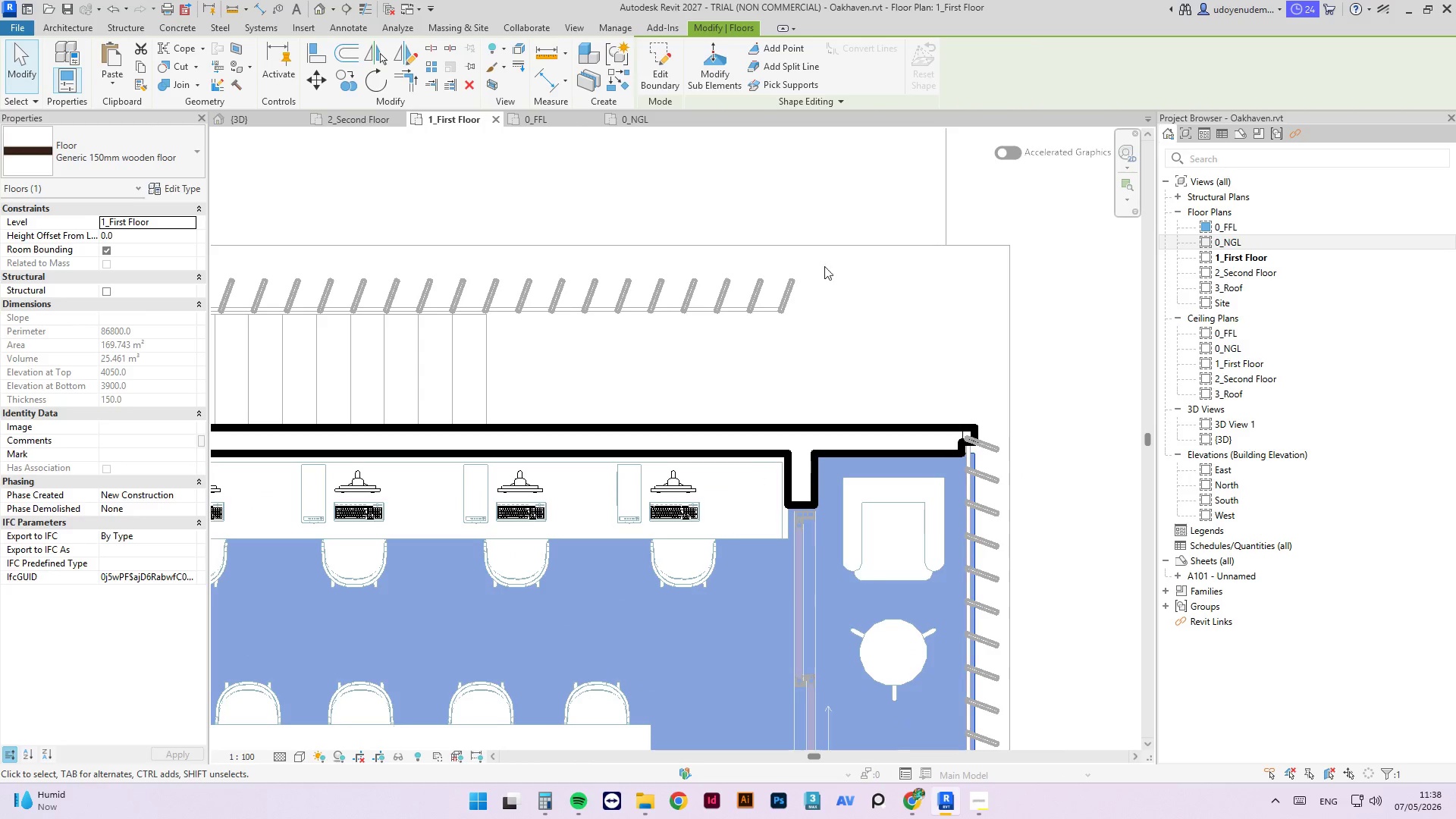 
type(tr)
 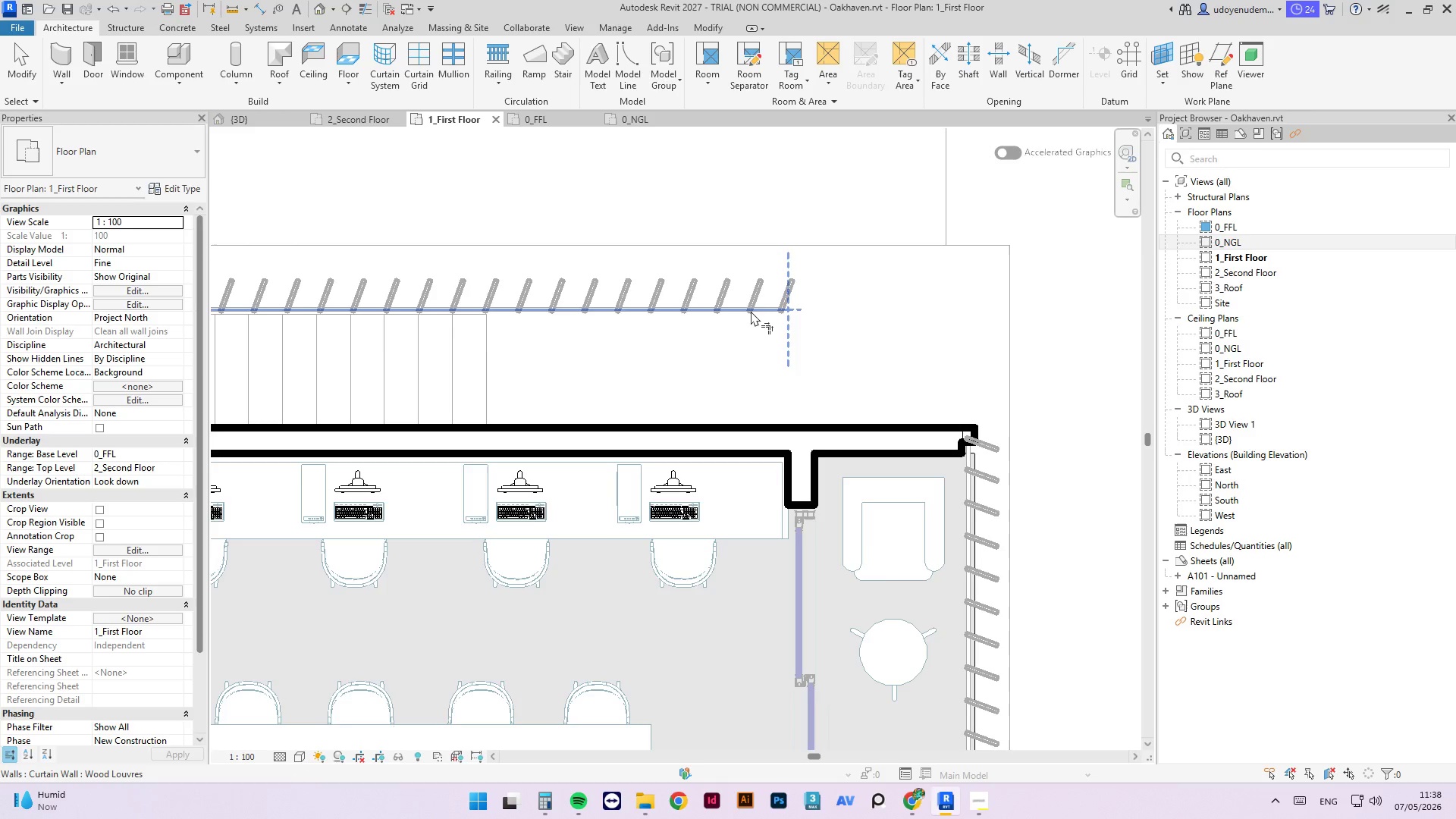 
left_click([755, 307])
 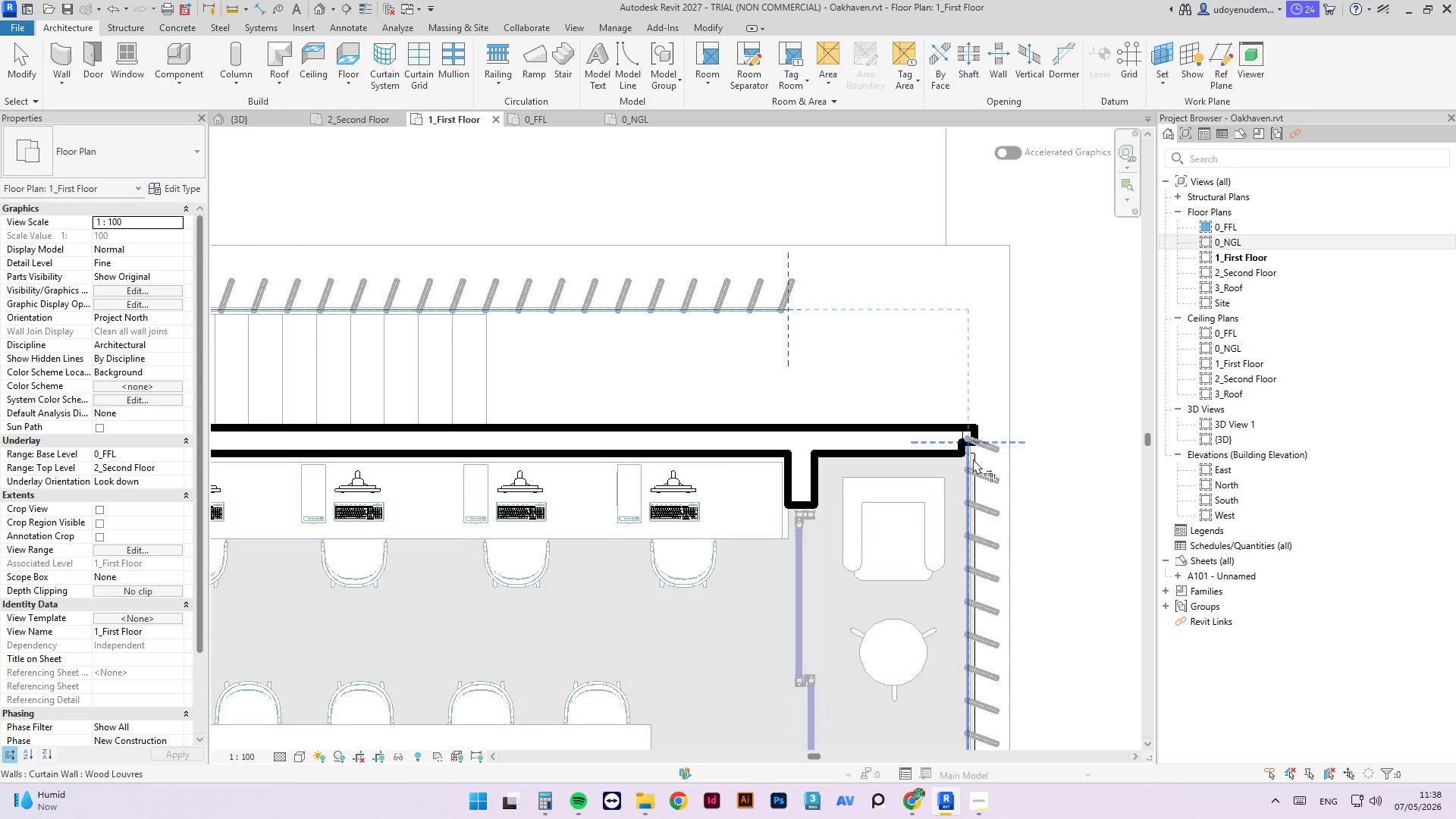 
left_click([968, 459])
 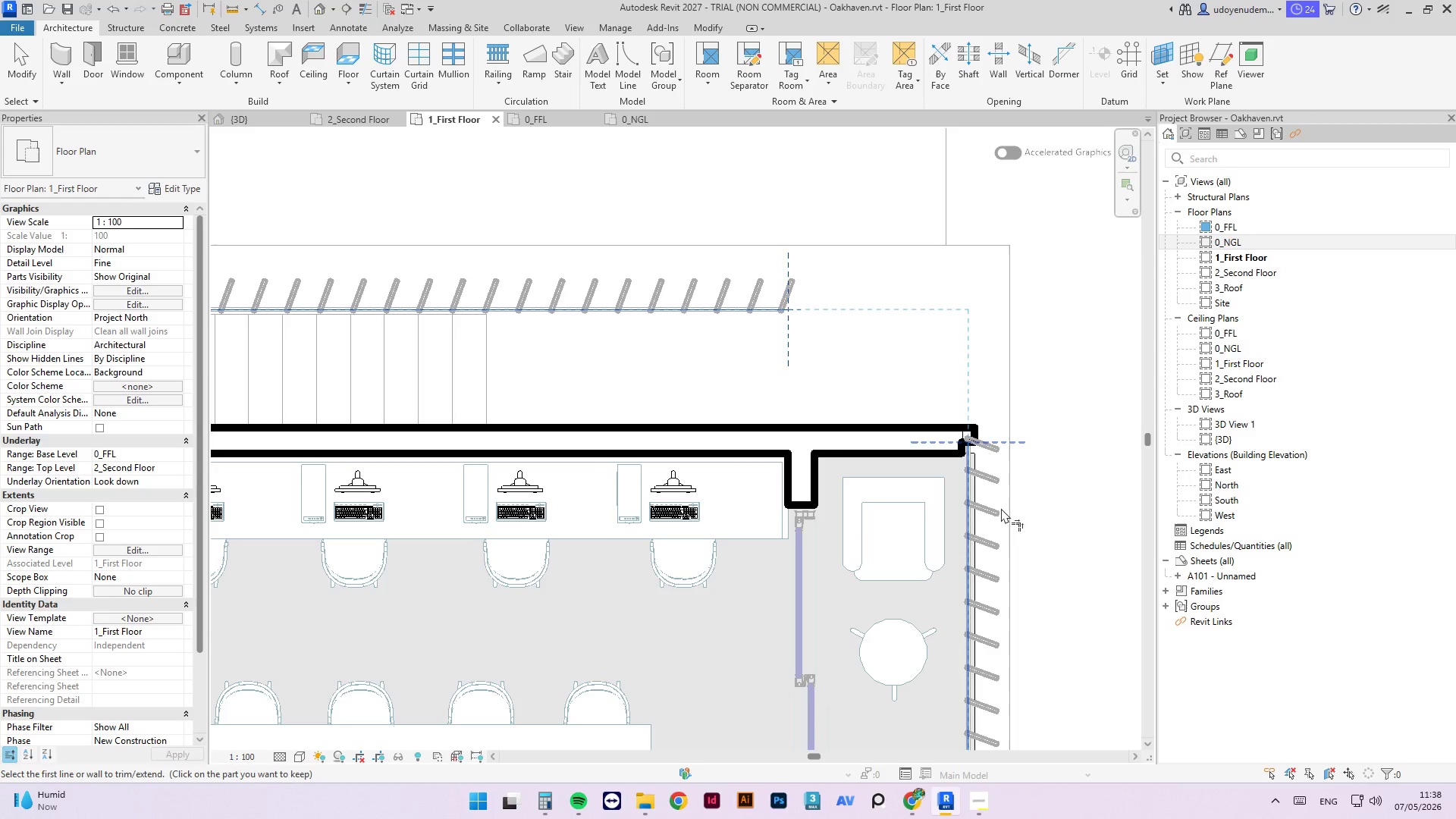 
key(Escape)
 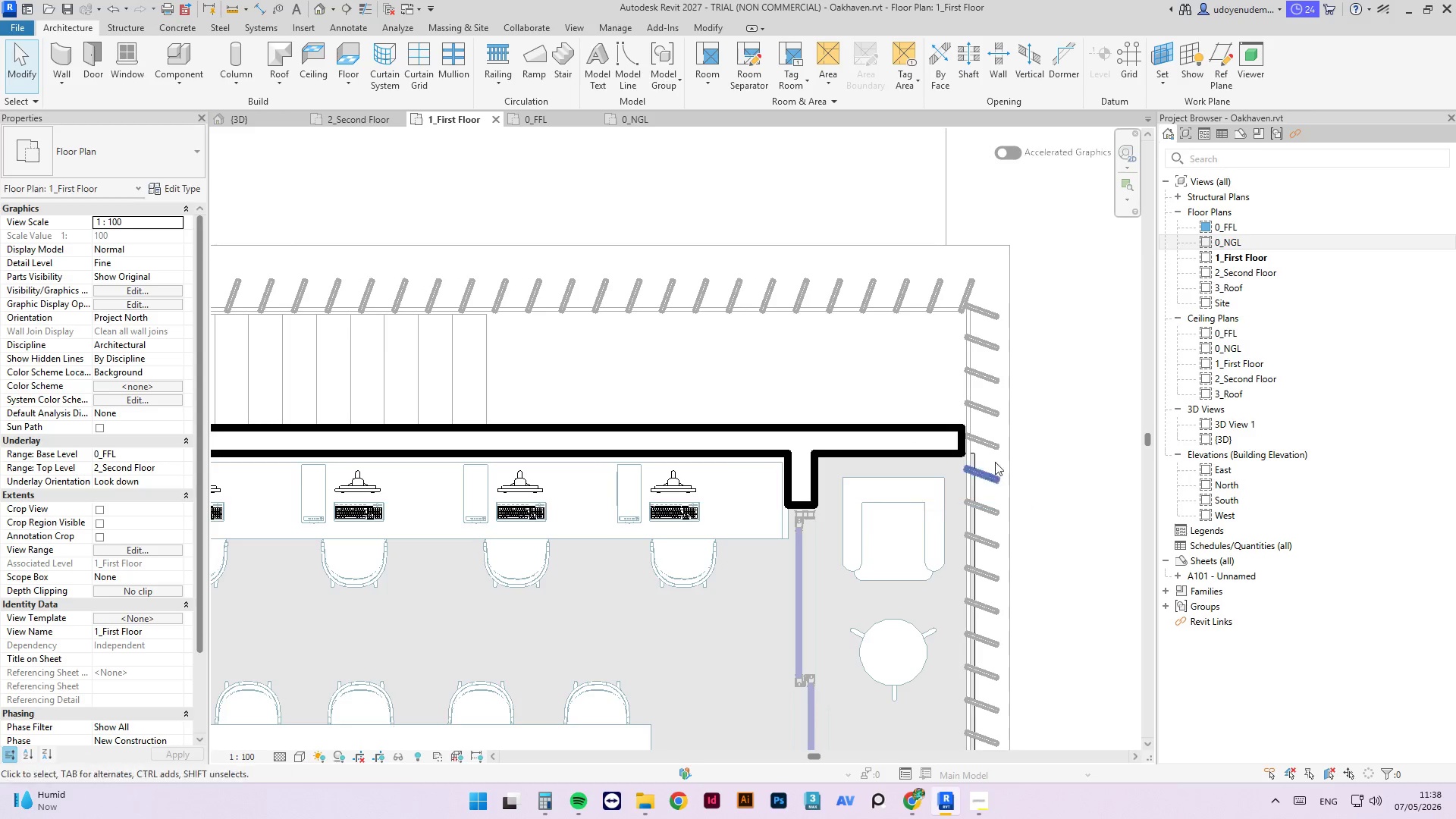 
key(Escape)
 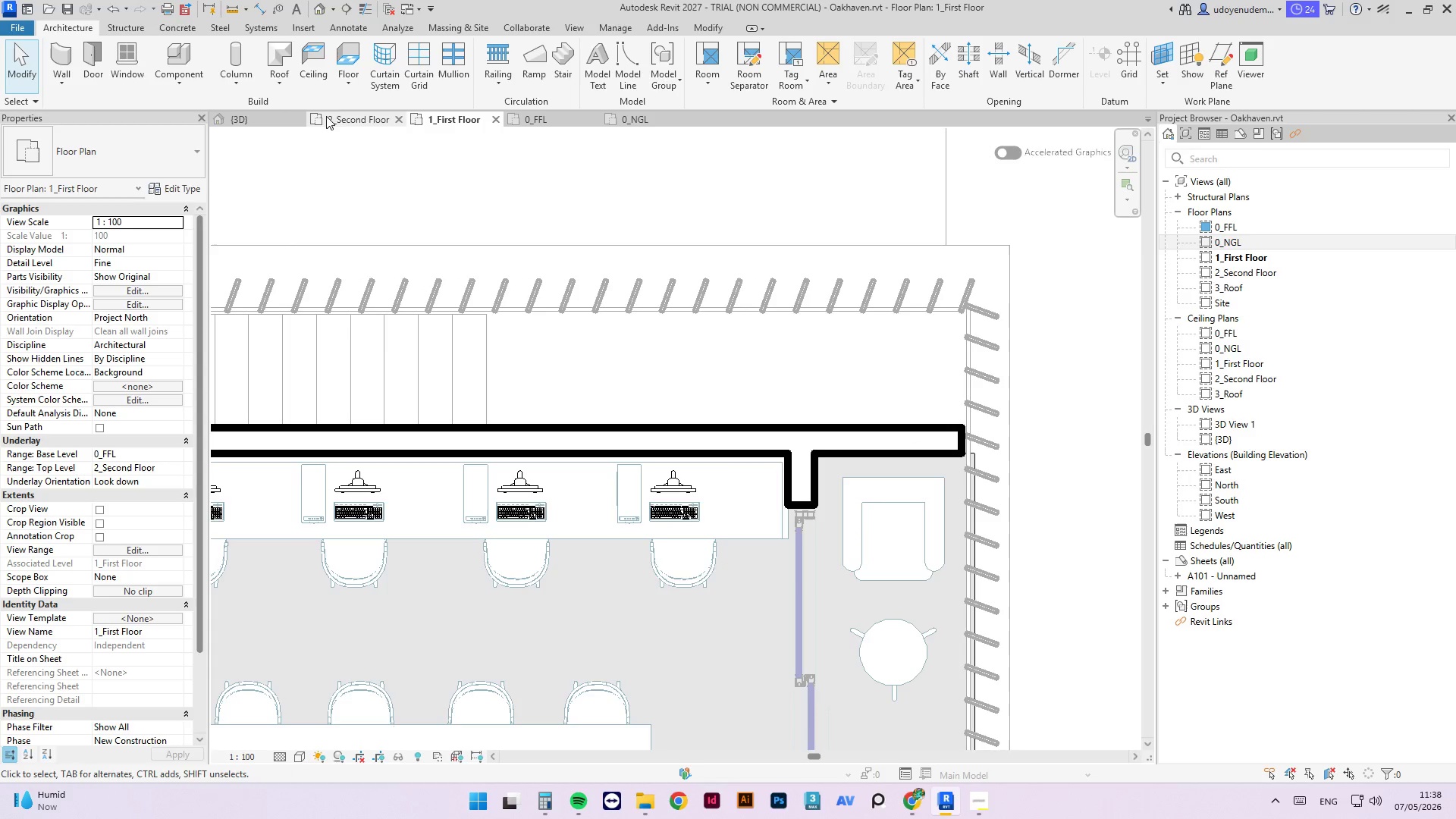 
left_click([271, 115])
 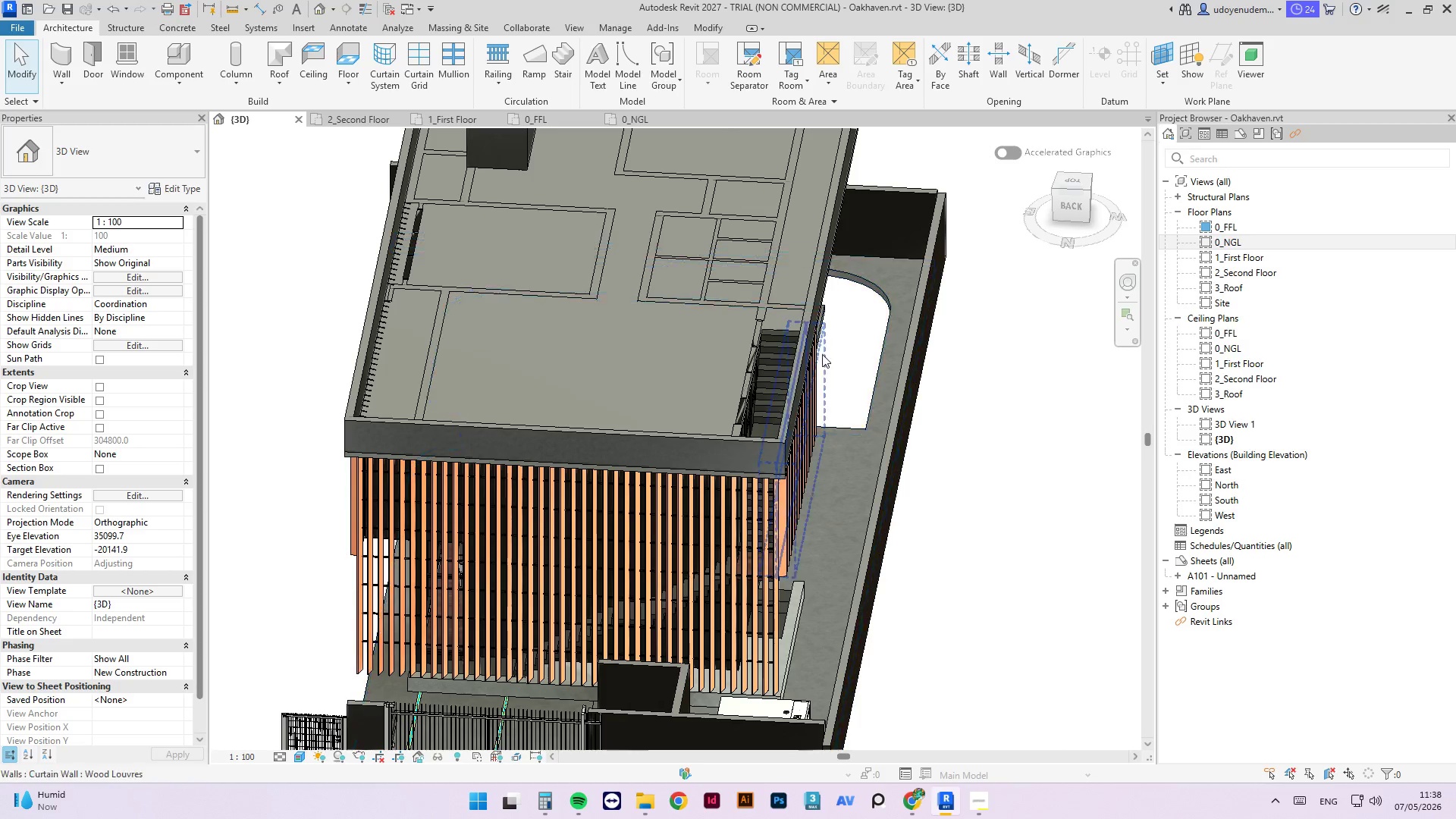 
left_click([947, 520])
 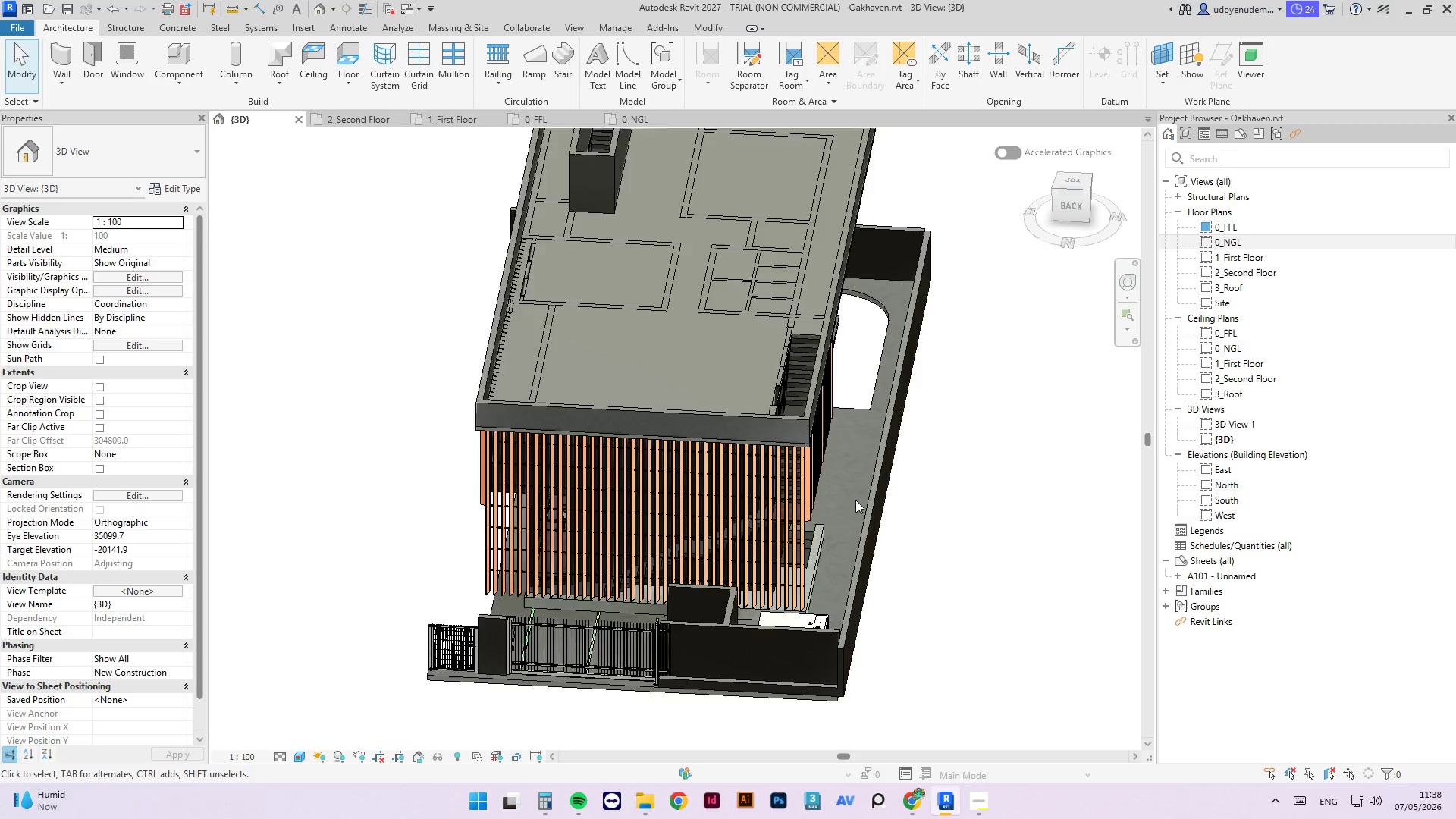 
scroll: coordinate [879, 397], scroll_direction: down, amount: 2.0
 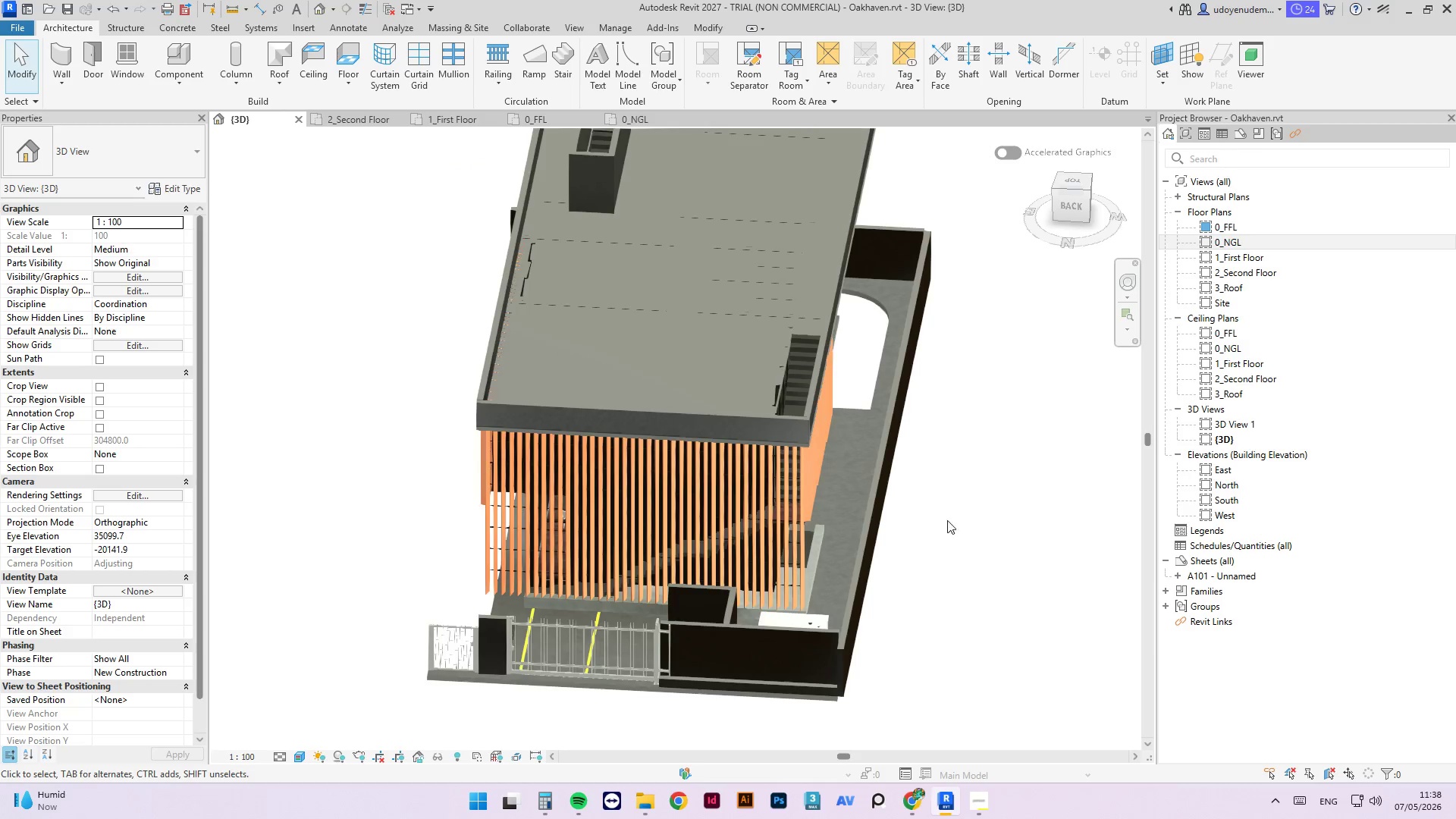 
hold_key(key=ShiftLeft, duration=16.56)
 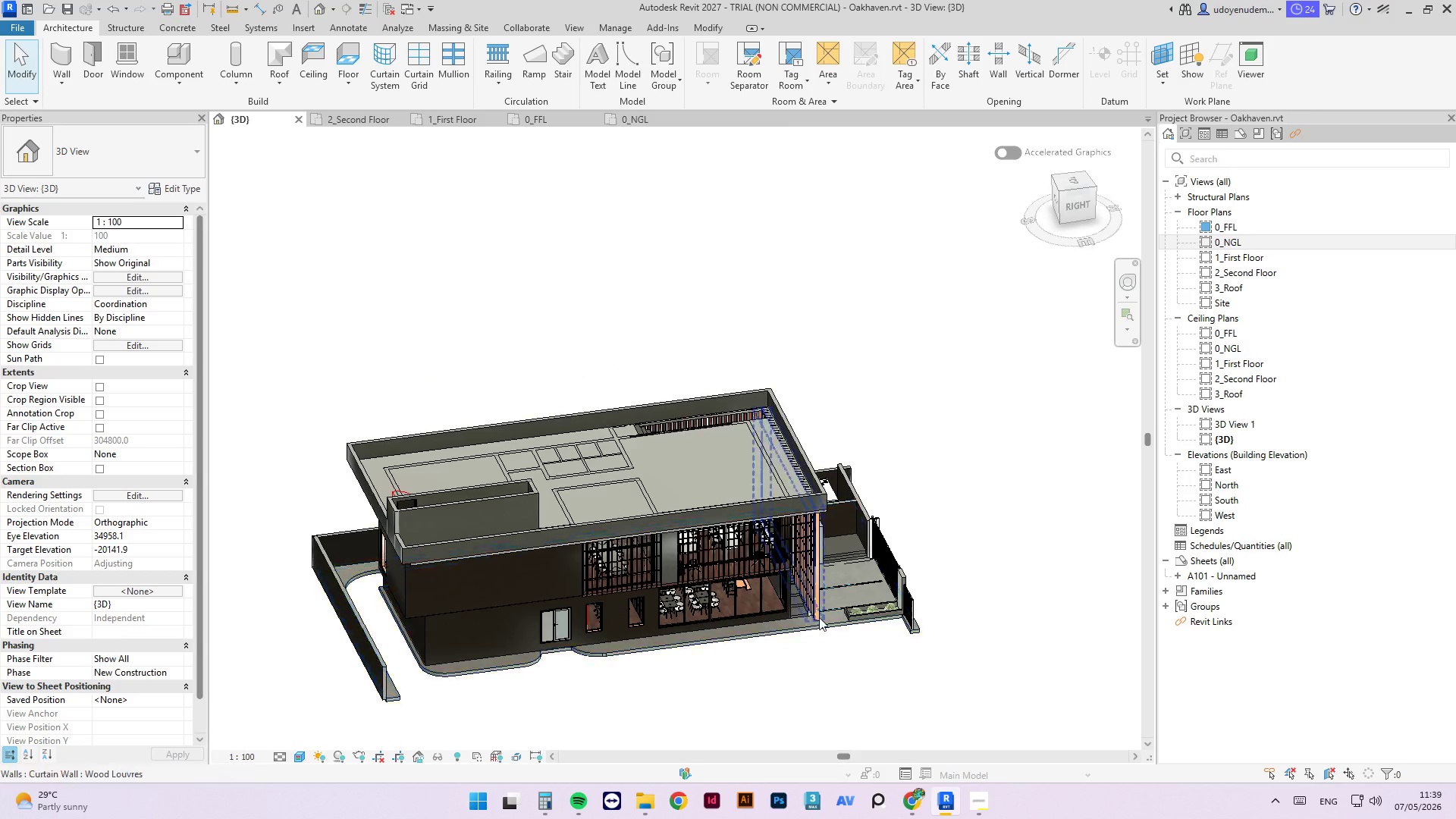 
scroll: coordinate [833, 515], scroll_direction: down, amount: 3.0
 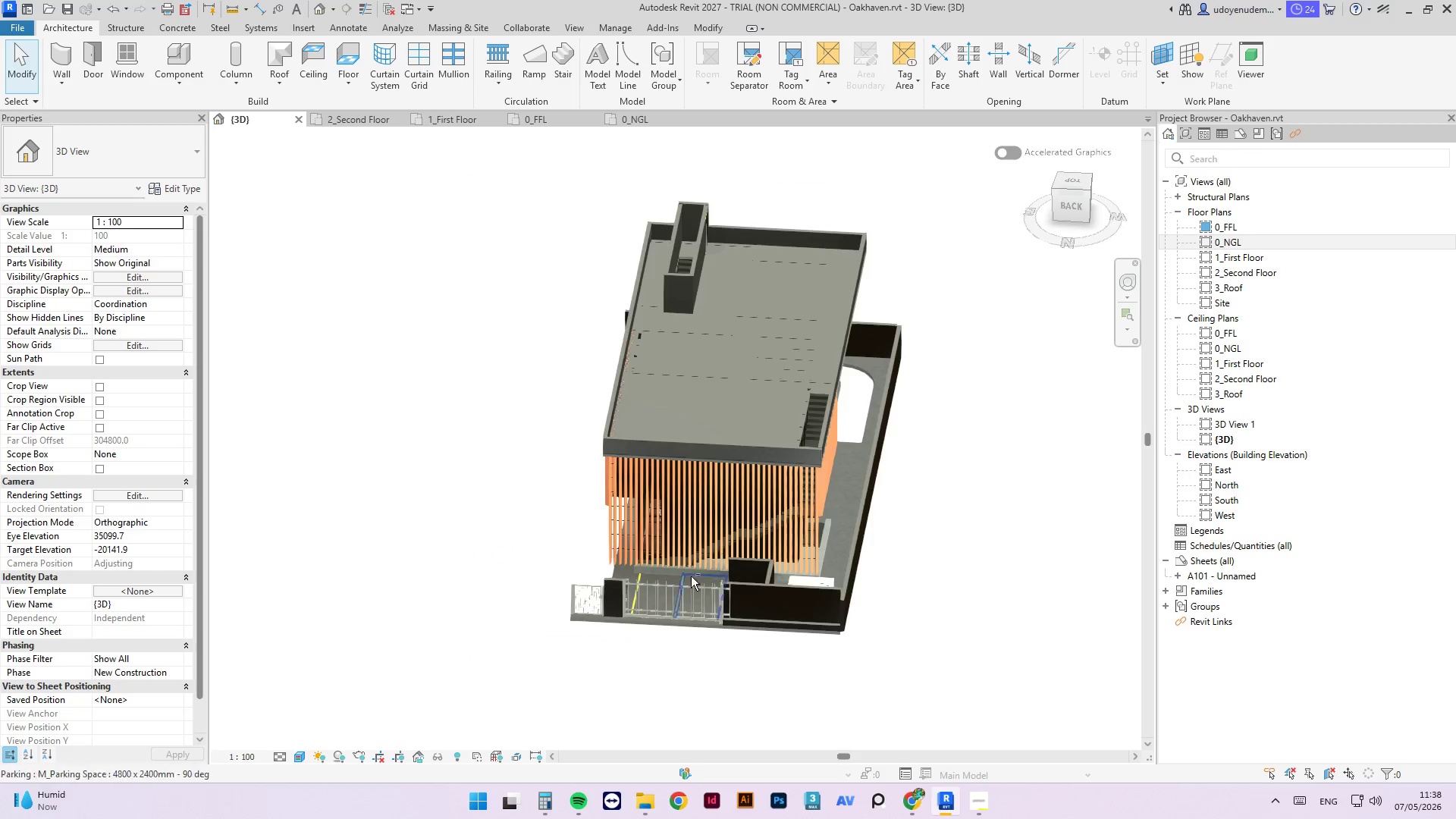 
hold_key(key=ShiftLeft, duration=2.77)
 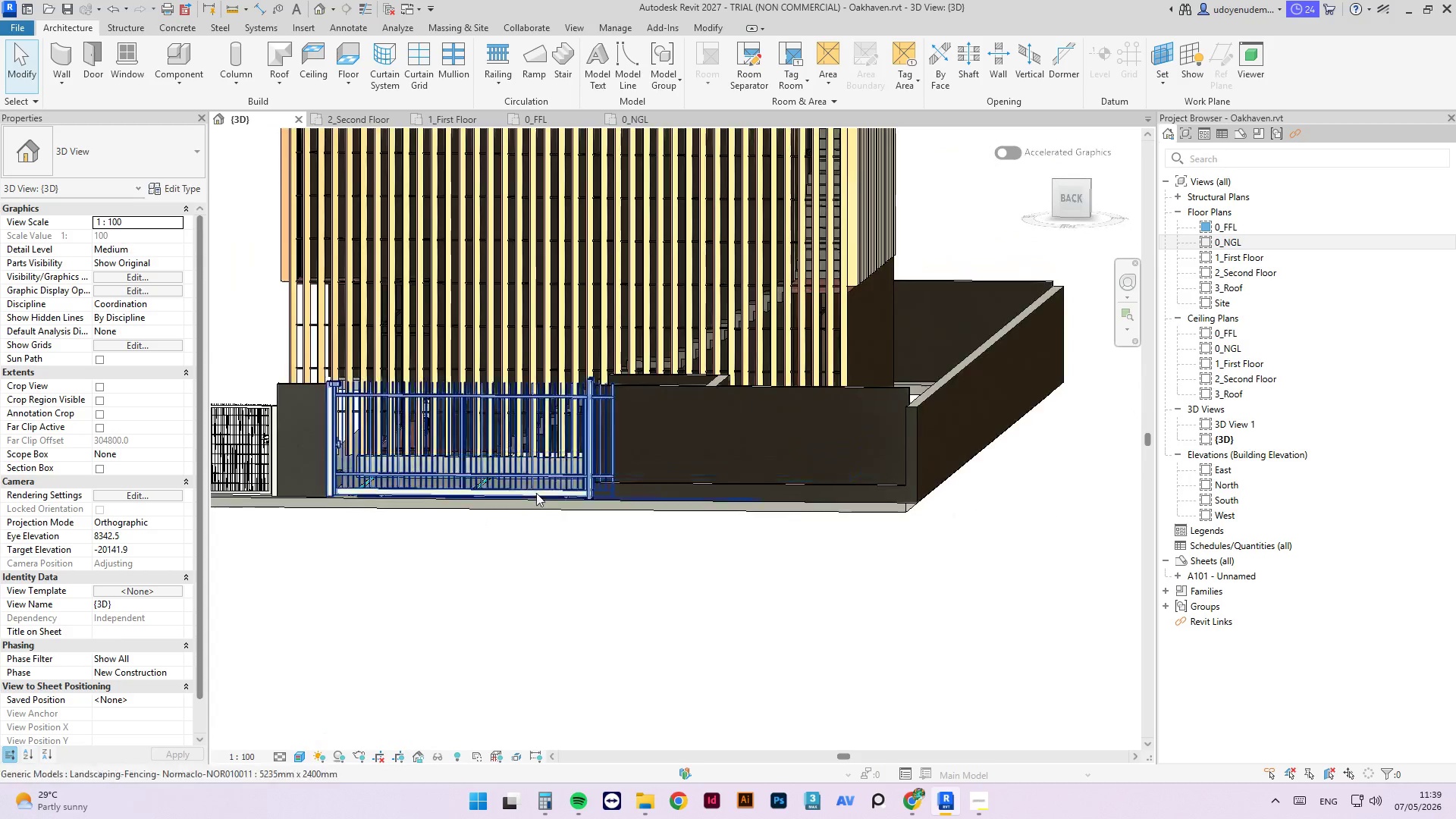 
scroll: coordinate [849, 629], scroll_direction: up, amount: 7.0
 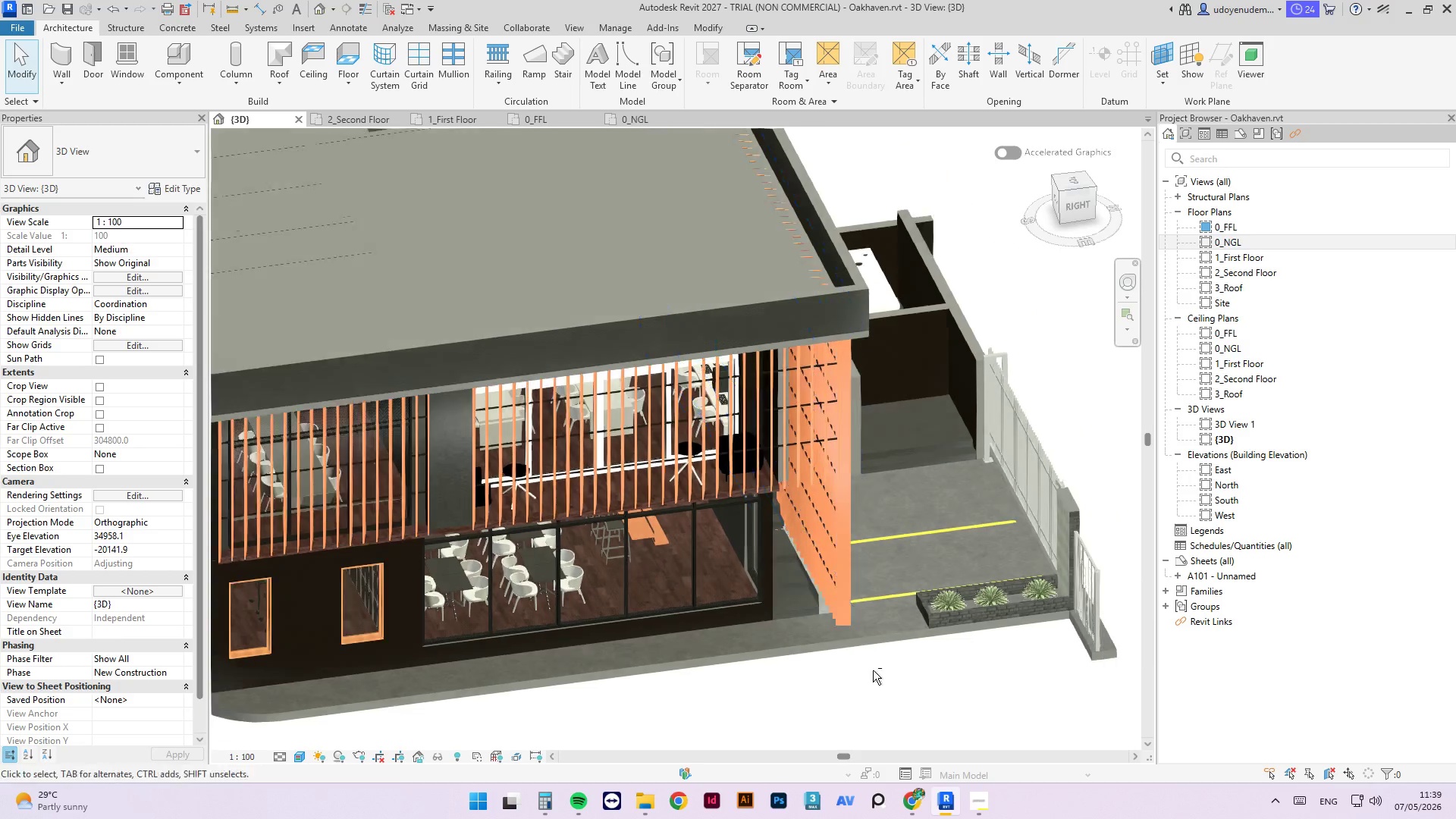 
hold_key(key=ShiftLeft, duration=5.33)
 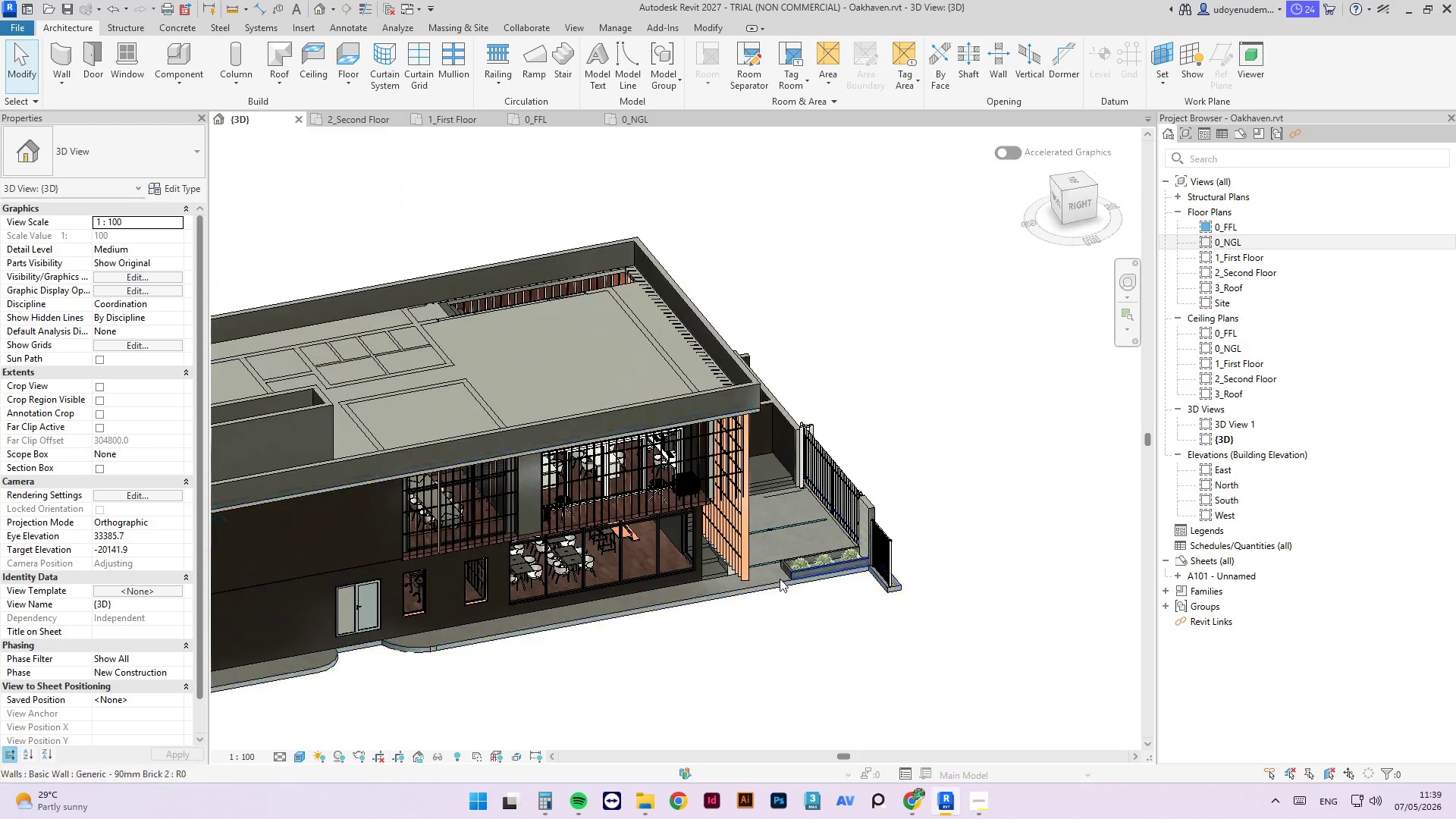 
scroll: coordinate [584, 586], scroll_direction: down, amount: 4.0
 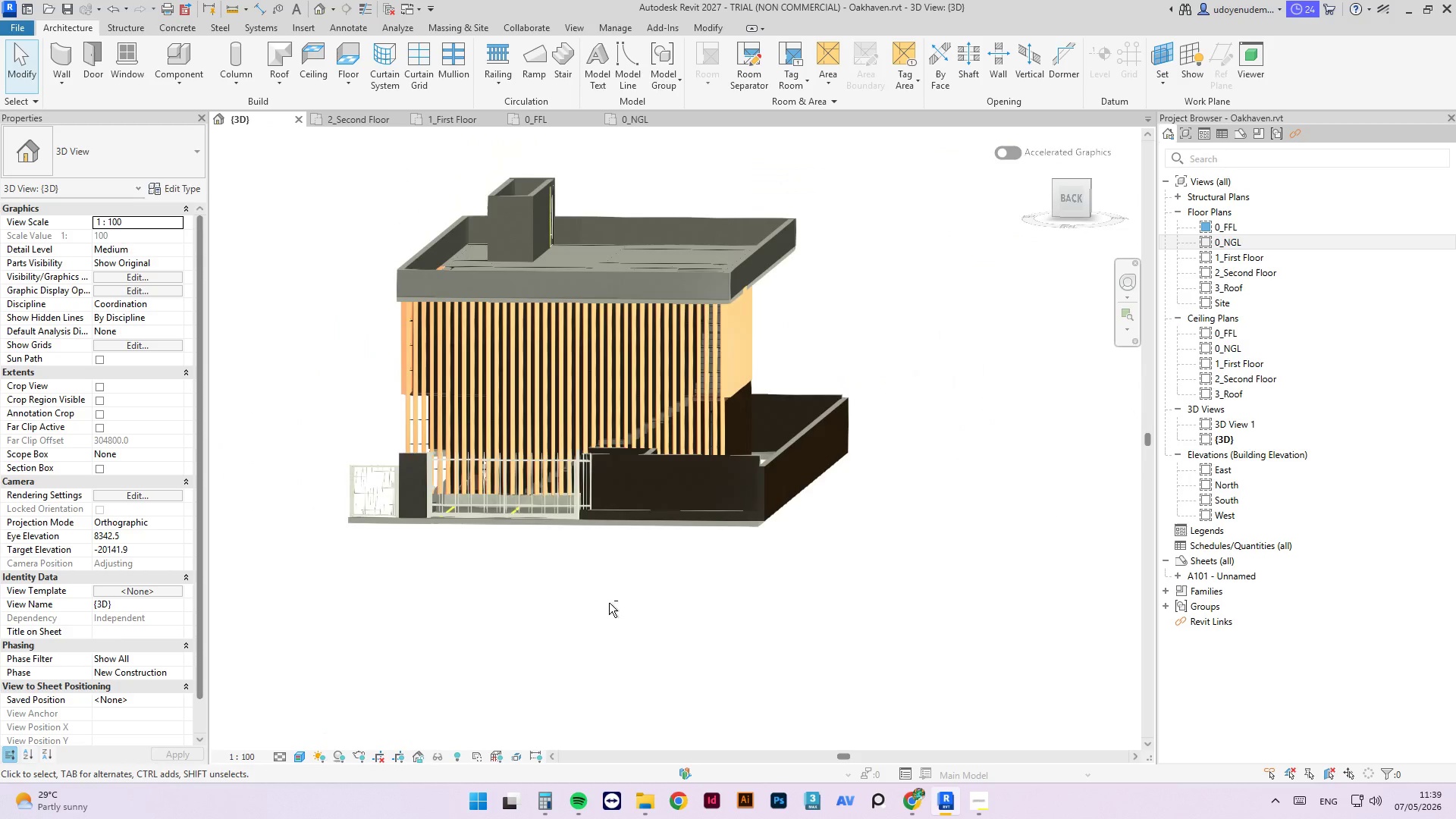 
scroll: coordinate [750, 563], scroll_direction: up, amount: 12.0
 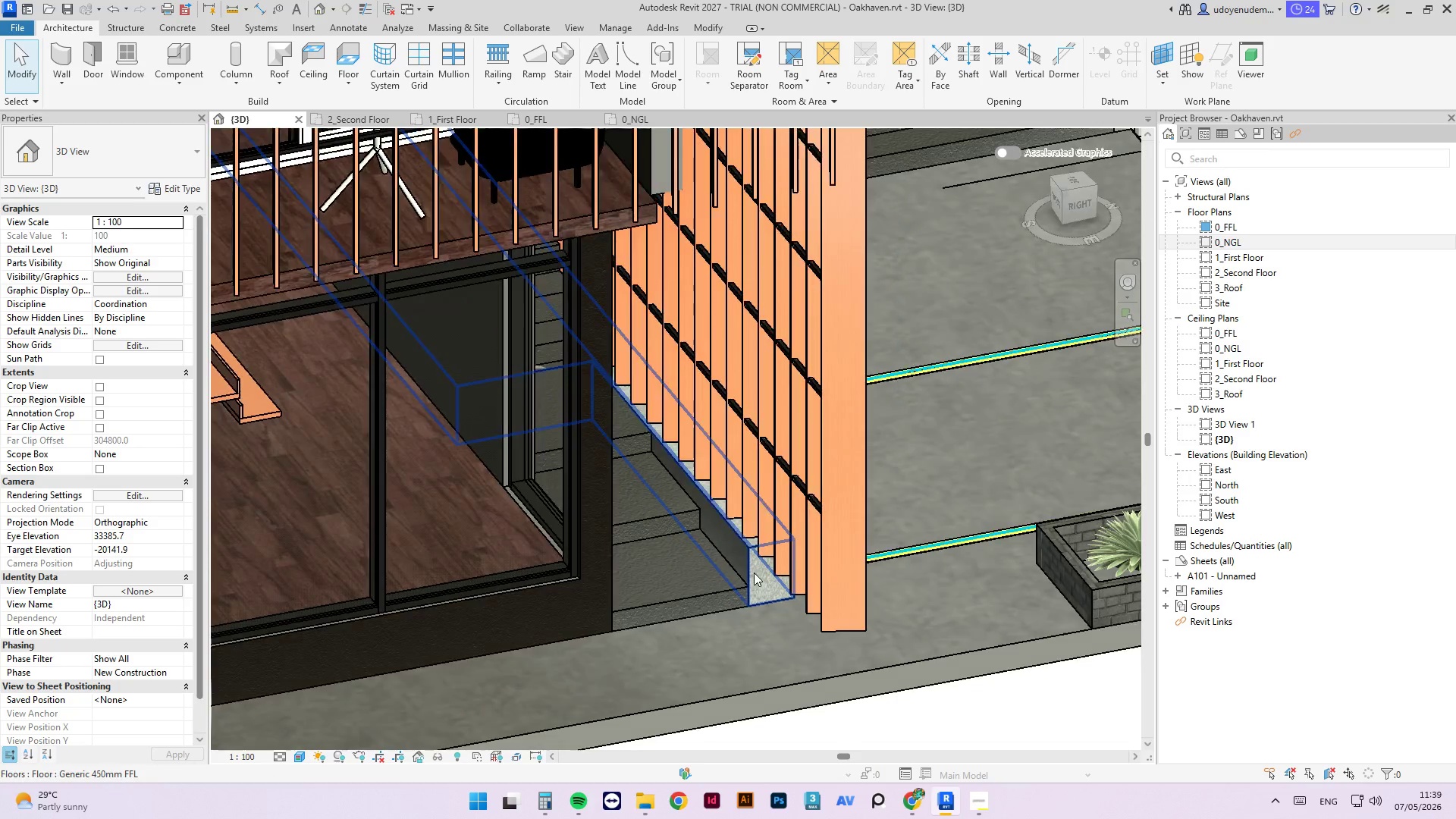 
left_click([754, 573])
 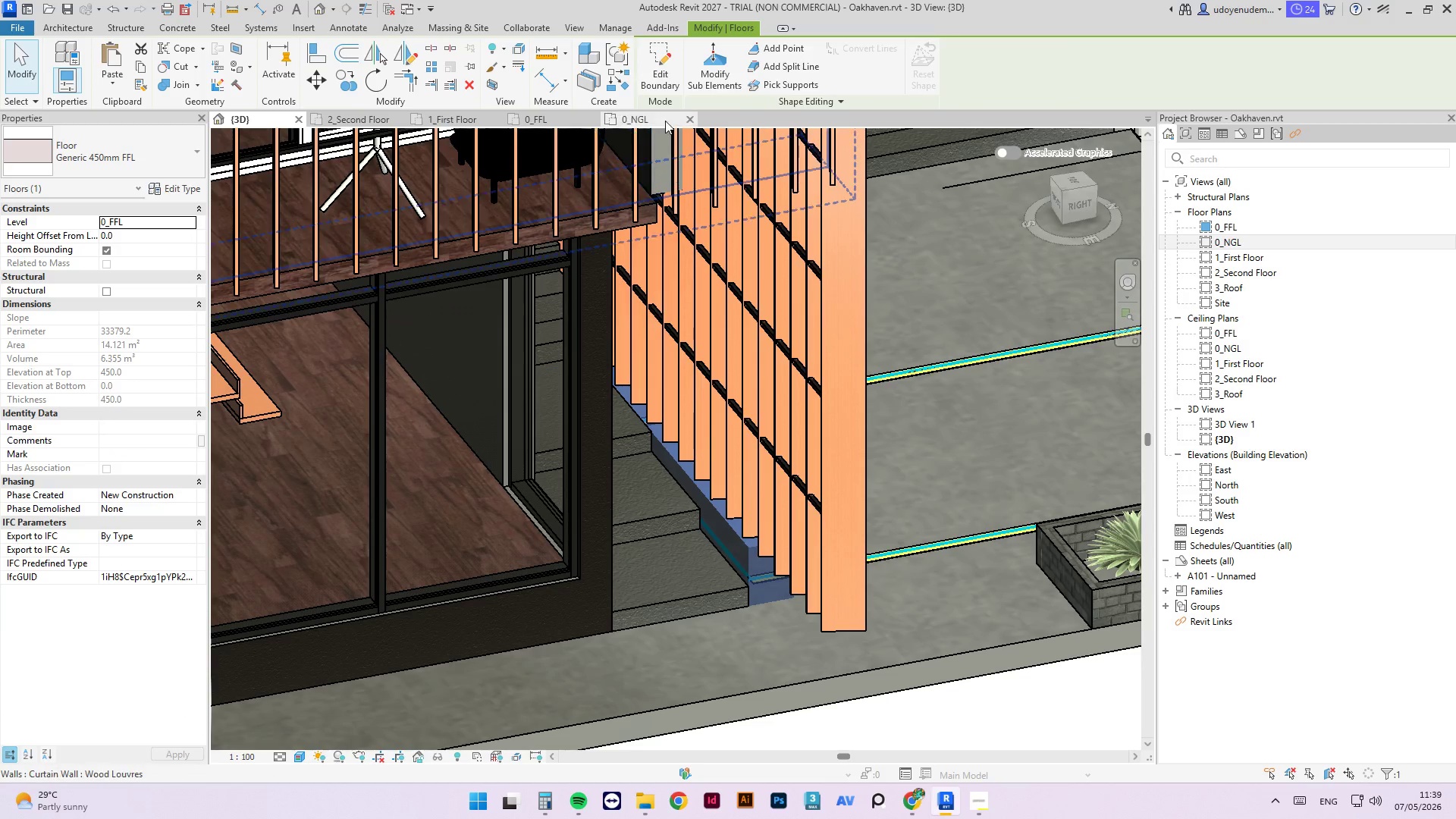 
left_click([662, 74])
 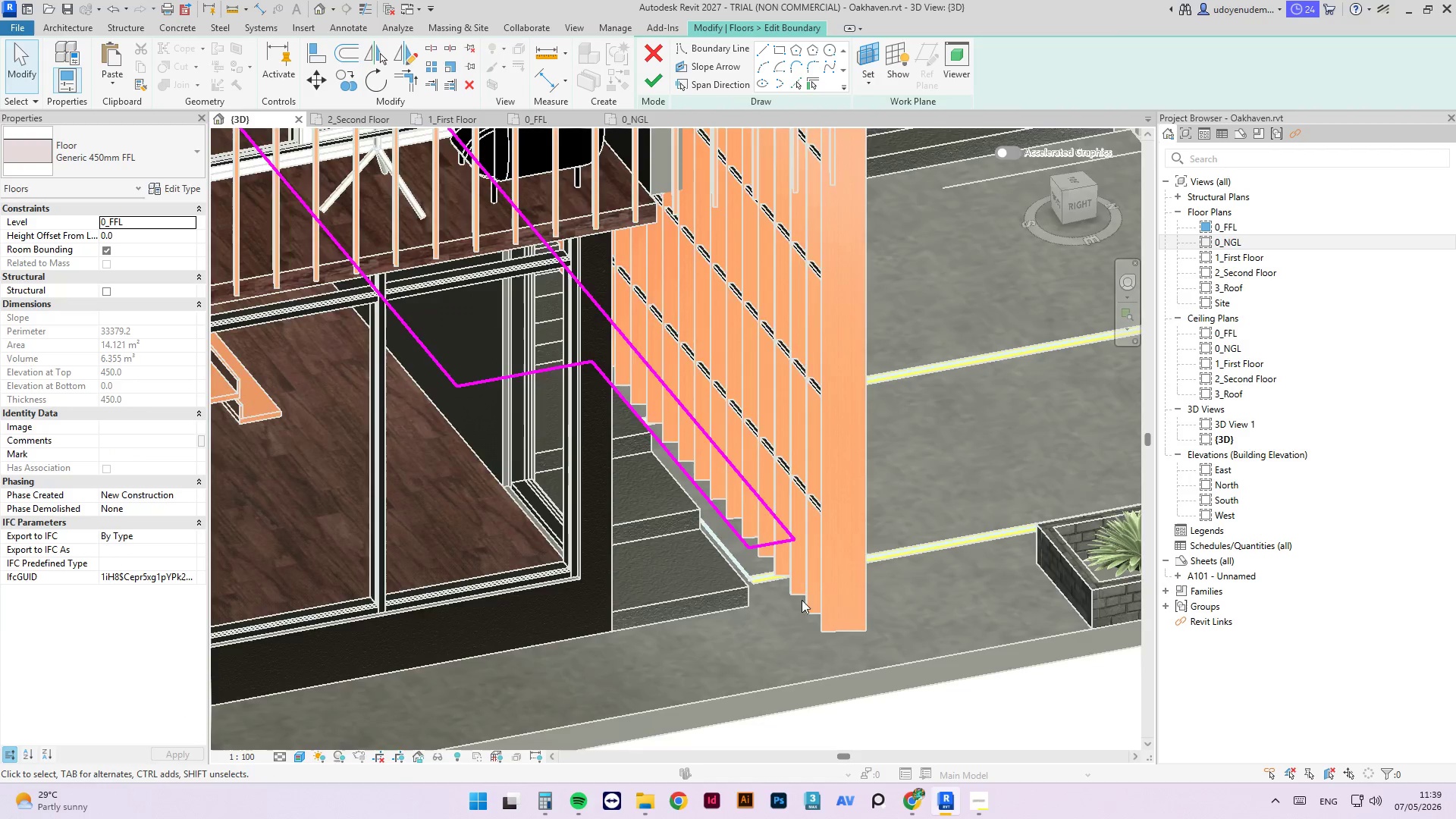 
scroll: coordinate [773, 573], scroll_direction: up, amount: 2.0
 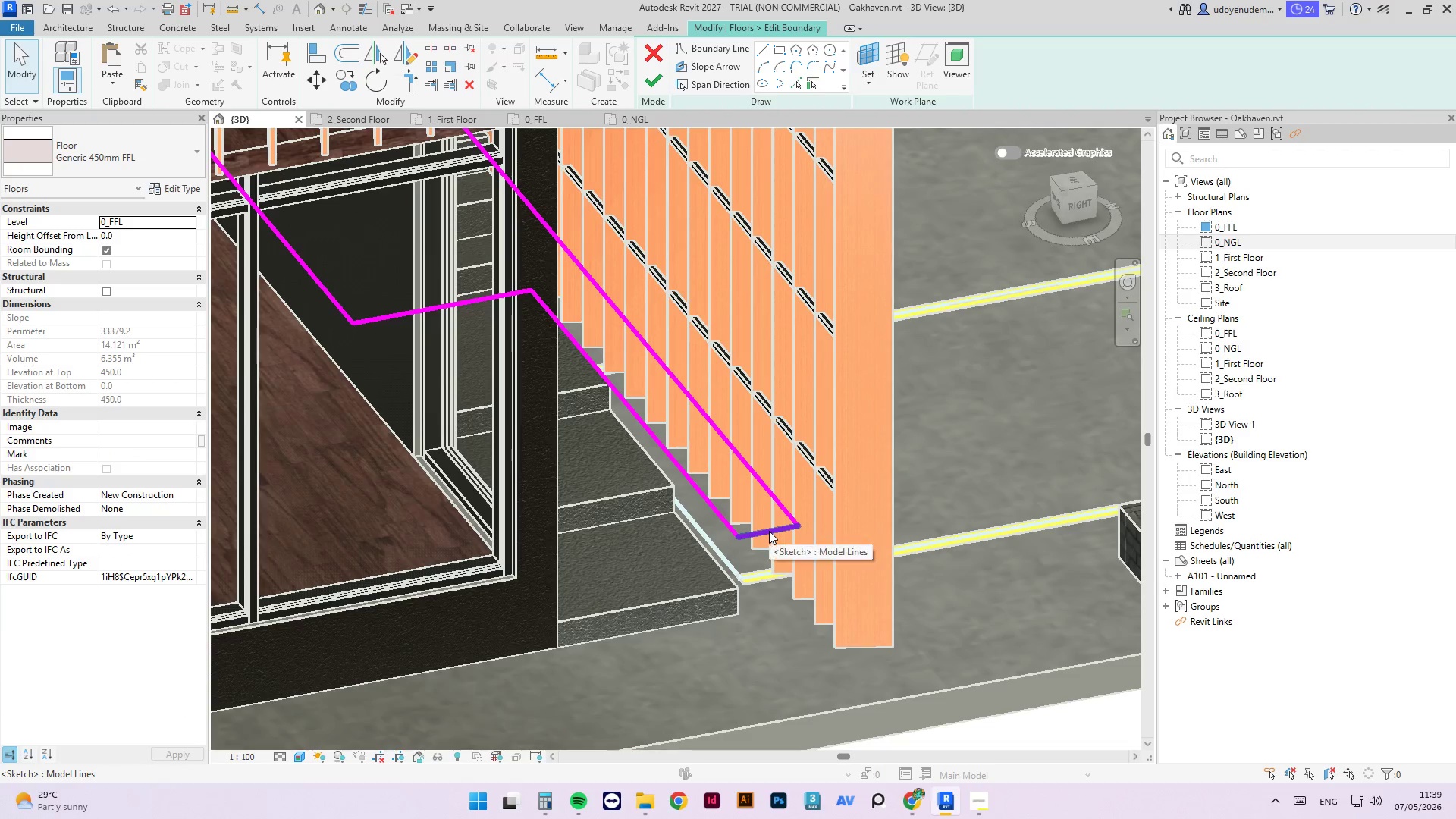 
left_click_drag(start_coordinate=[769, 531], to_coordinate=[874, 645])
 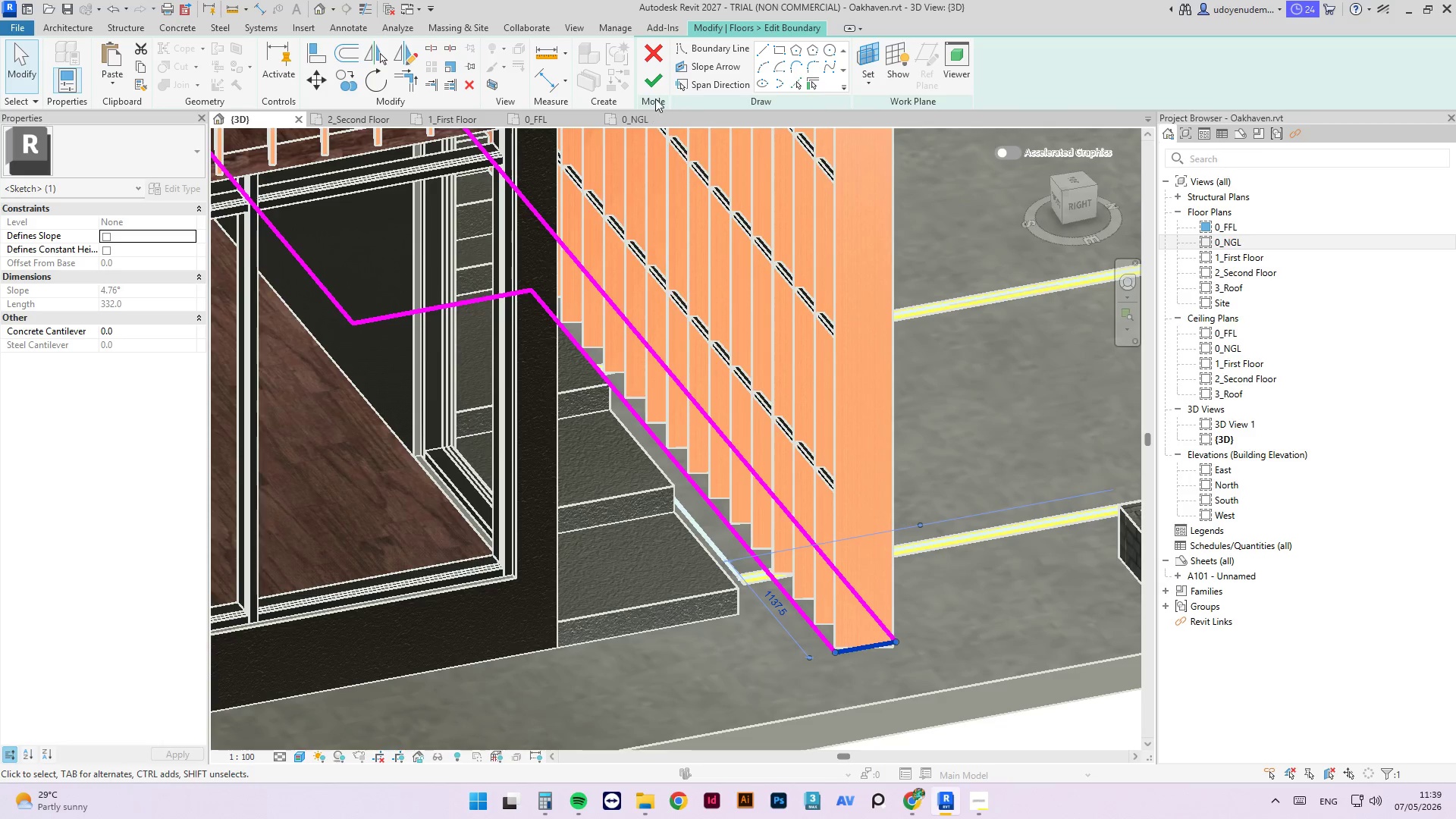 
left_click([656, 86])
 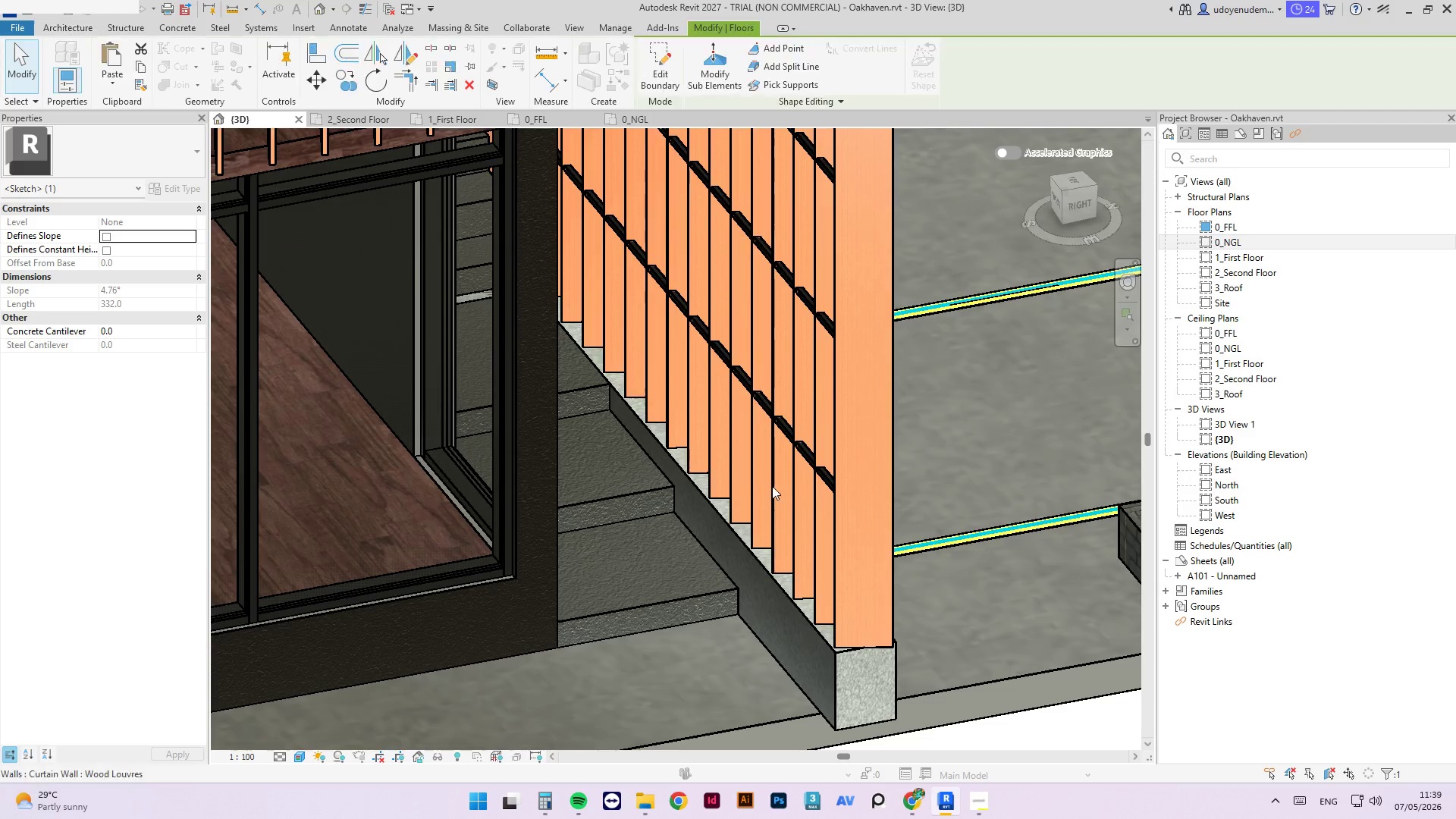 
left_click([858, 641])
 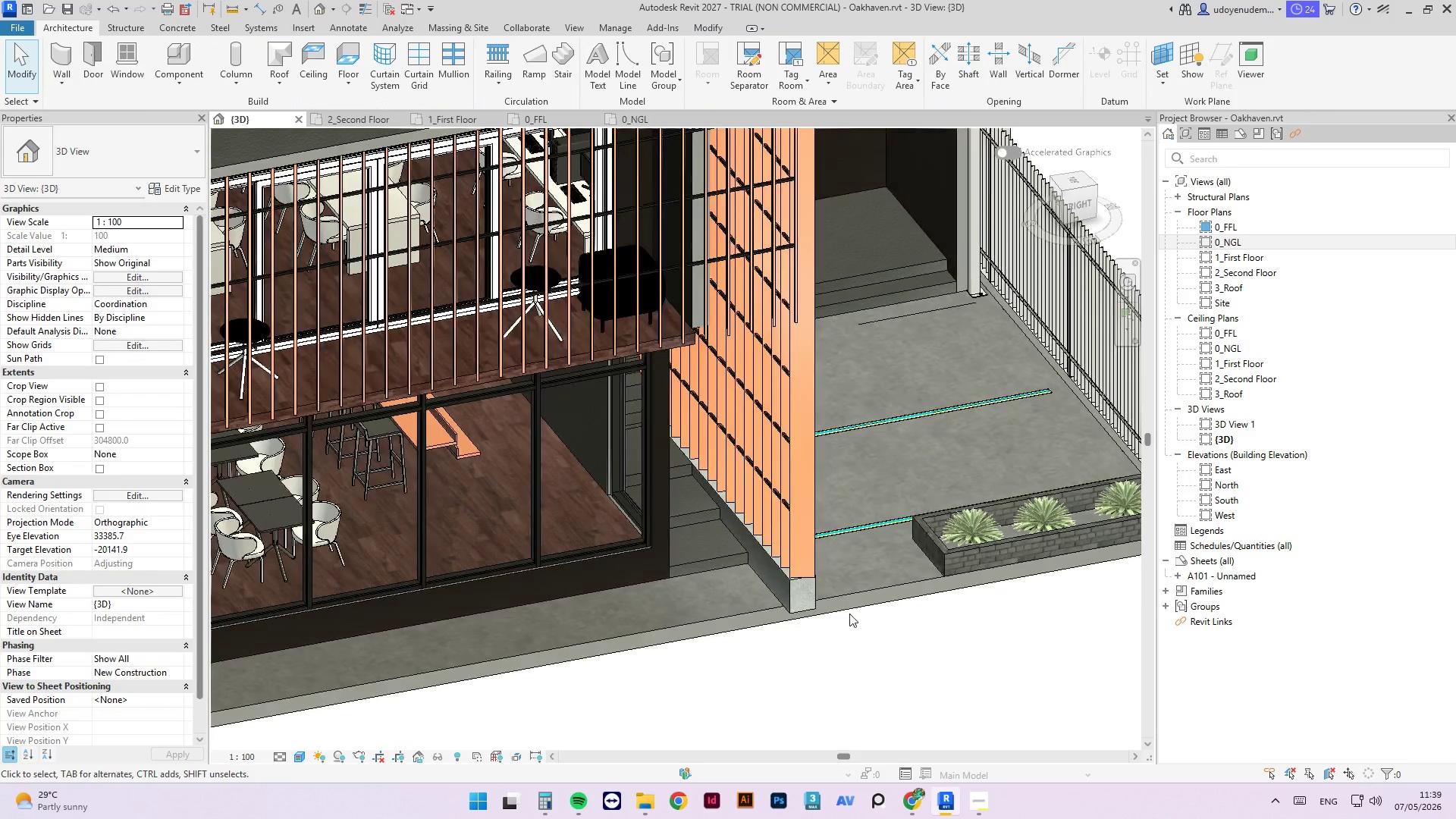 
scroll: coordinate [799, 588], scroll_direction: down, amount: 6.0
 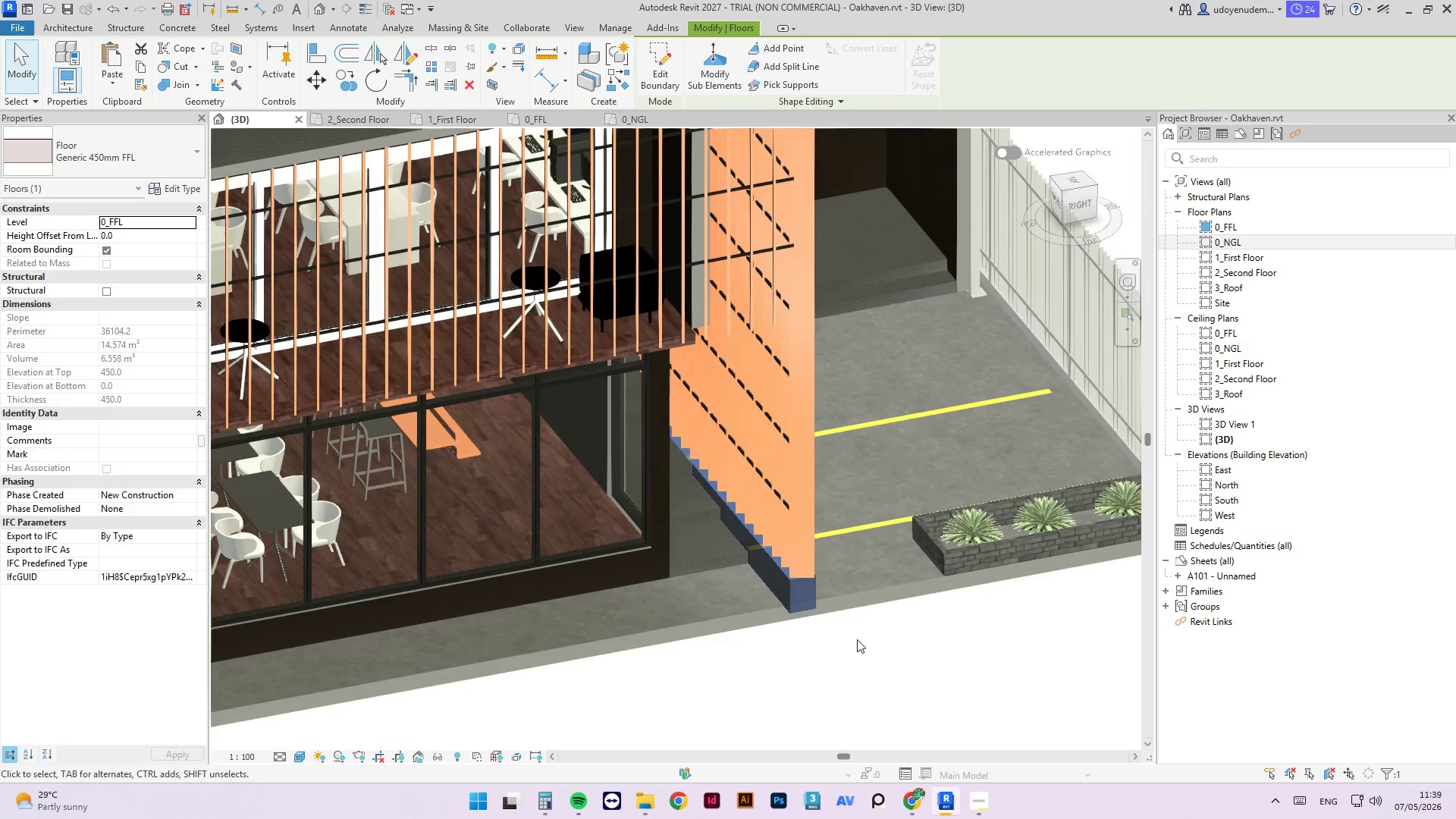 
hold_key(key=ShiftLeft, duration=4.7)
 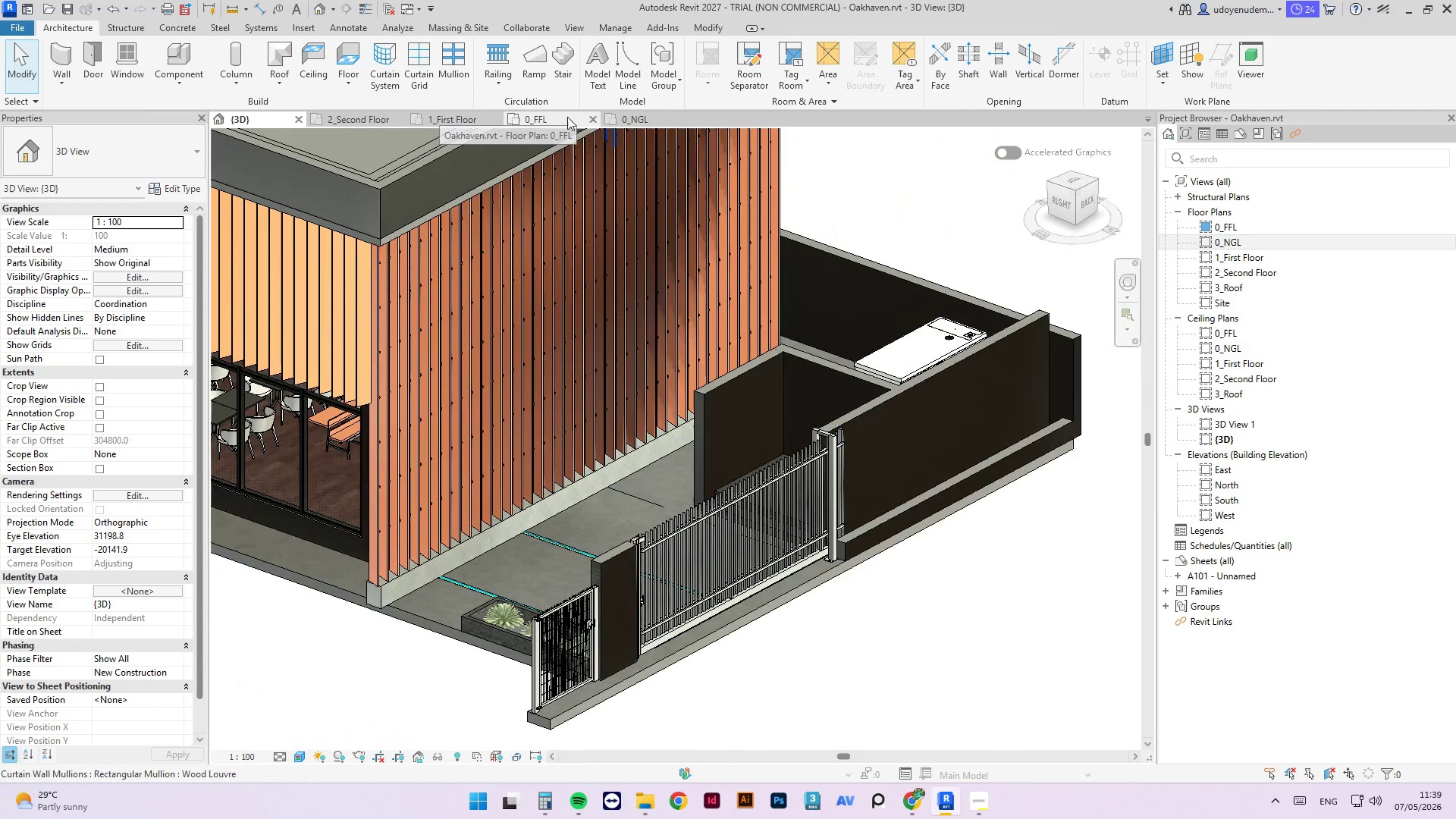 
scroll: coordinate [846, 607], scroll_direction: down, amount: 3.0
 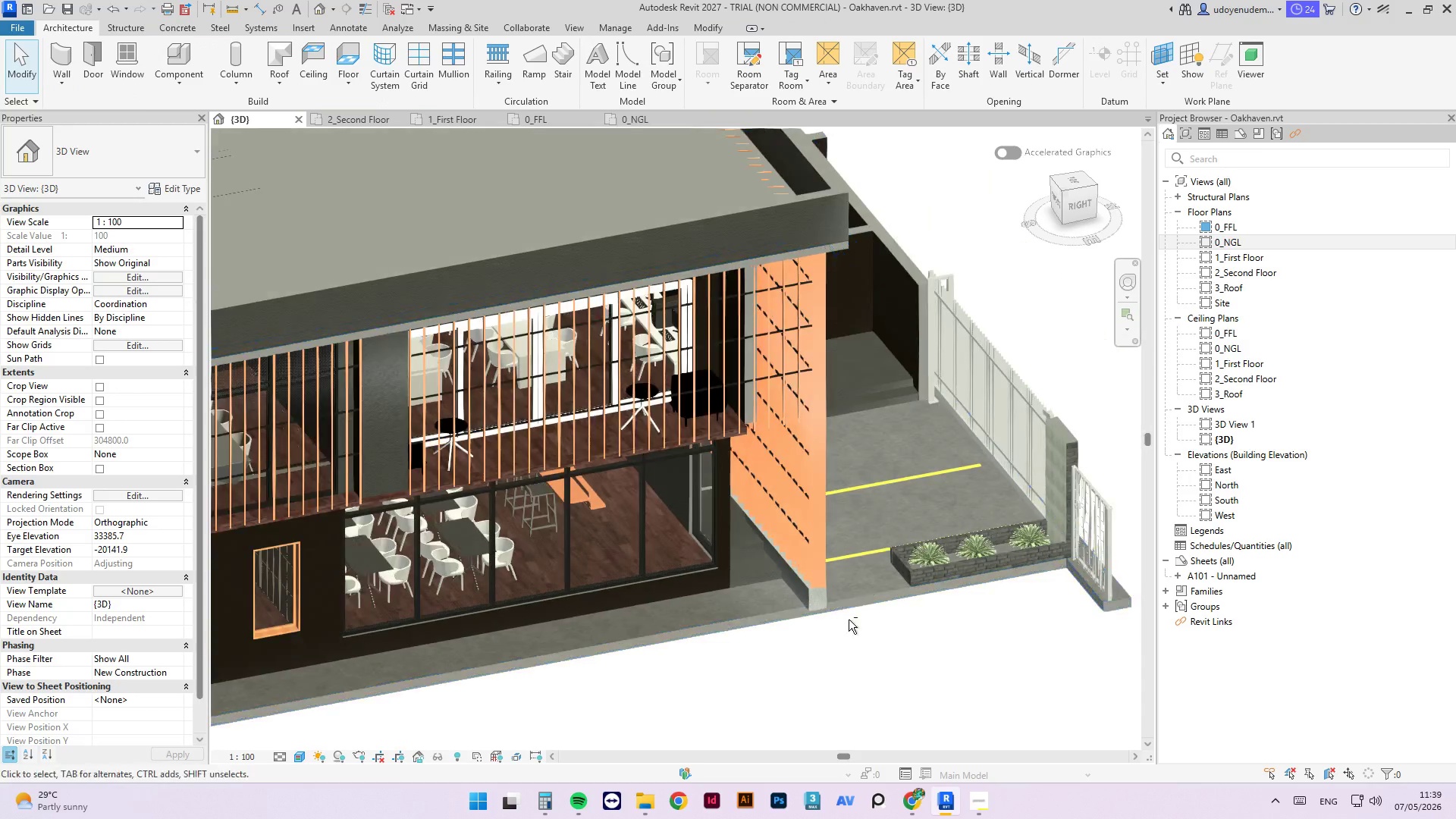 
key(Control+ControlLeft)
 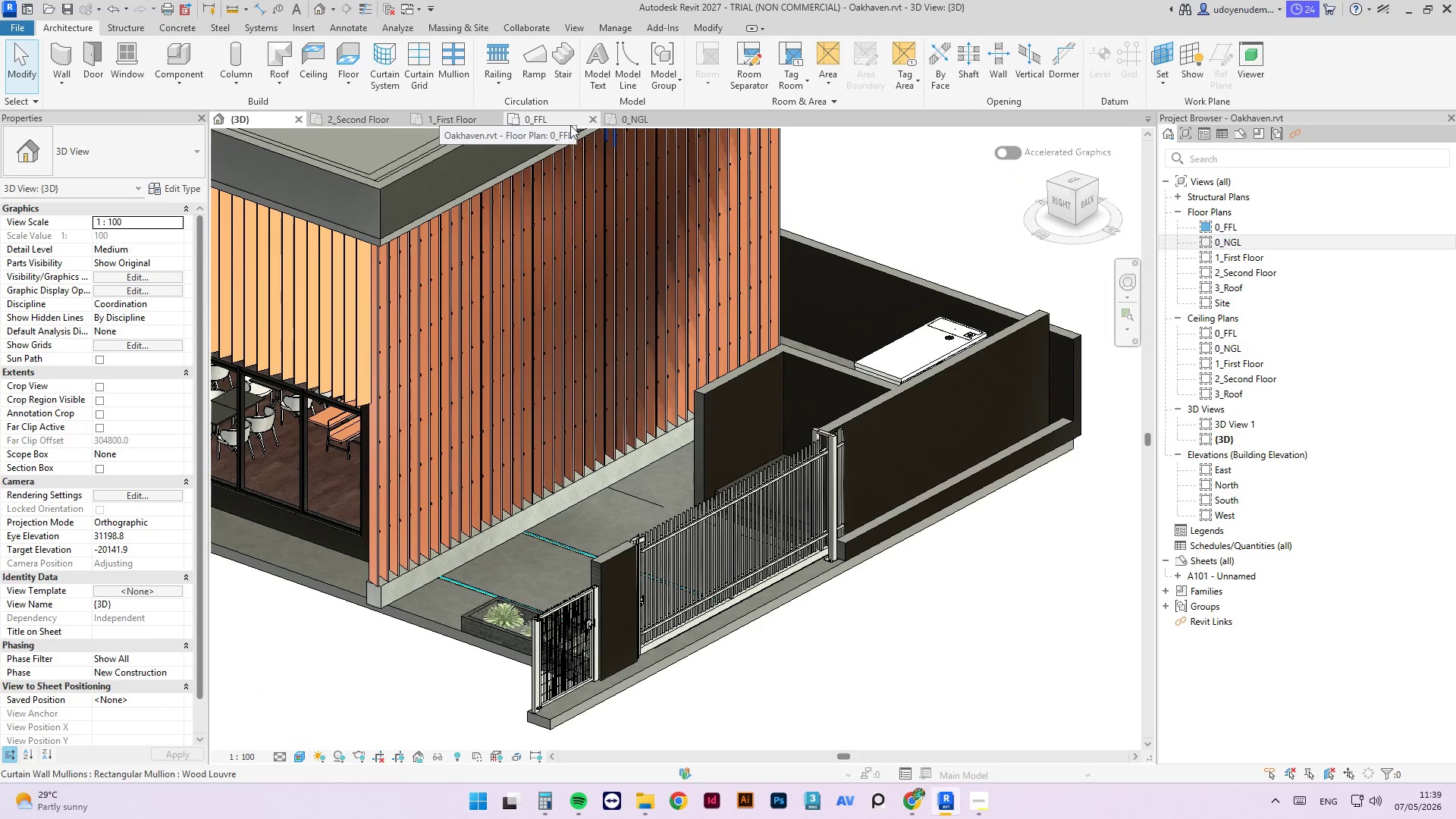 
key(Control+S)
 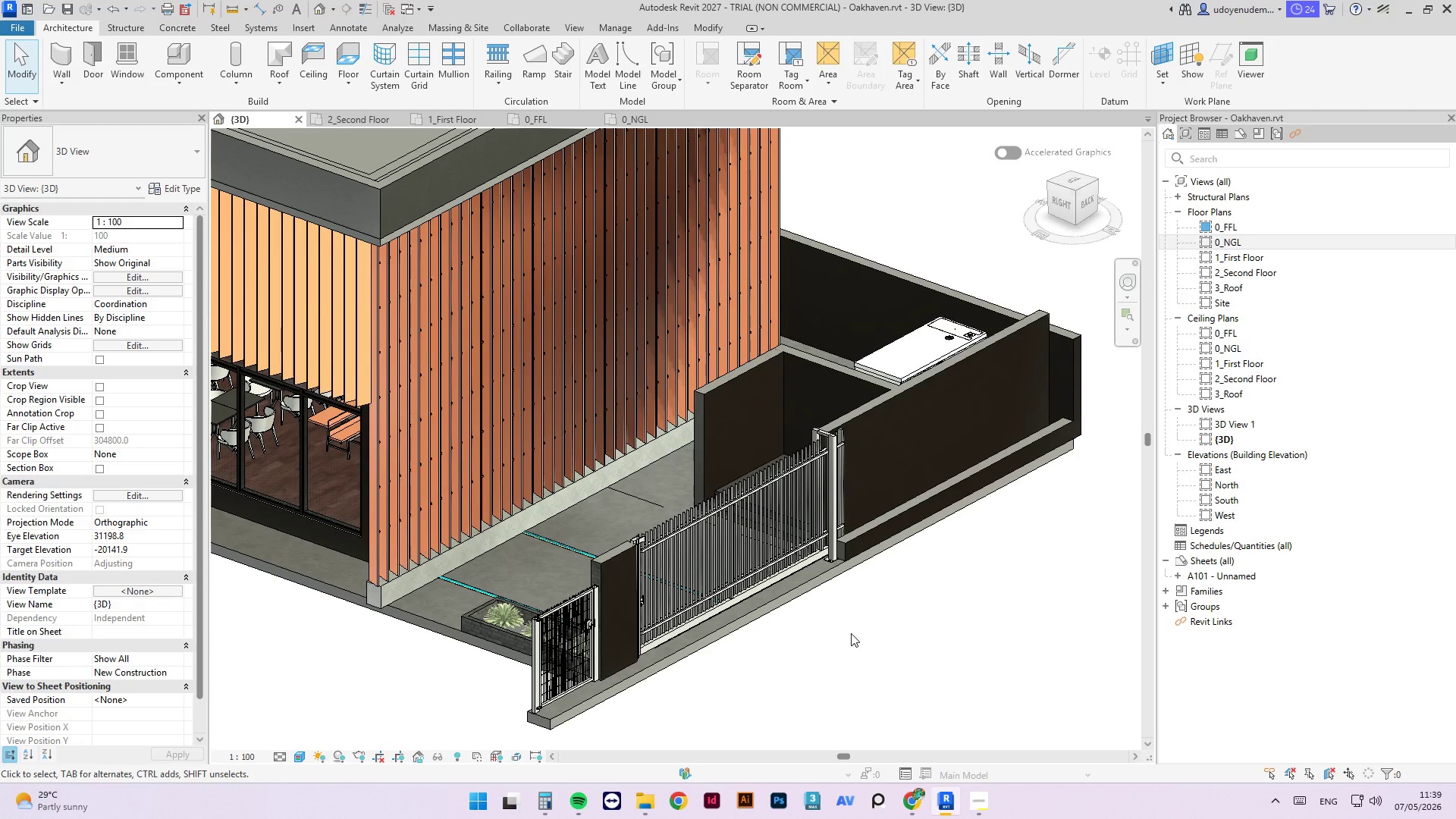 
scroll: coordinate [1009, 733], scroll_direction: down, amount: 3.0
 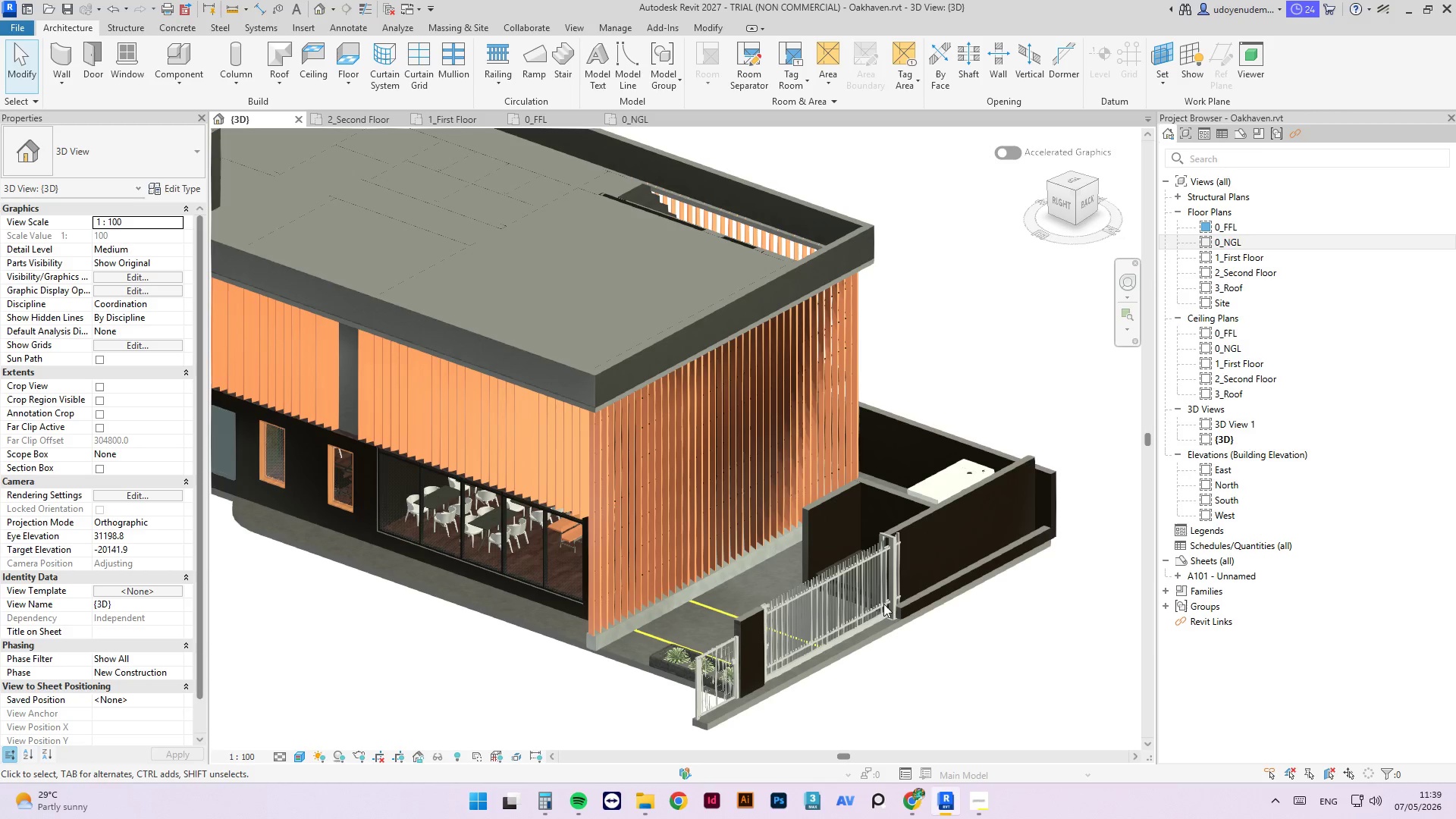 
scroll: coordinate [836, 563], scroll_direction: up, amount: 2.0
 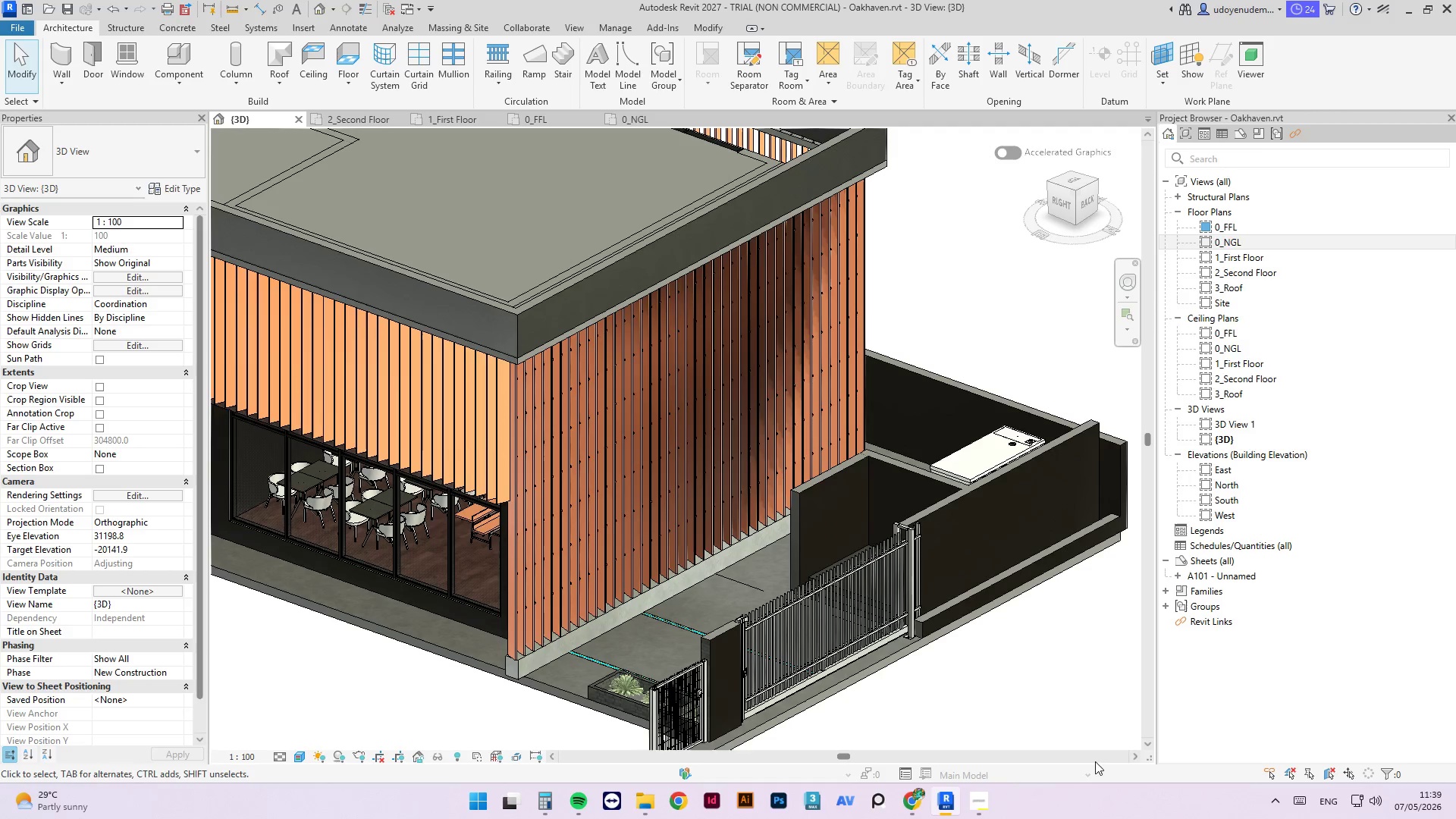 
hold_key(key=ShiftLeft, duration=9.11)
 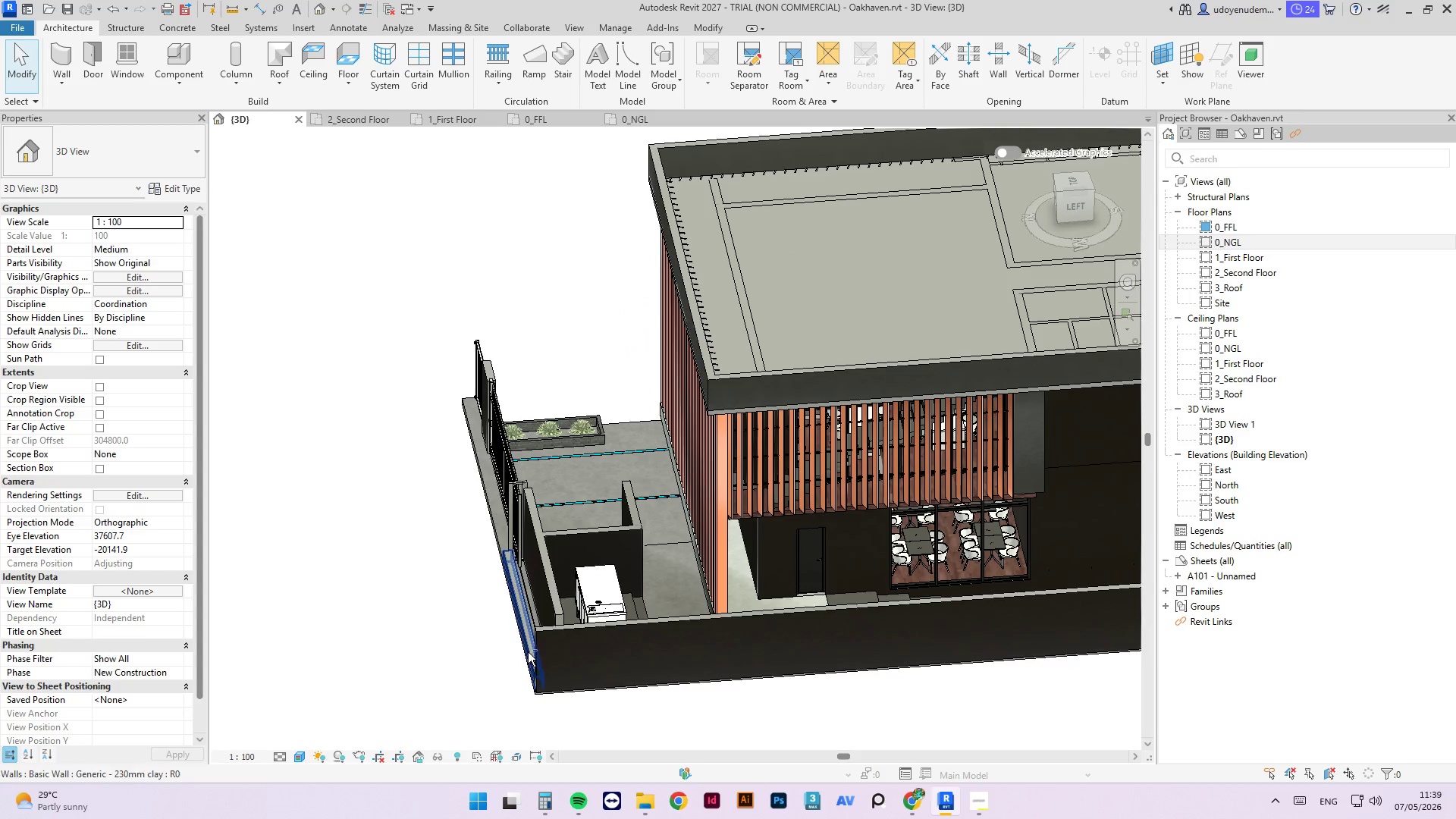 
scroll: coordinate [984, 663], scroll_direction: down, amount: 2.0
 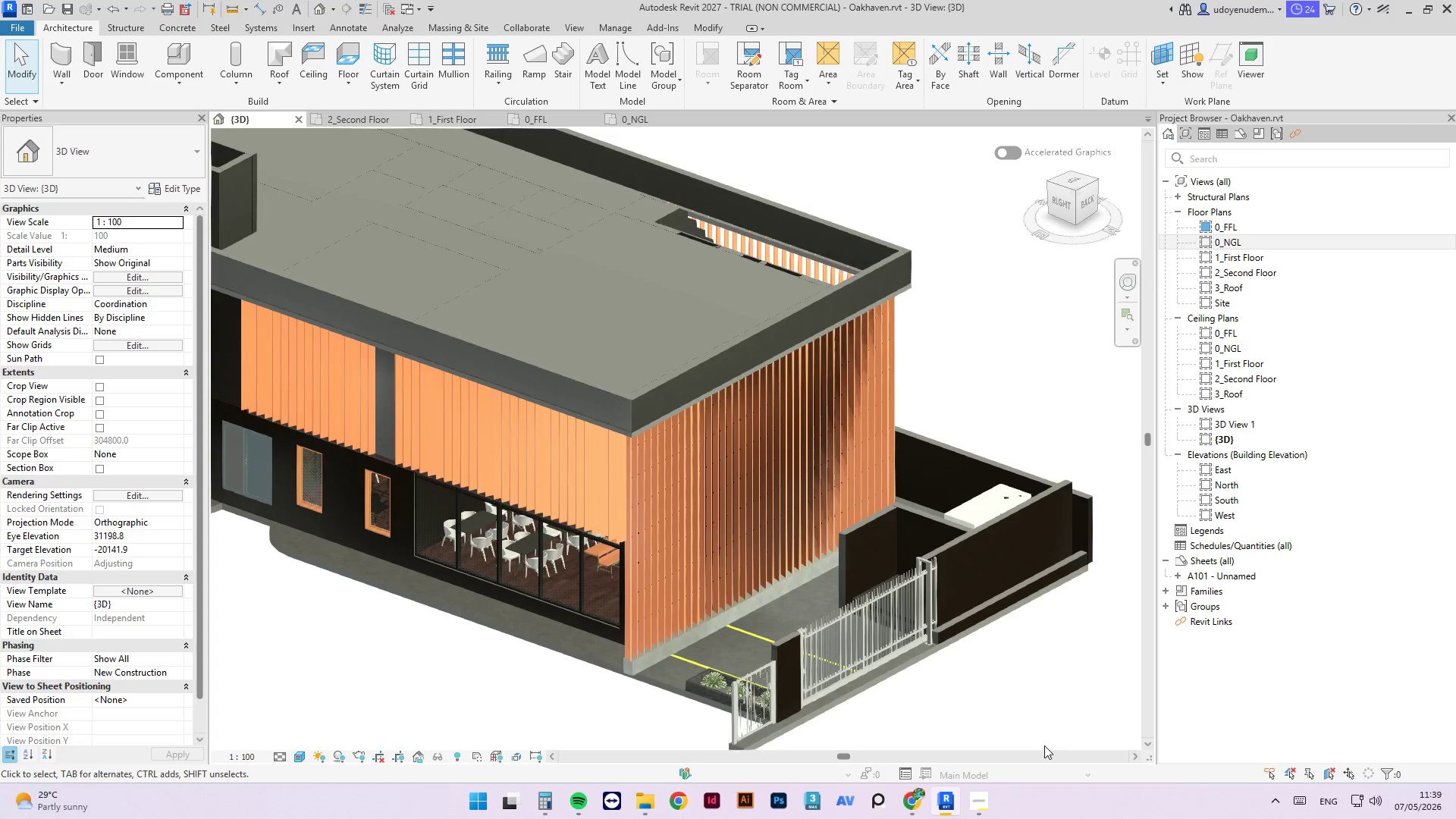 
hold_key(key=ShiftLeft, duration=1.76)
 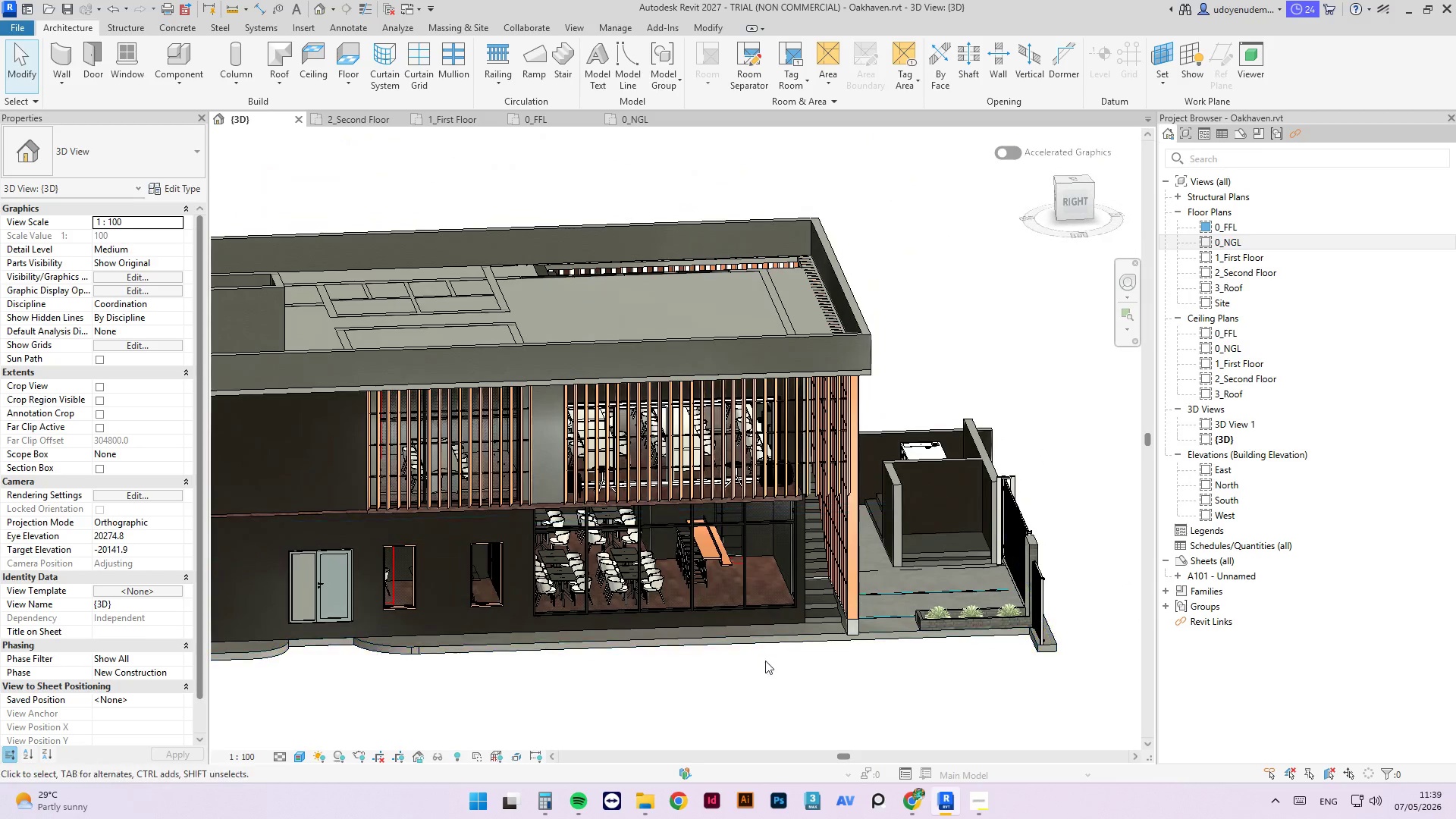 
scroll: coordinate [770, 579], scroll_direction: up, amount: 15.0
 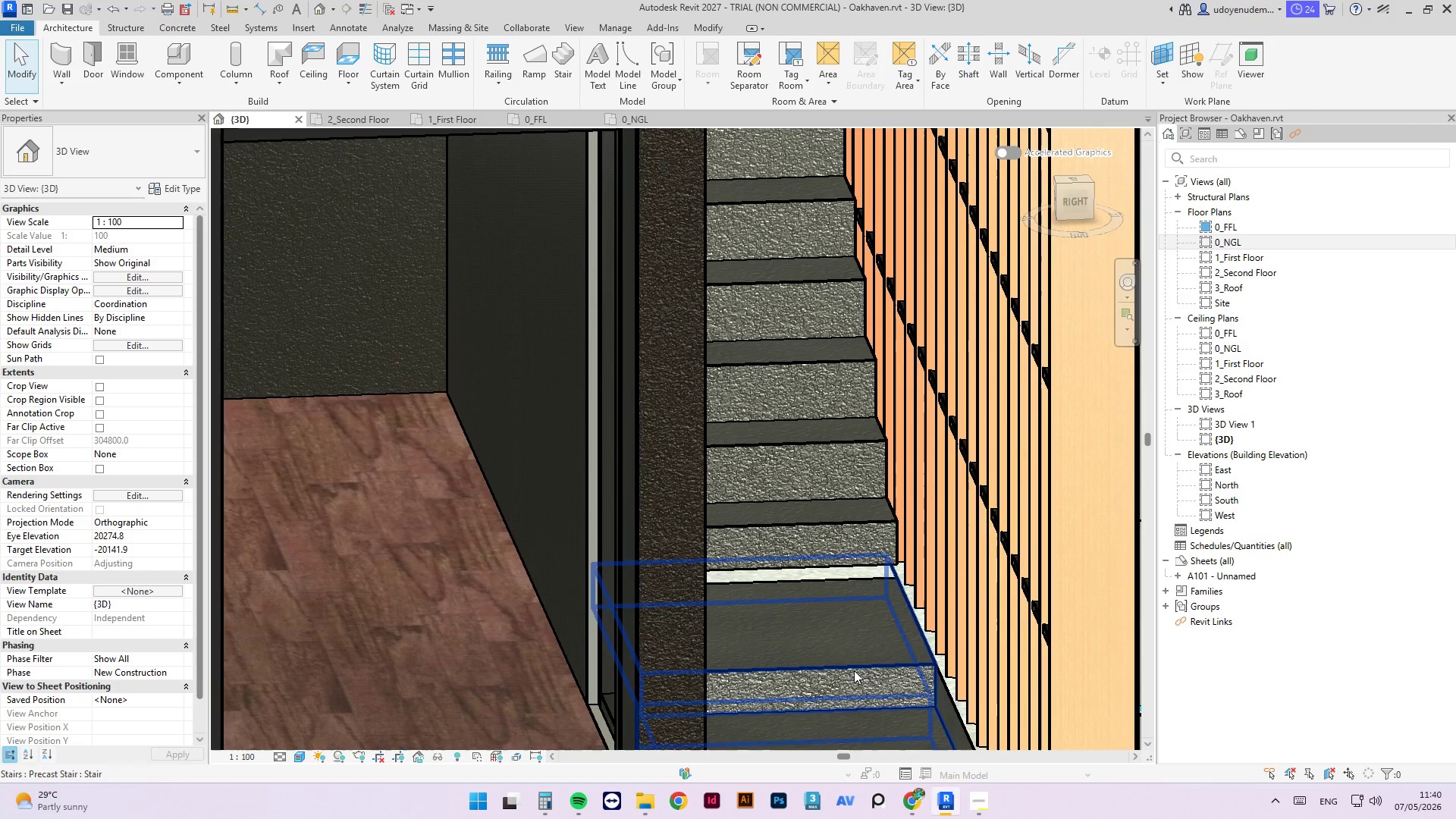 
left_click([854, 670])
 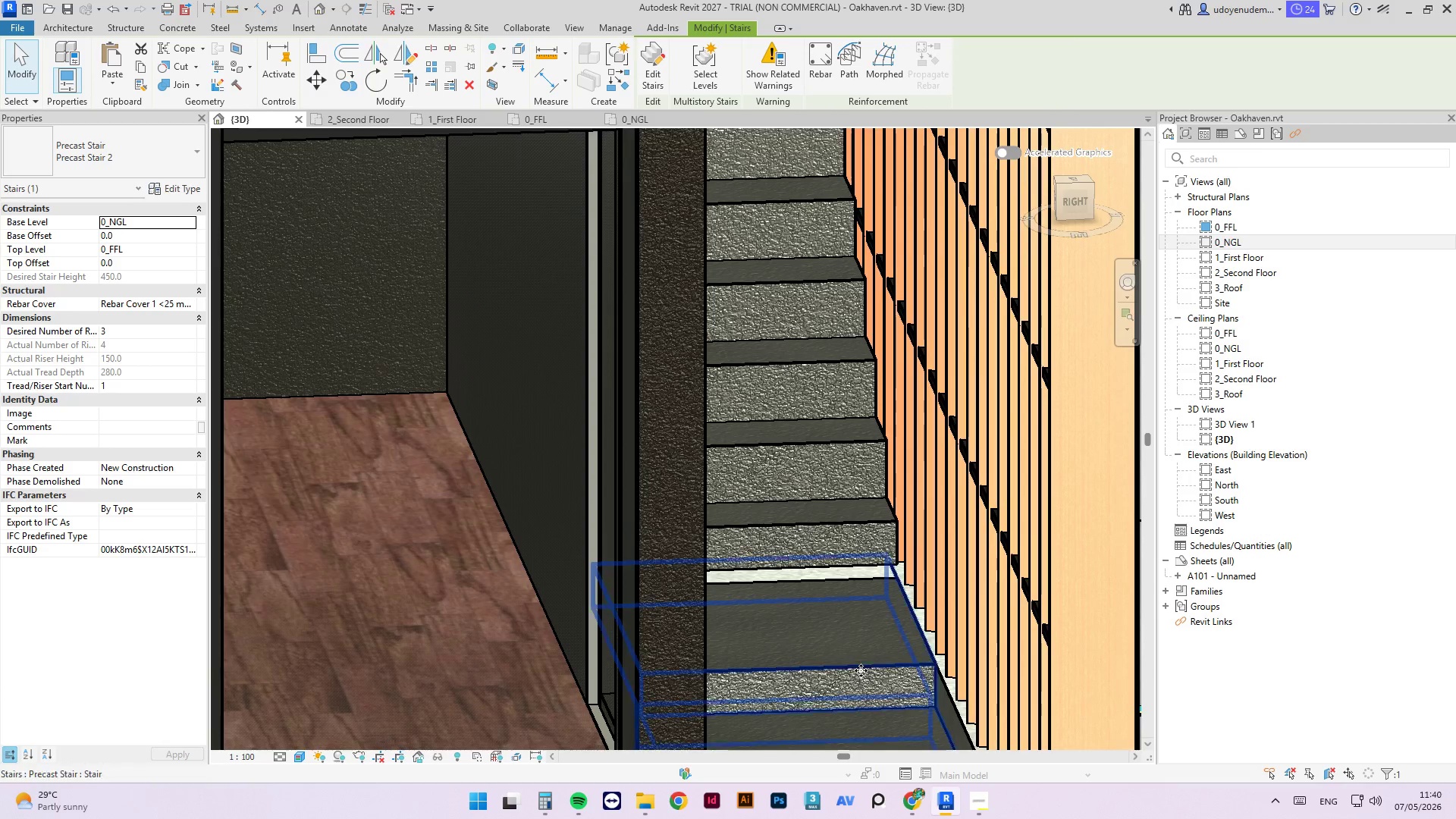 
left_click([861, 670])
 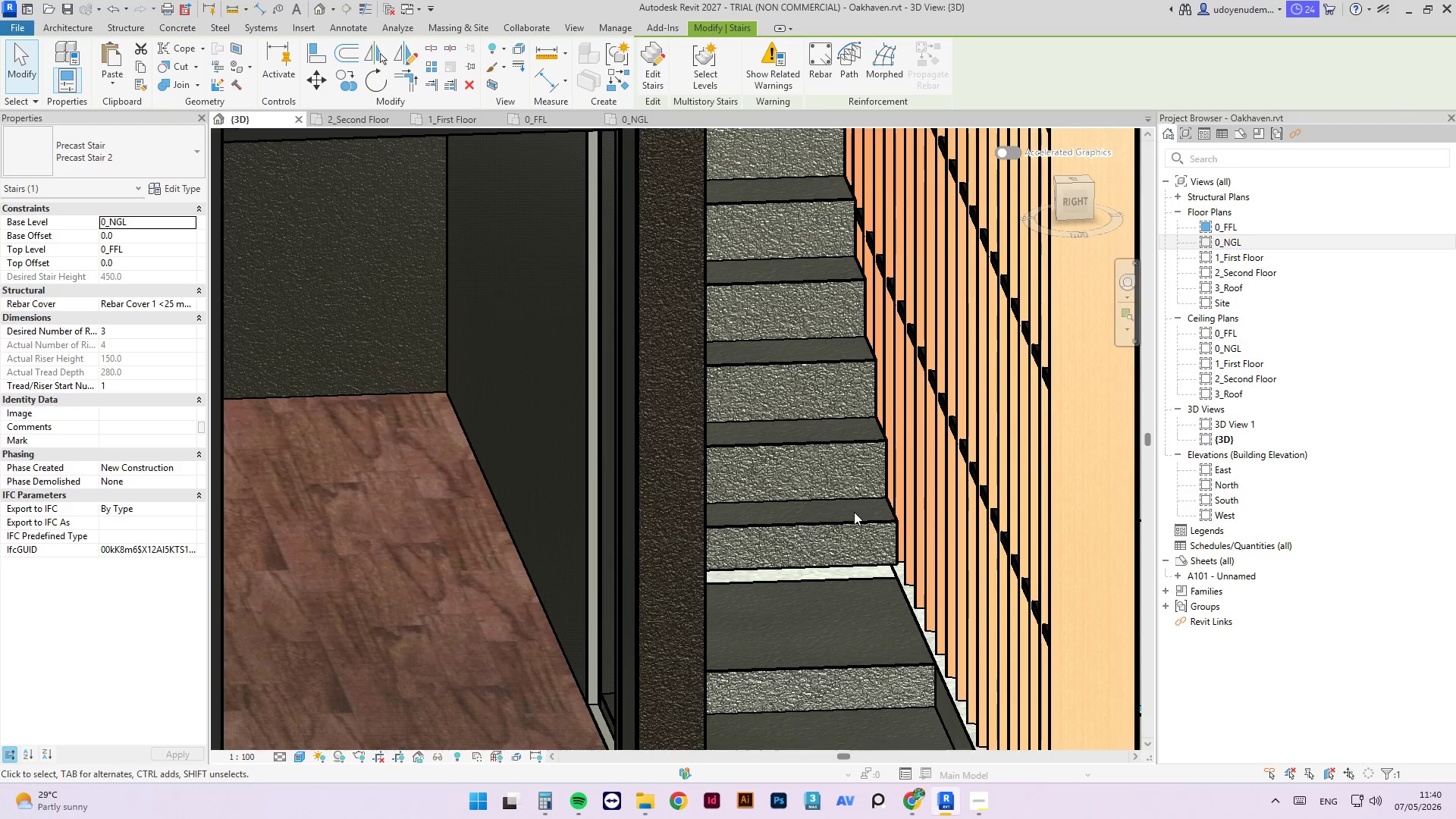 
scroll: coordinate [812, 476], scroll_direction: down, amount: 6.0
 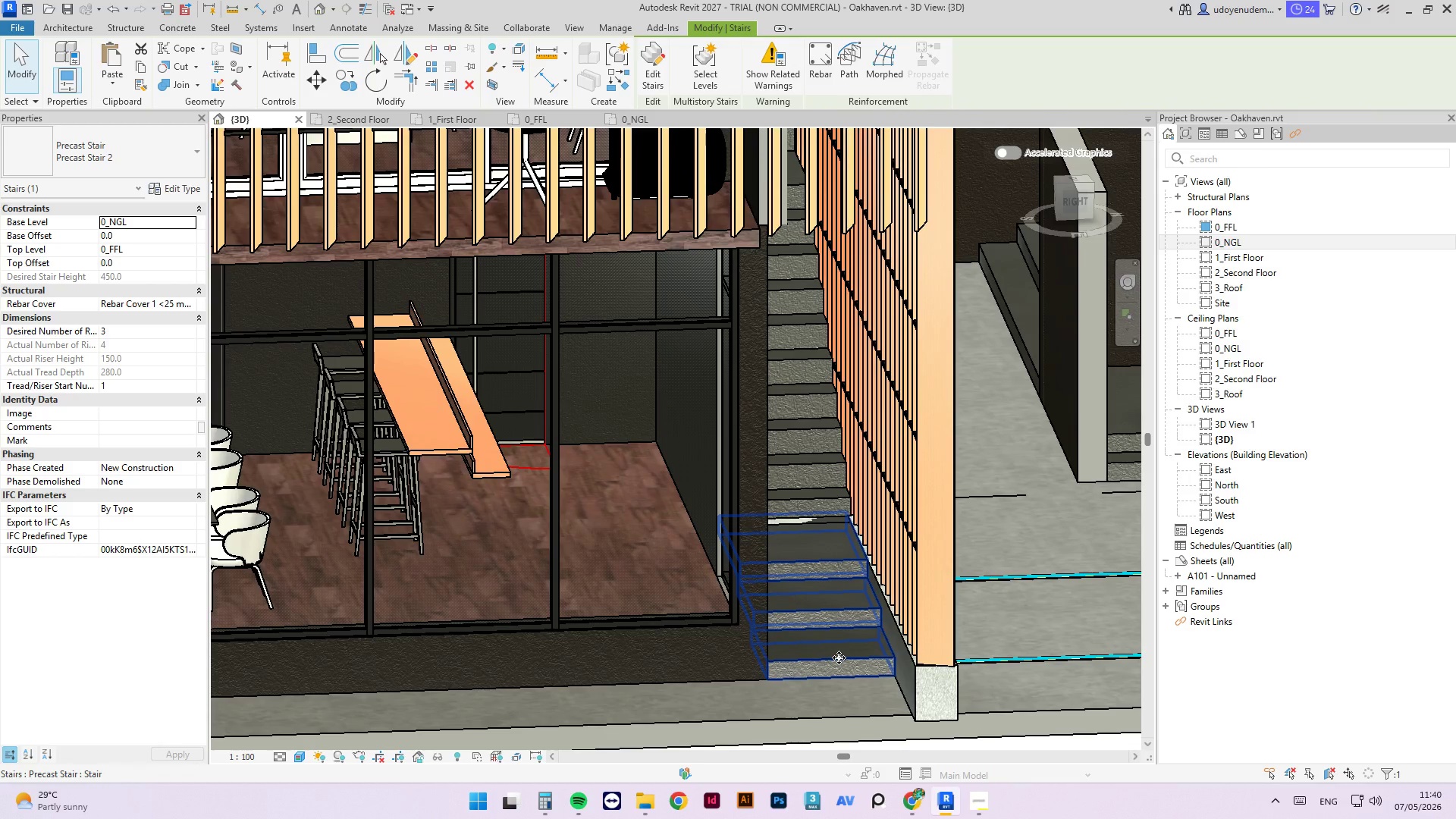 
left_click([839, 664])
 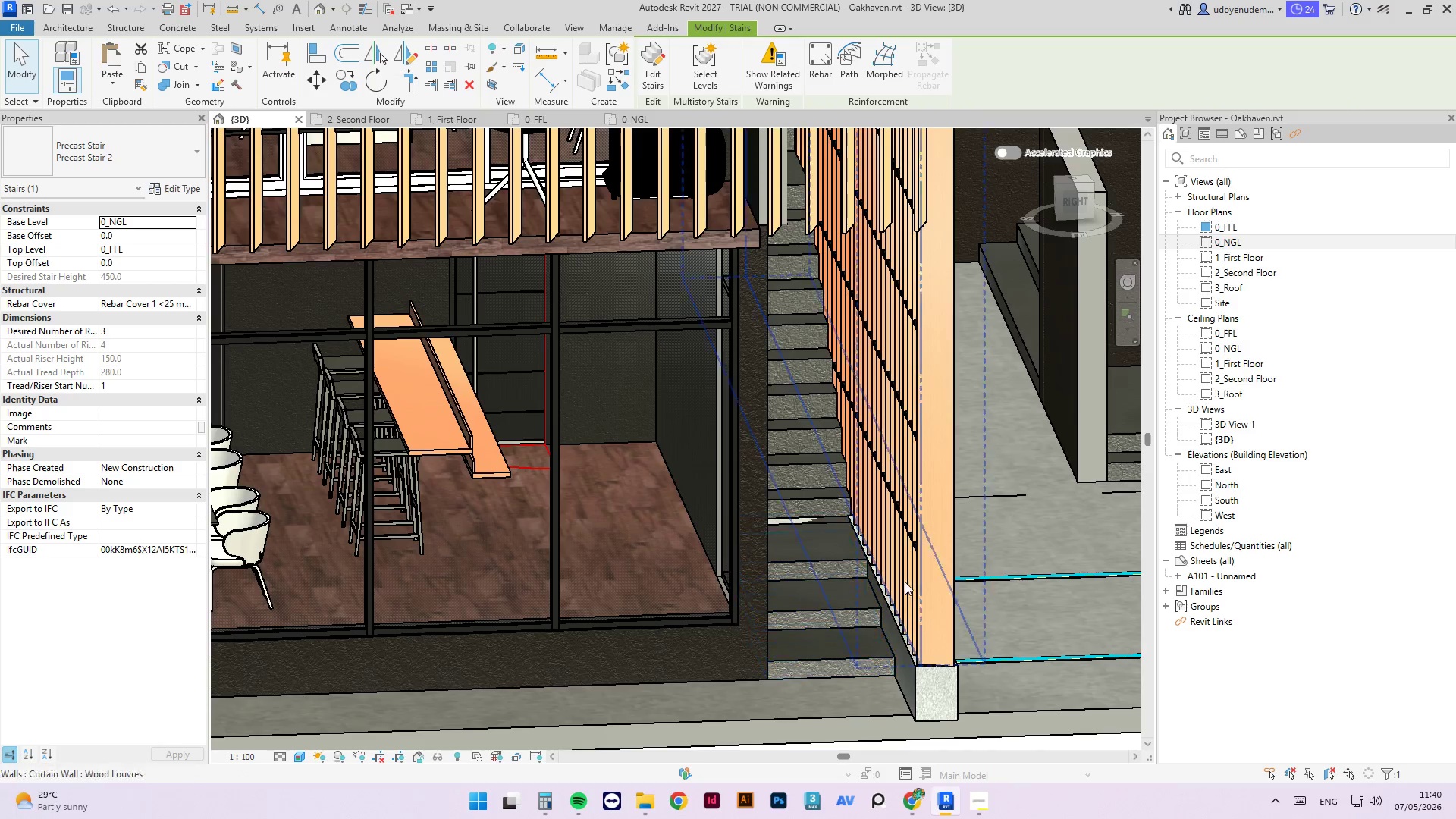 
right_click([876, 573])
 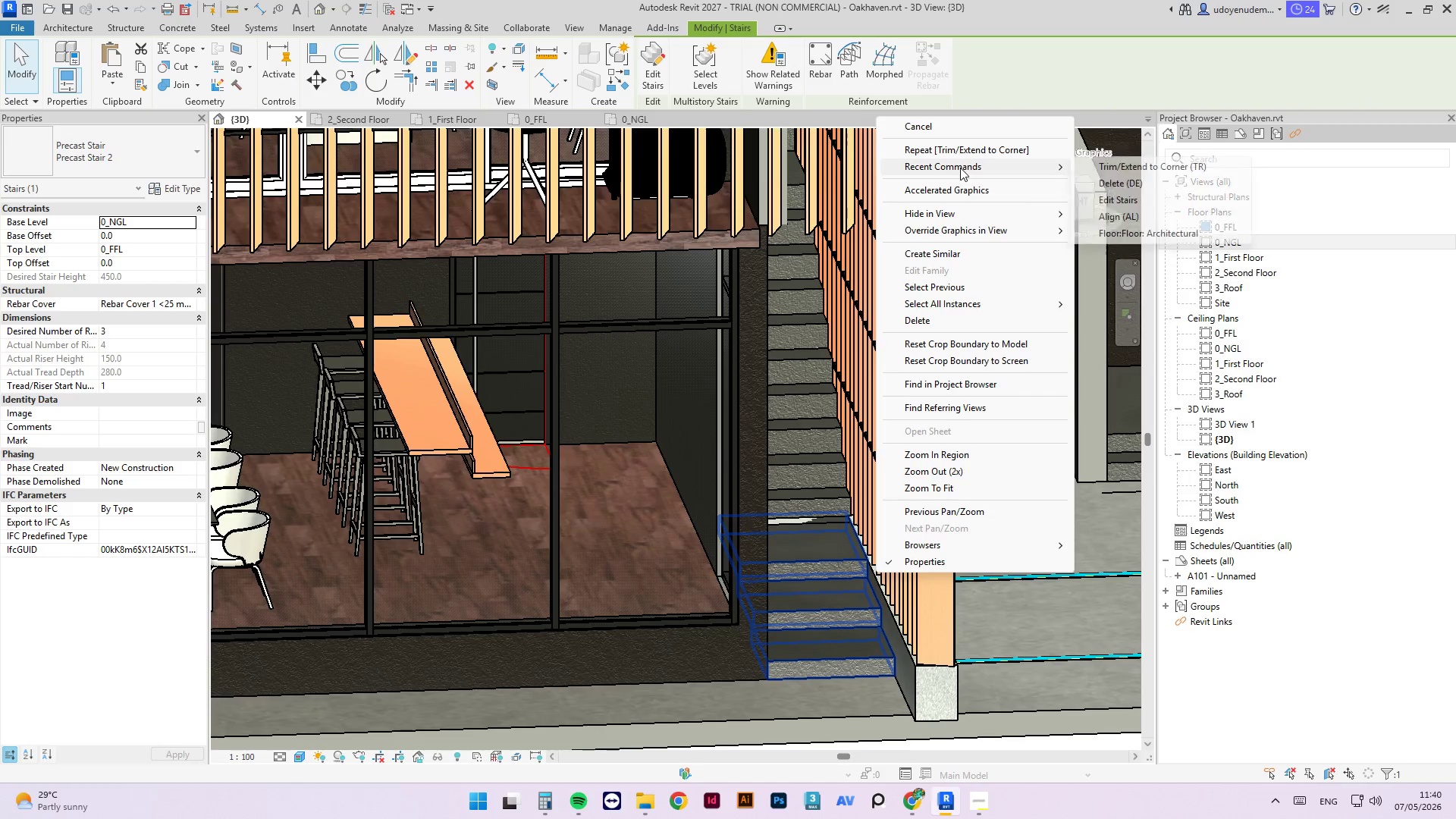 
left_click([927, 126])
 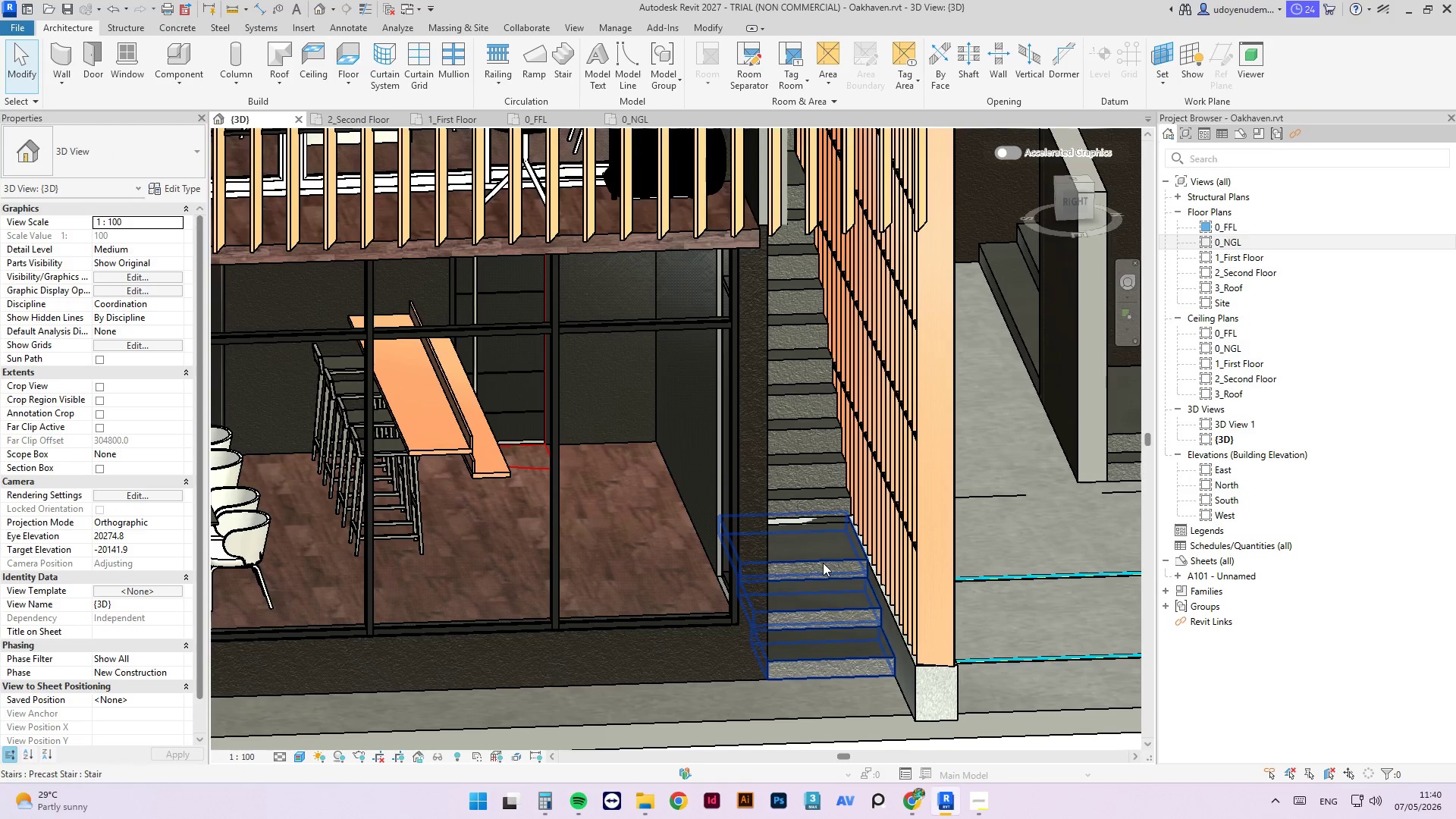 
left_click([823, 568])
 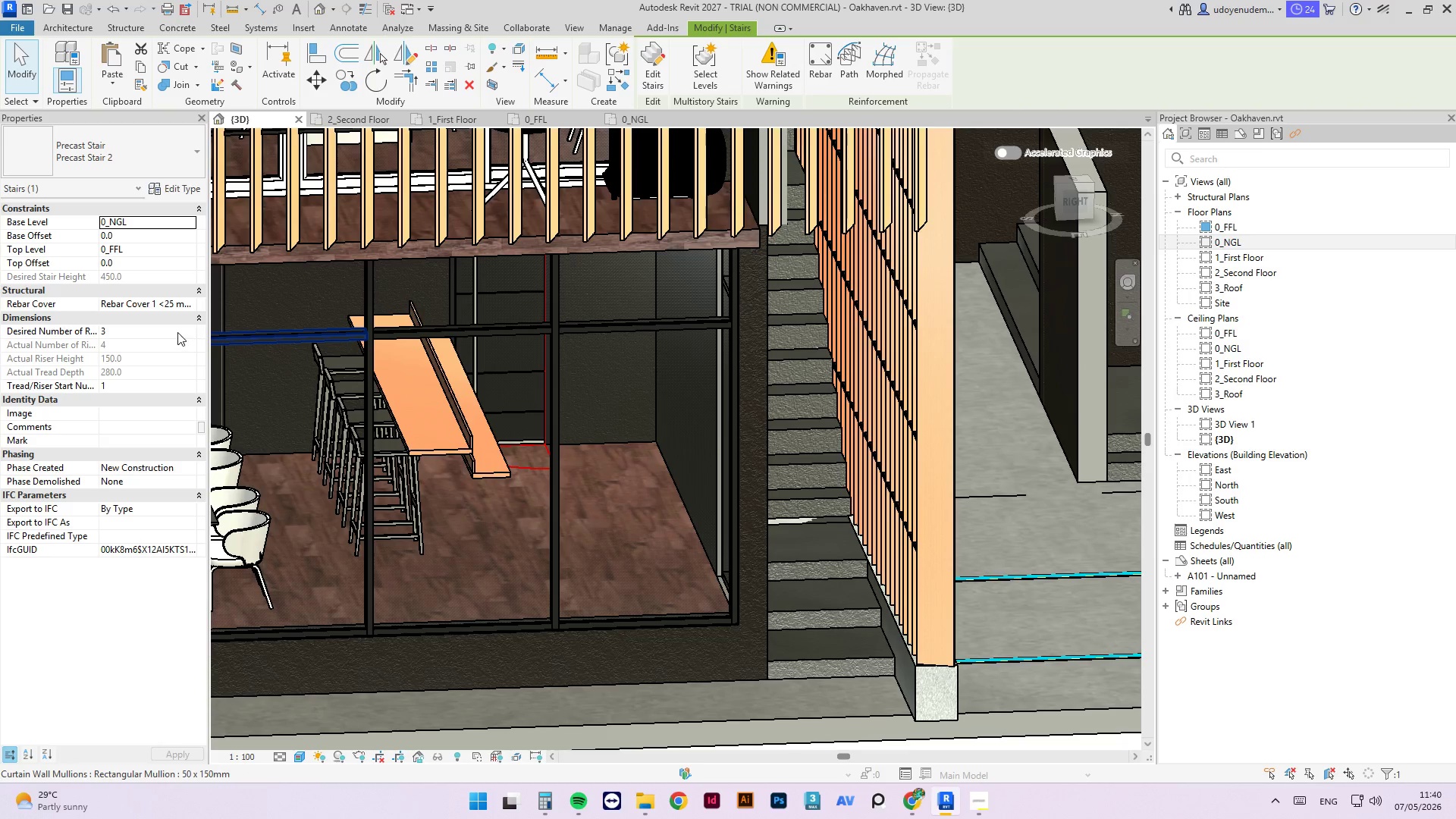 
wait(5.69)
 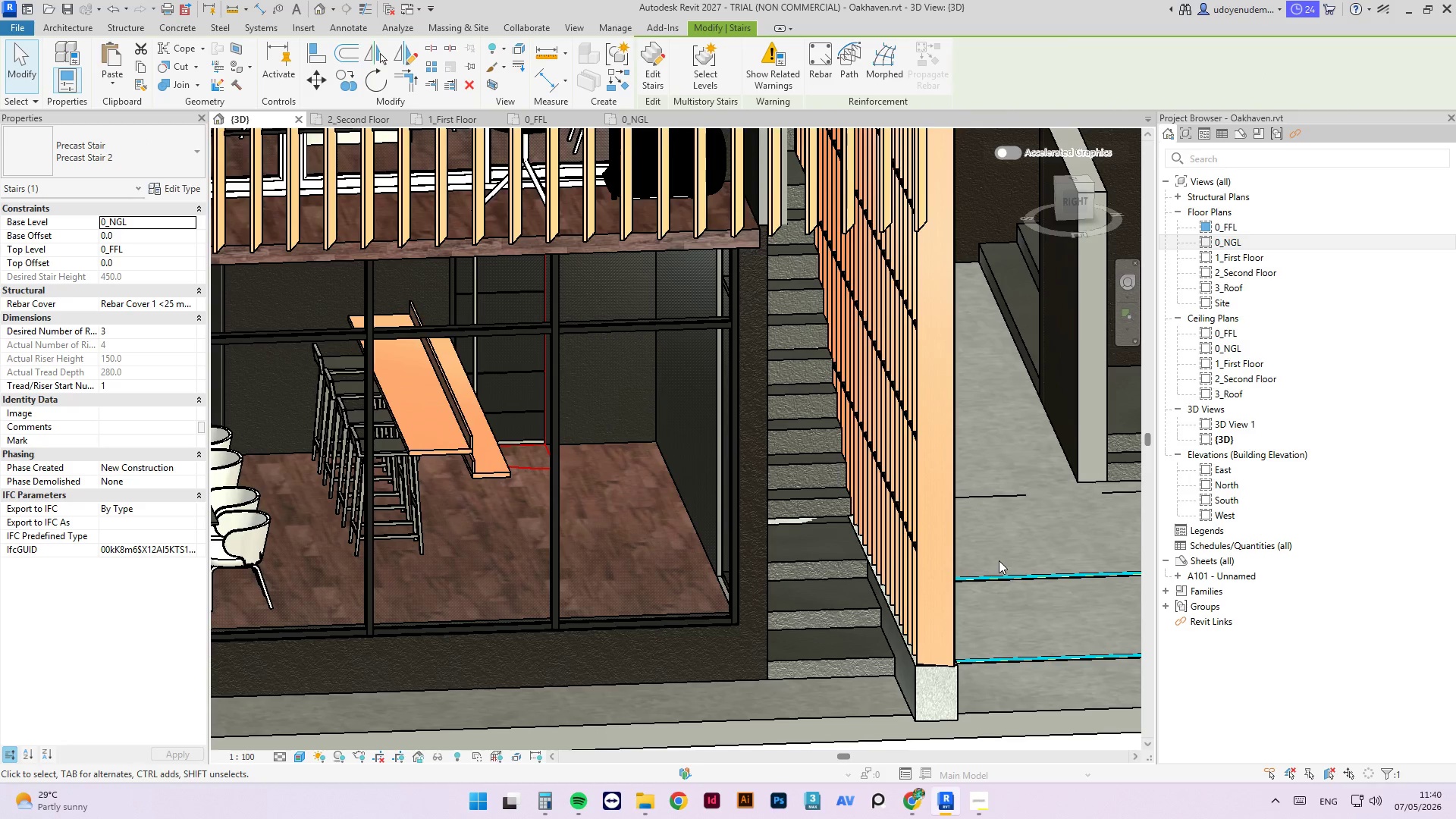 
key(2)
 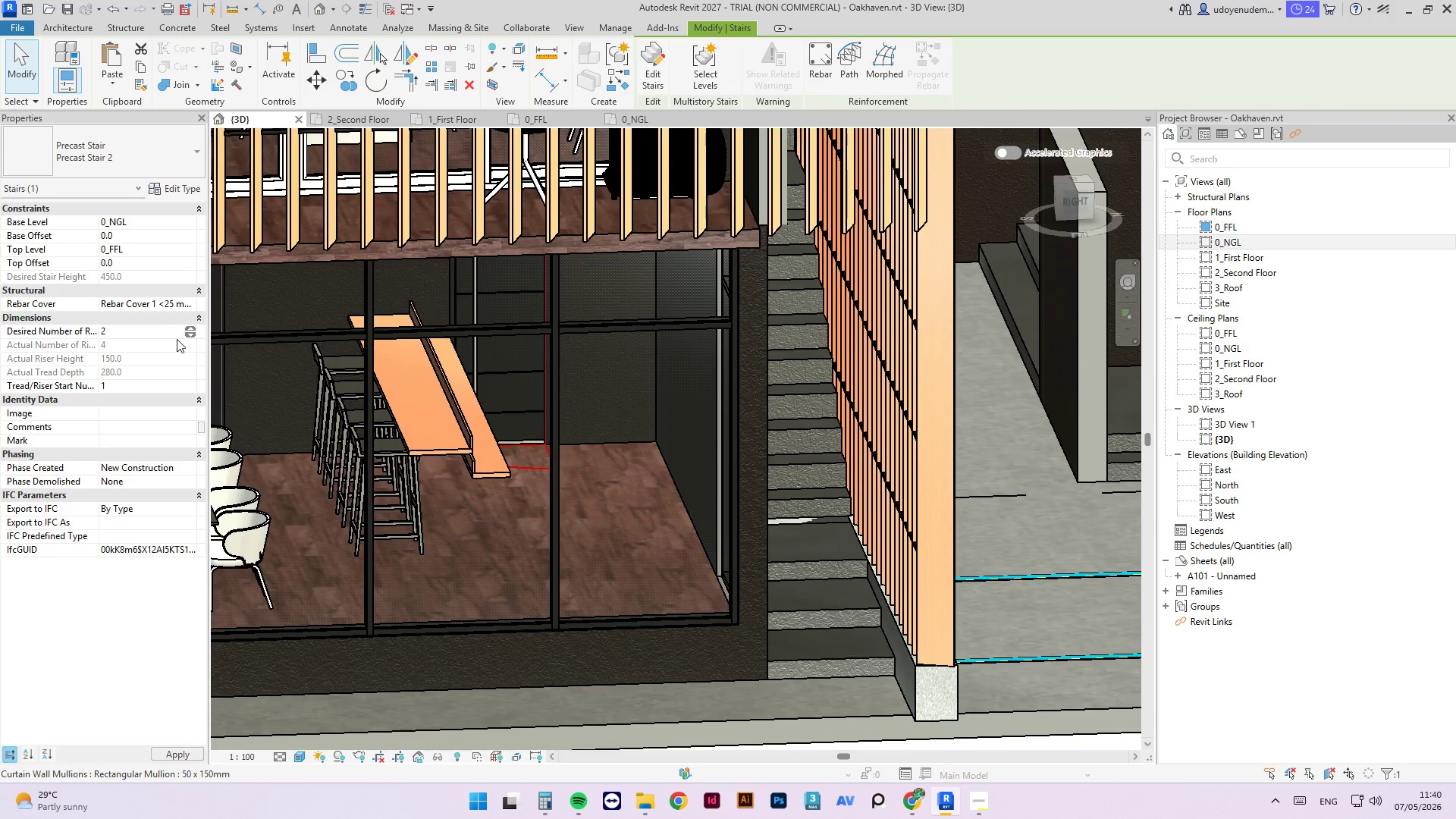 
key(Enter)
 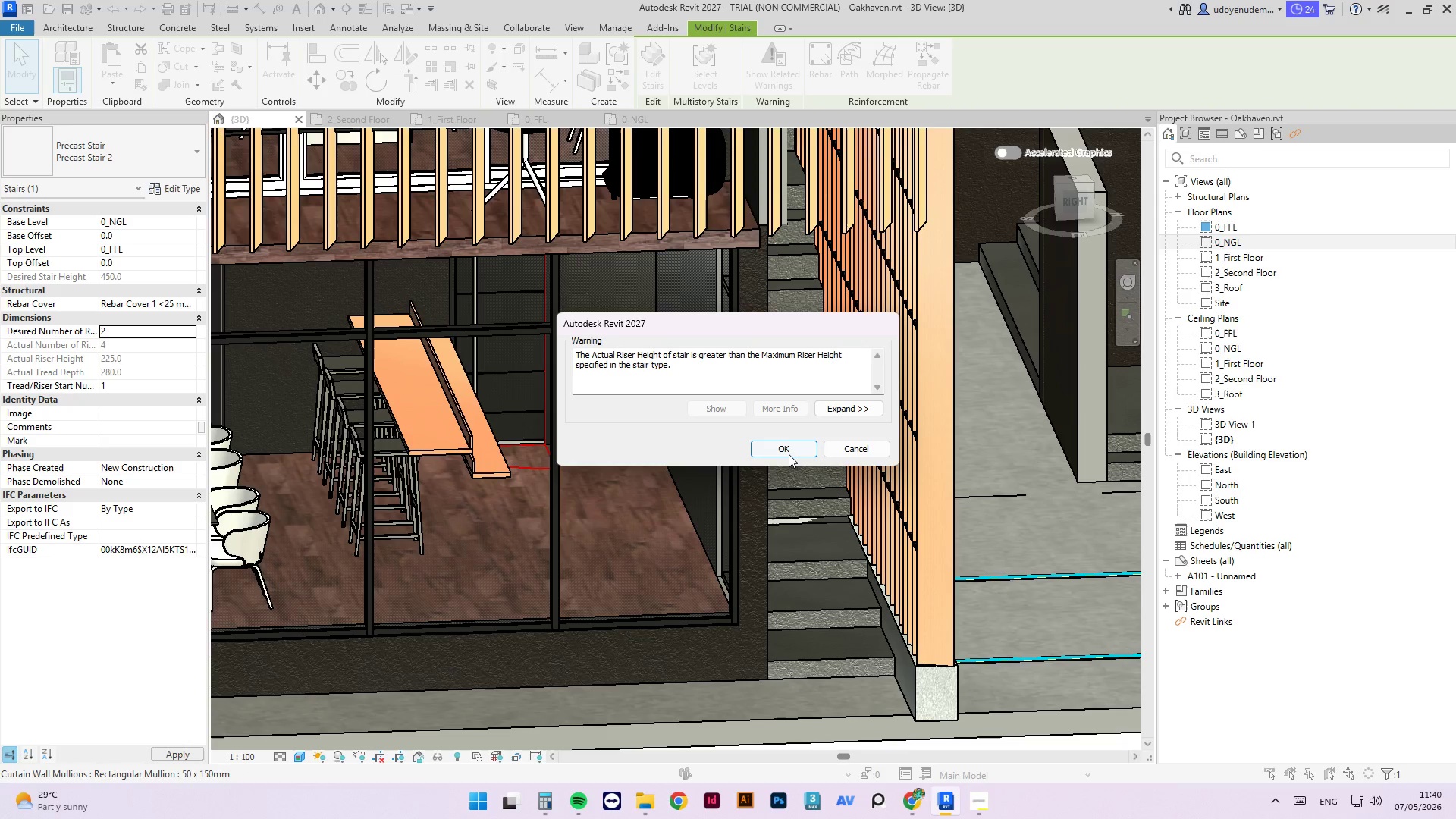 
left_click([789, 449])
 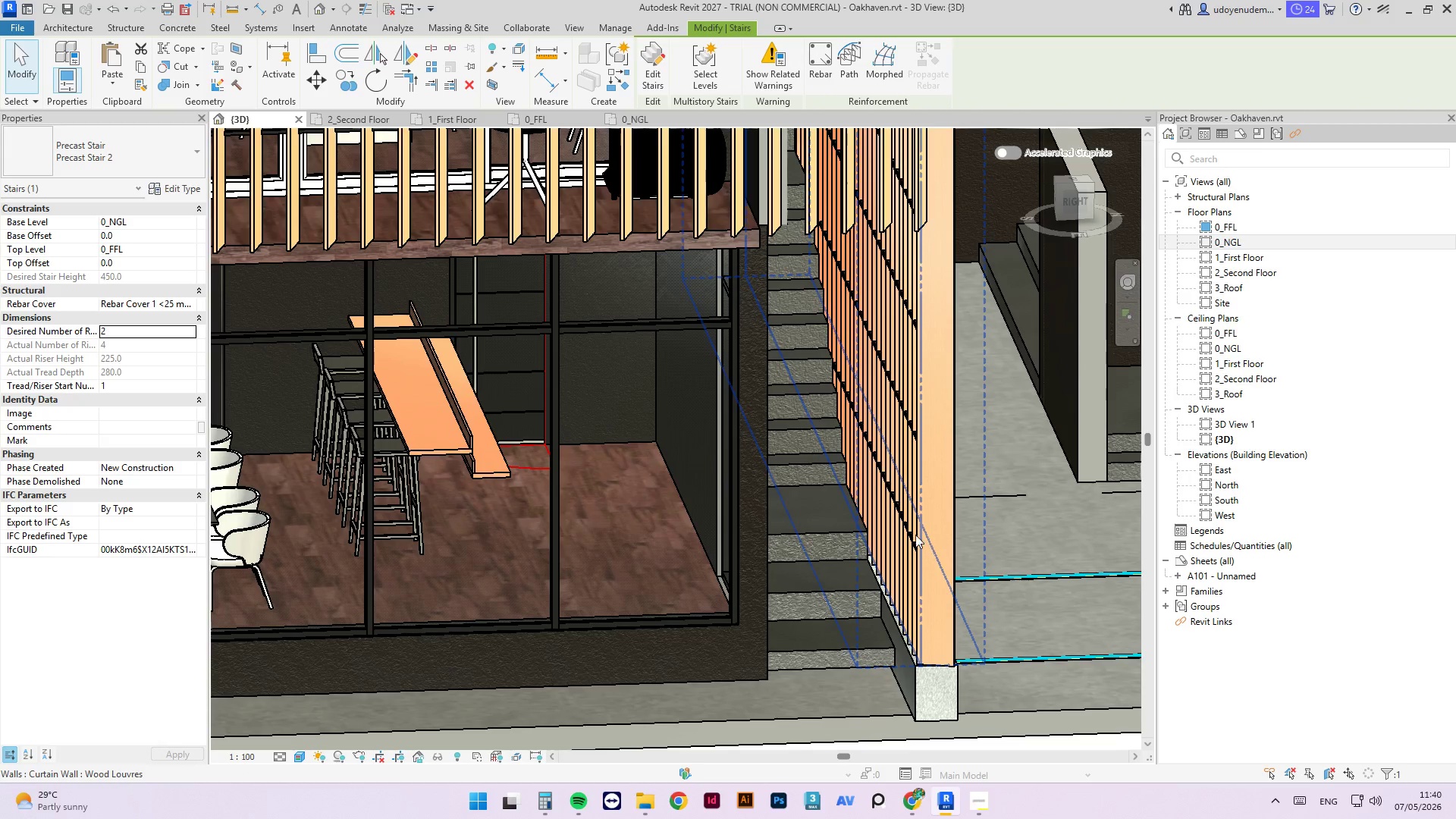 
scroll: coordinate [815, 579], scroll_direction: up, amount: 7.0
 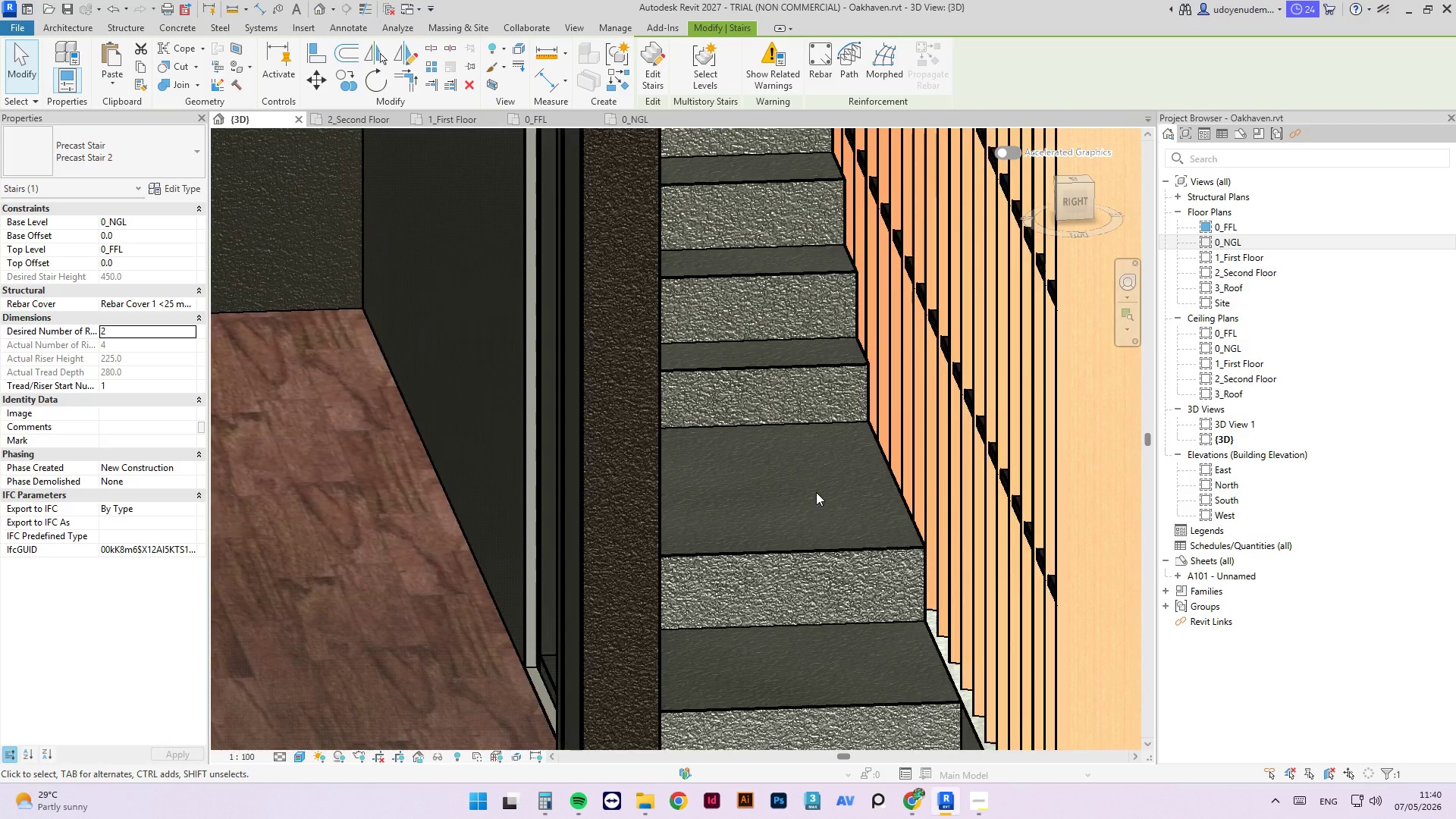 
hold_key(key=ShiftLeft, duration=2.3)
 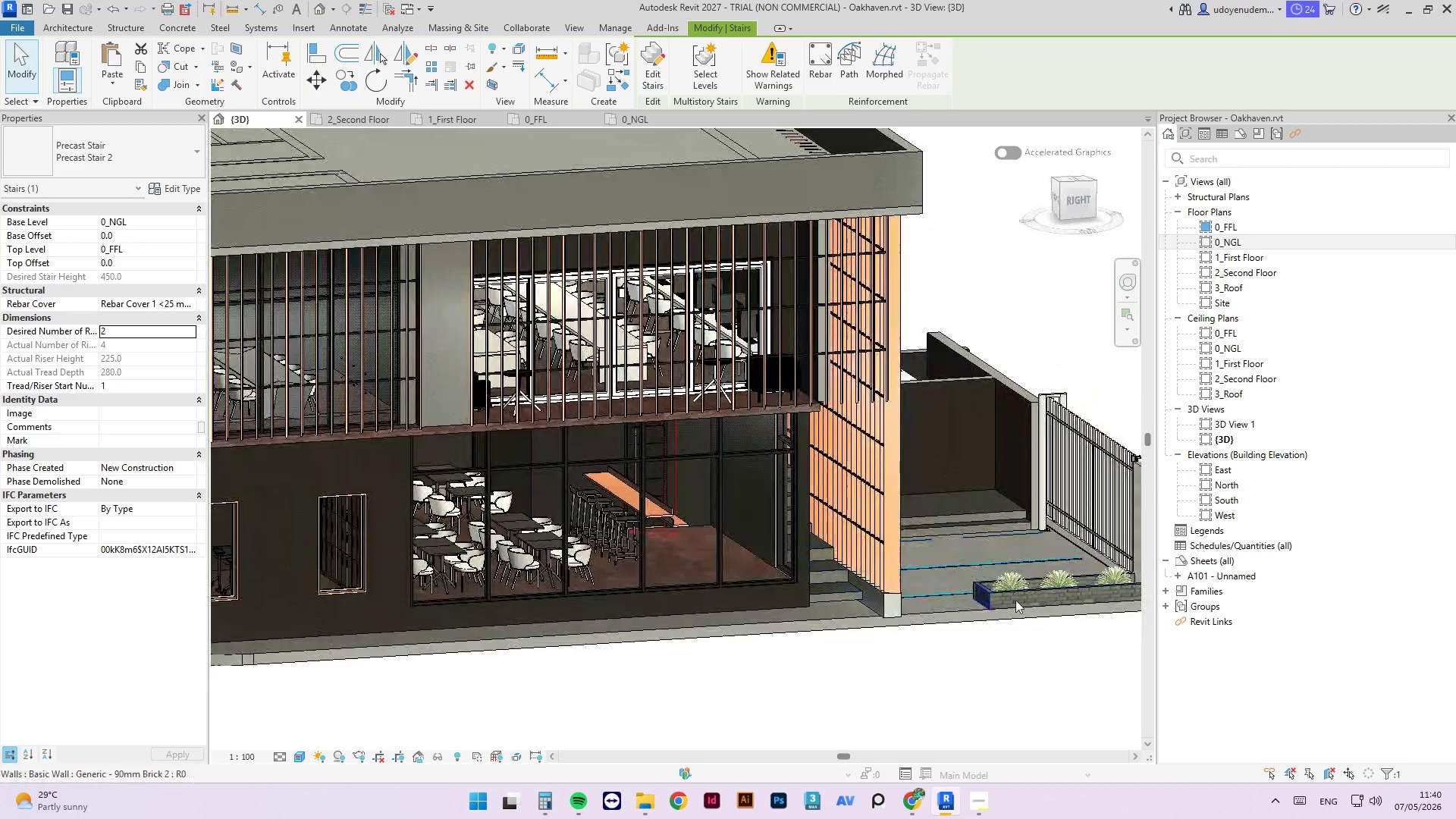 
scroll: coordinate [1078, 583], scroll_direction: down, amount: 17.0
 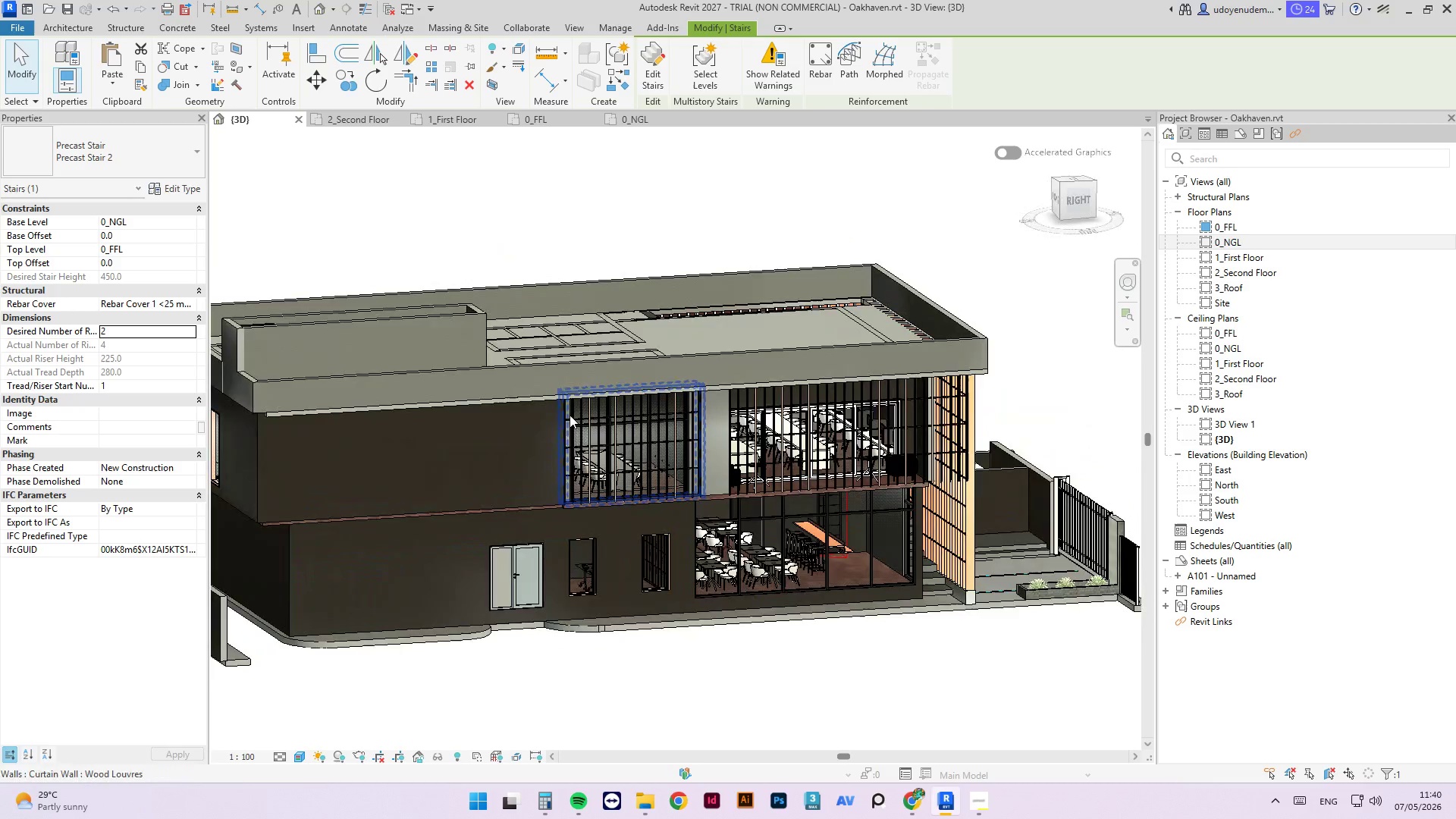 
scroll: coordinate [394, 647], scroll_direction: up, amount: 4.0
 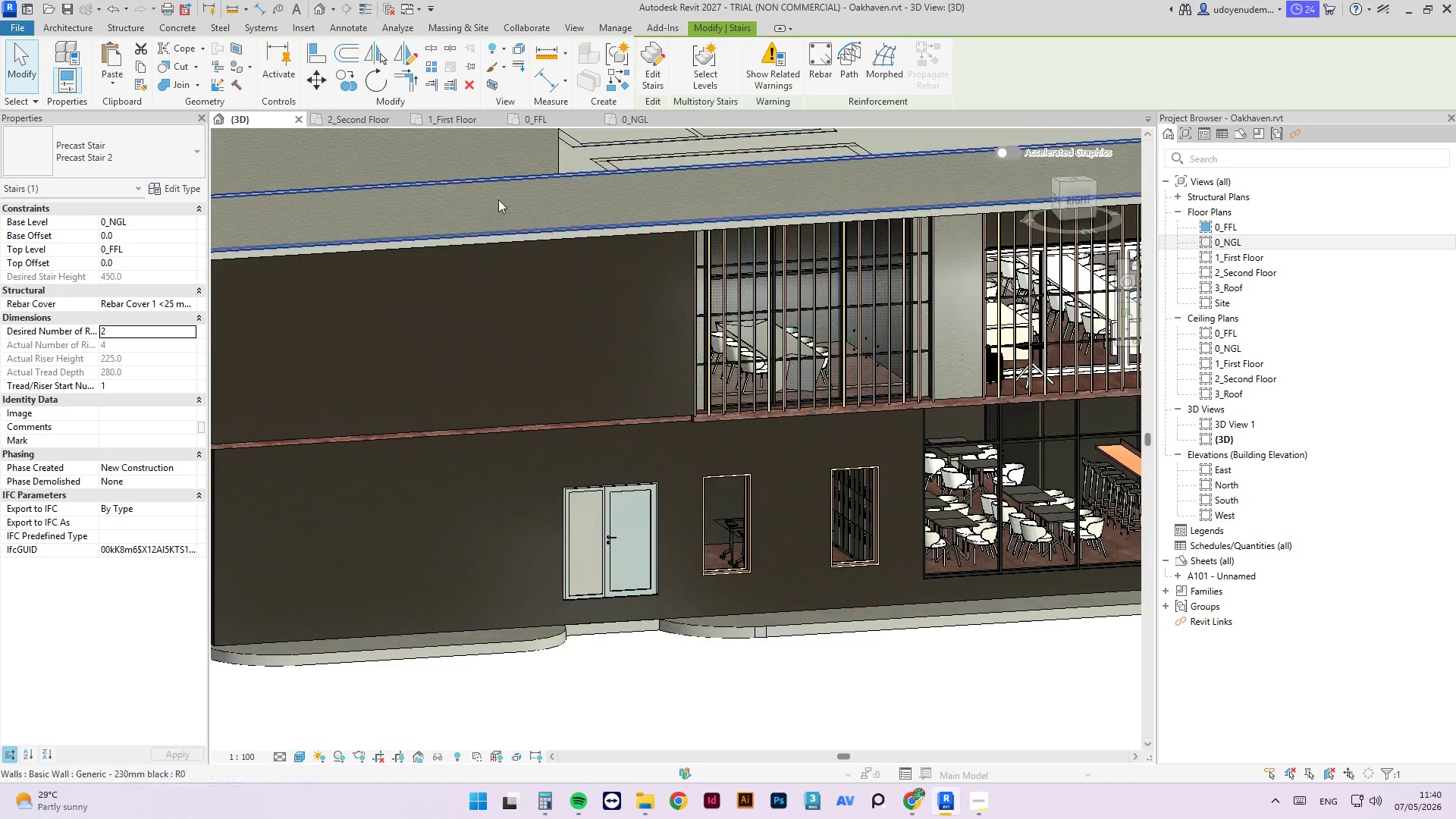 
hold_key(key=ShiftLeft, duration=2.31)
 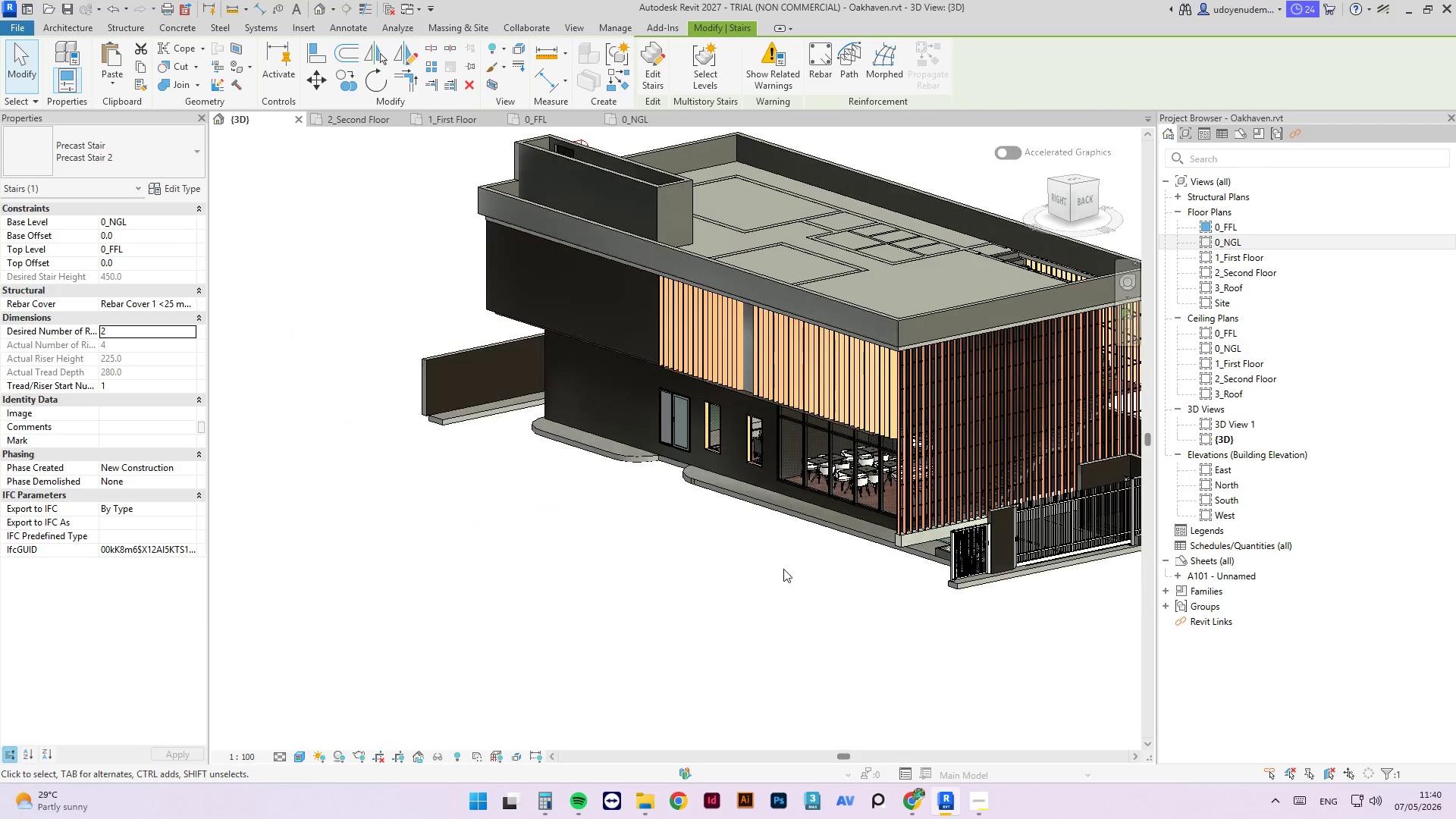 
scroll: coordinate [827, 568], scroll_direction: down, amount: 5.0
 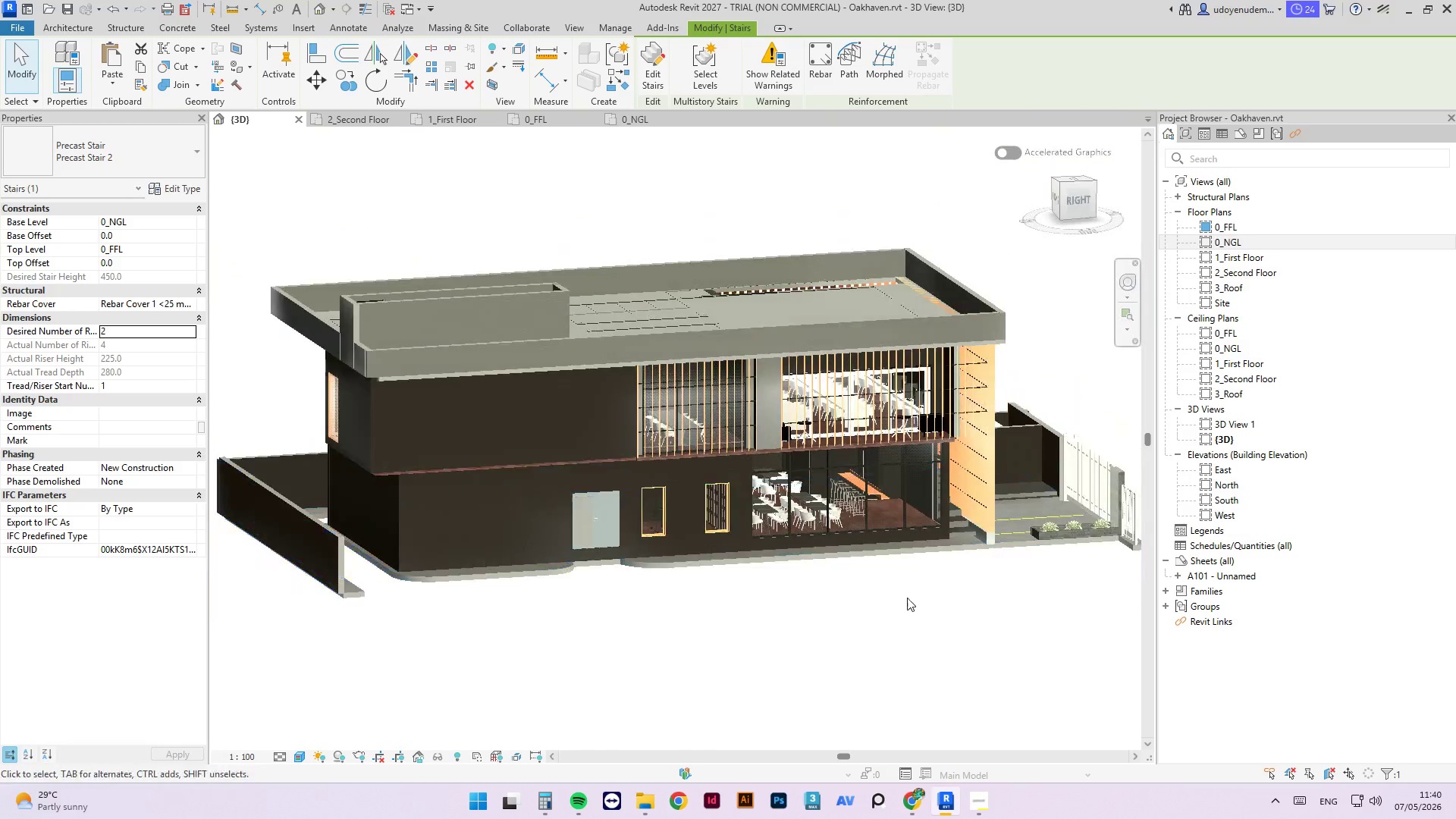 
key(Control+S)
 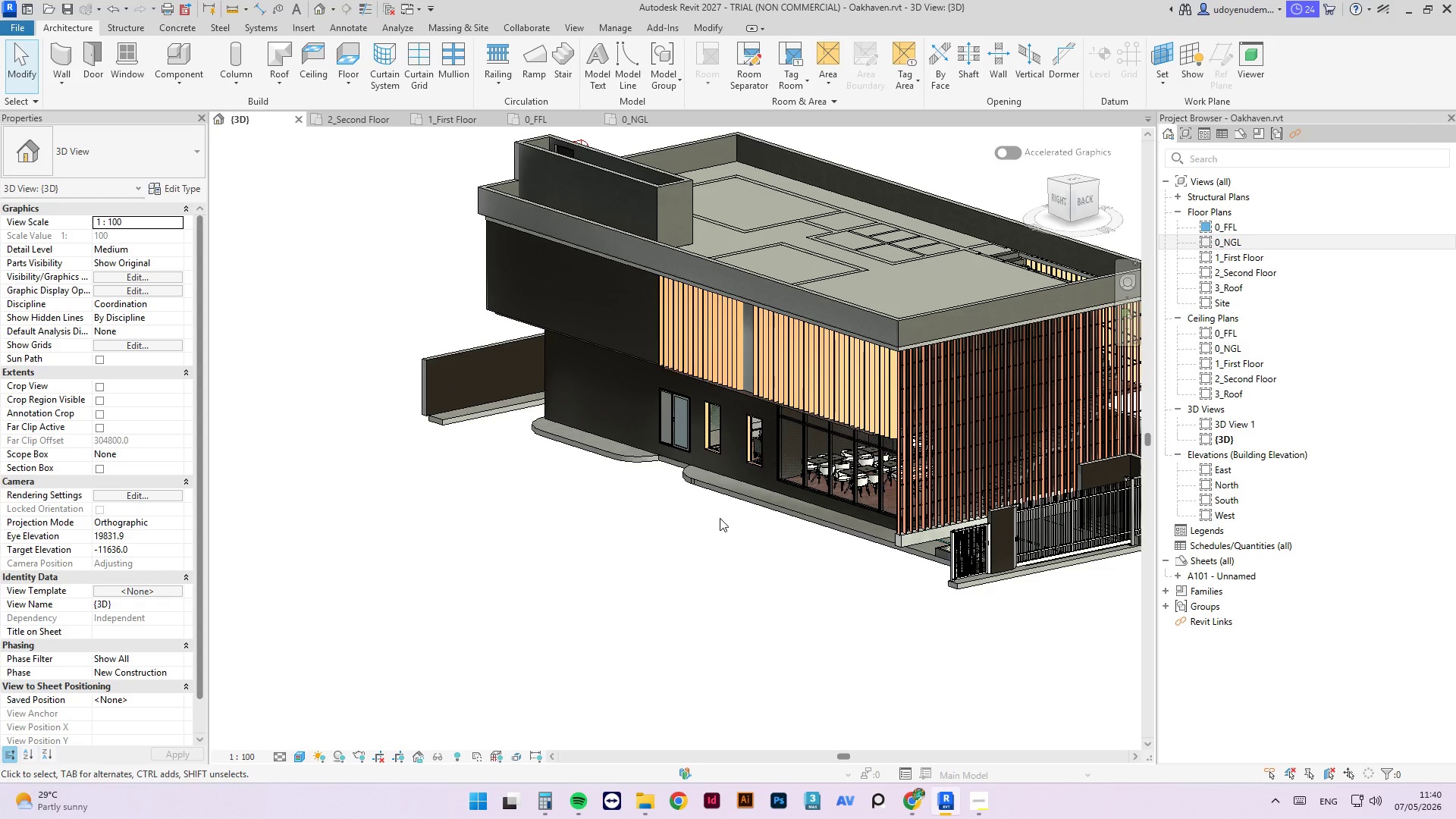 
wait(19.38)
 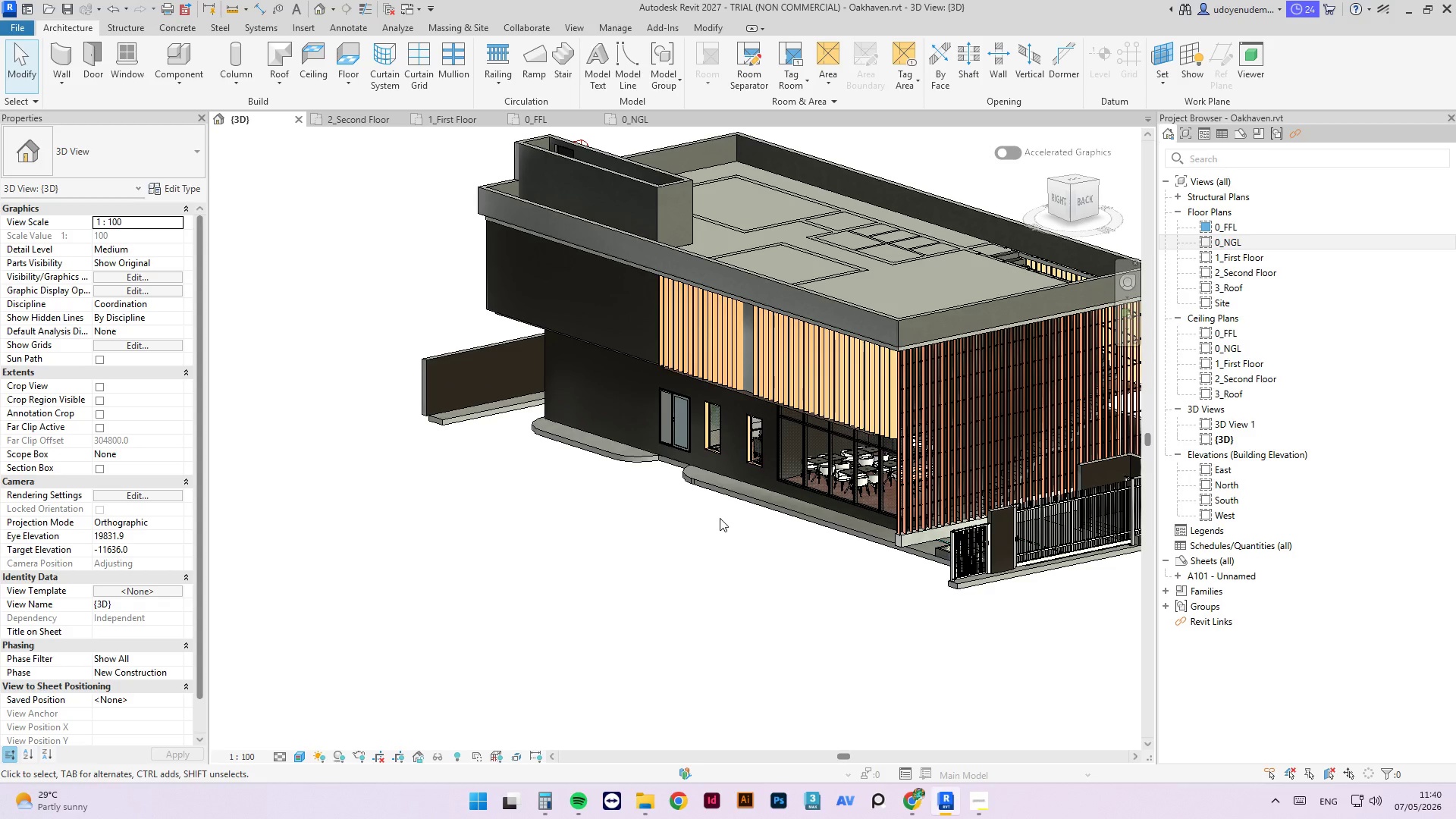 
scroll: coordinate [734, 513], scroll_direction: down, amount: 2.0
 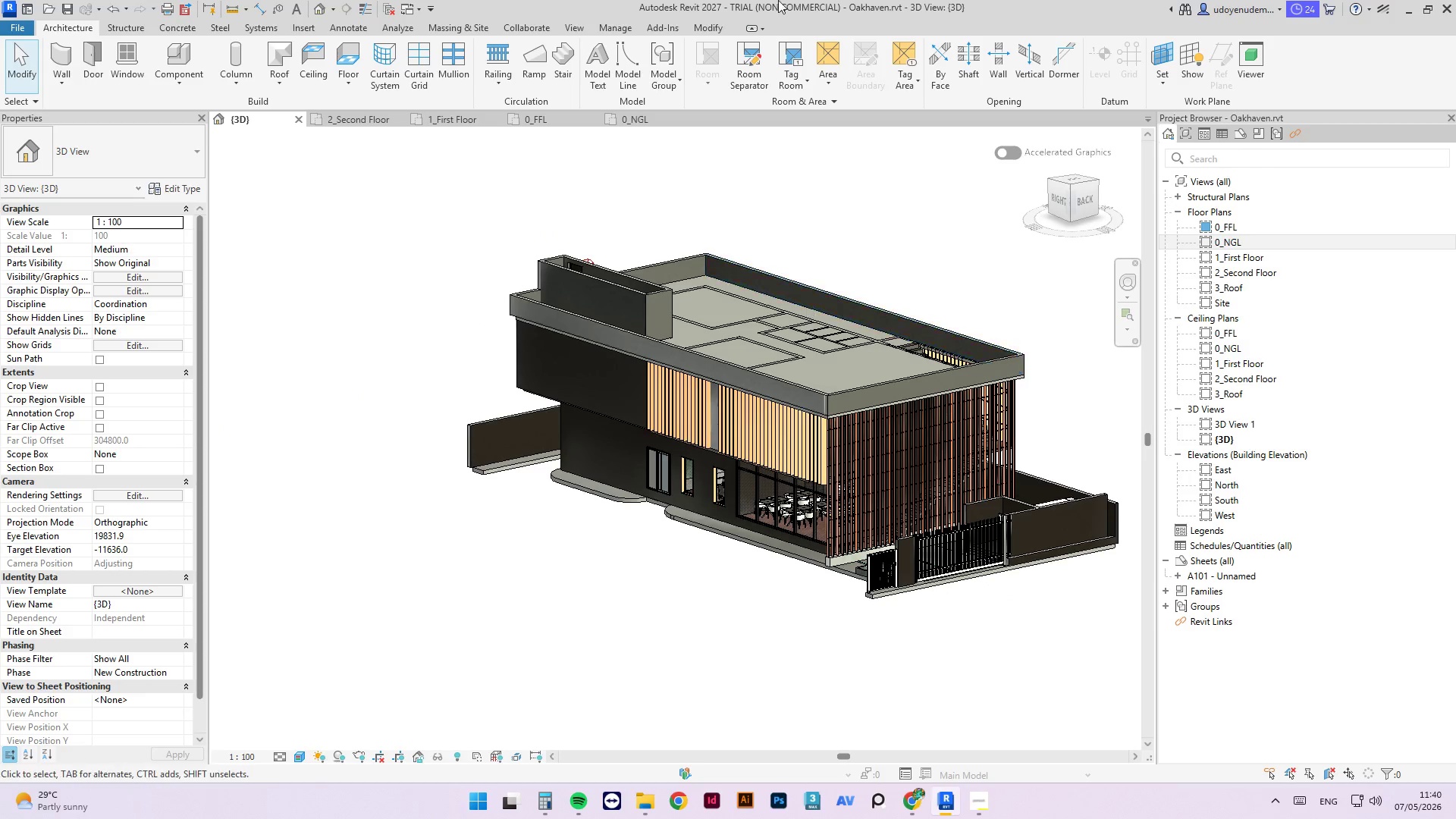 
hold_key(key=ShiftLeft, duration=3.36)
 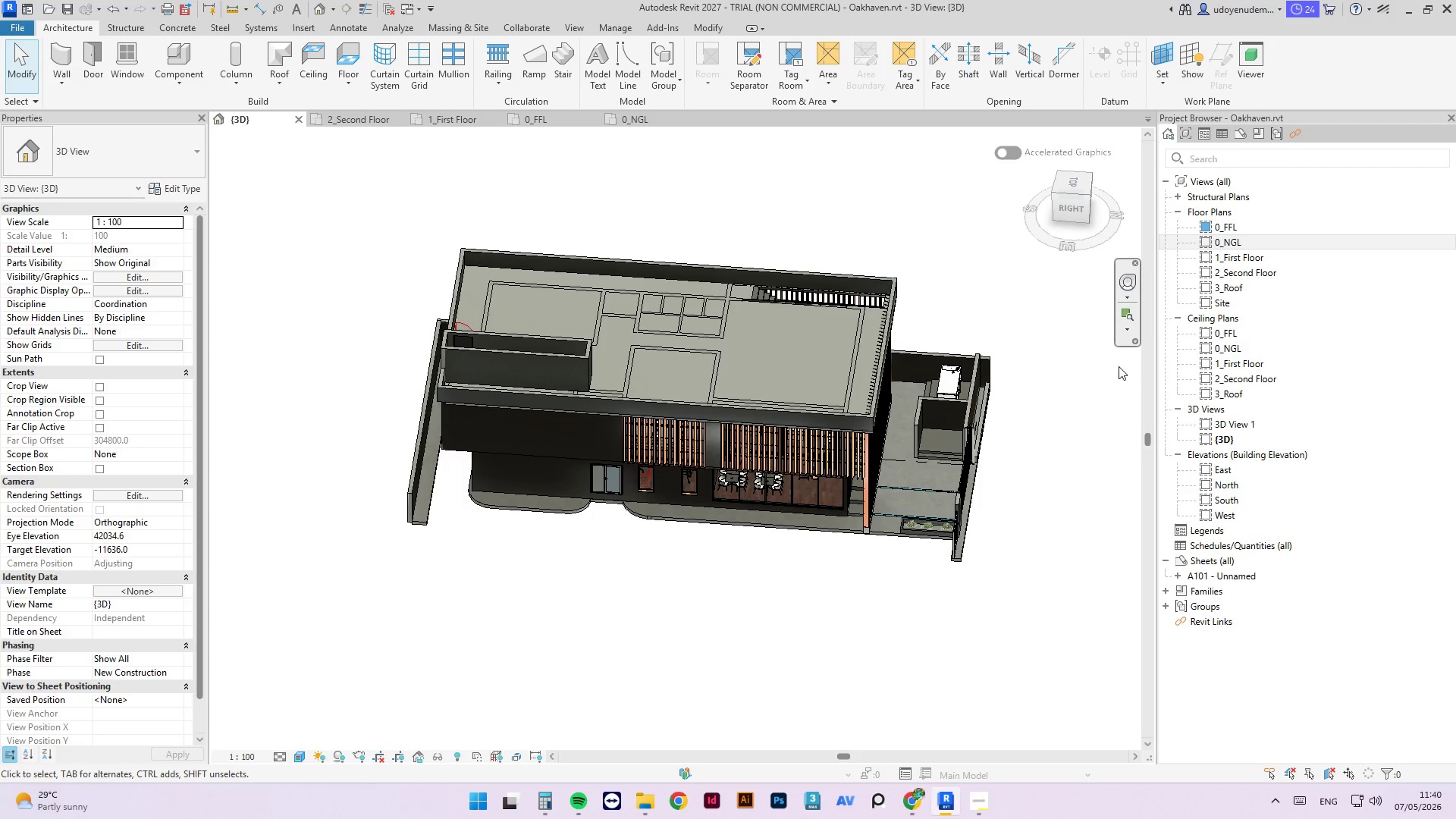 
scroll: coordinate [814, 147], scroll_direction: down, amount: 3.0
 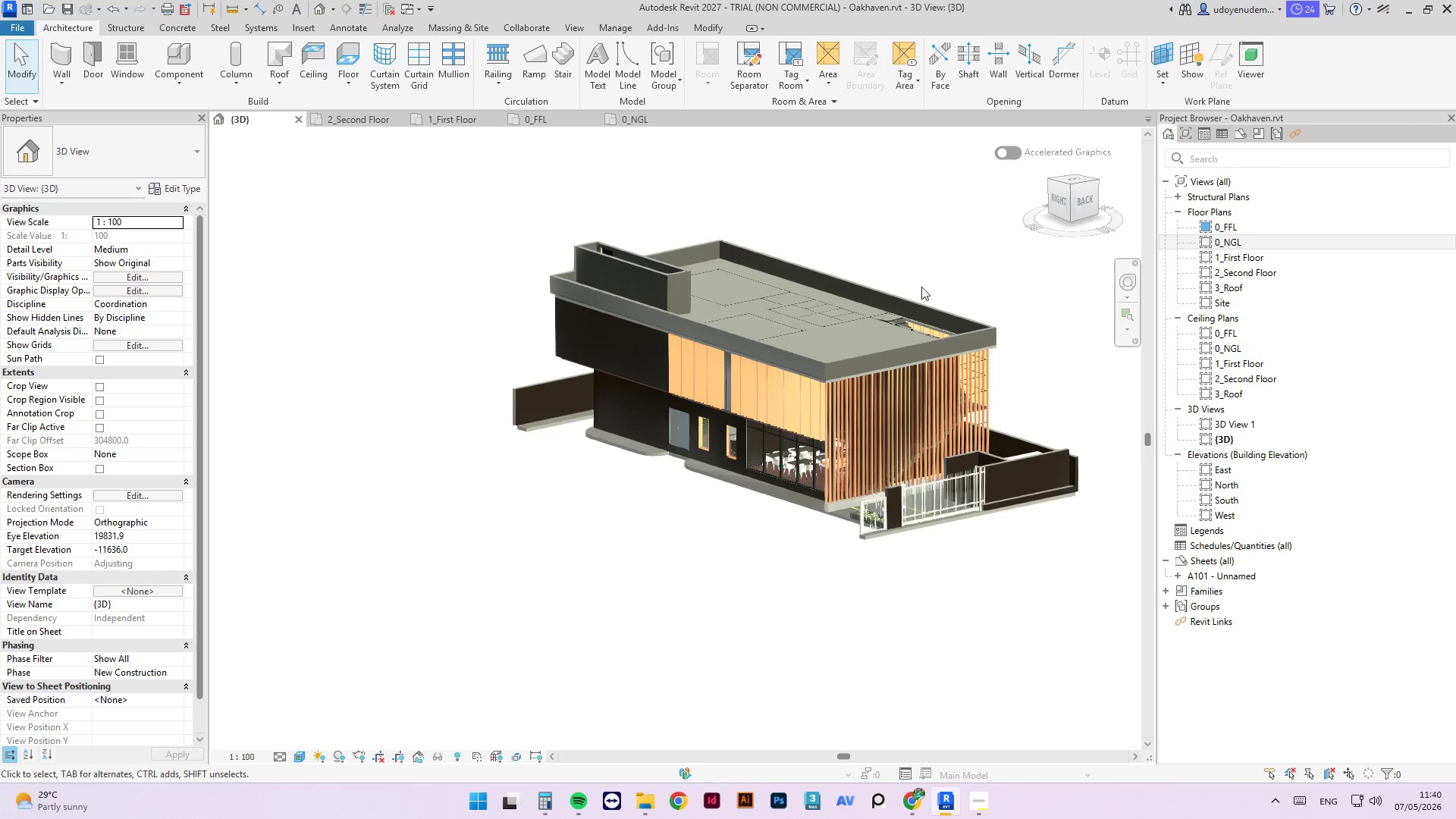 
scroll: coordinate [633, 334], scroll_direction: up, amount: 1.0
 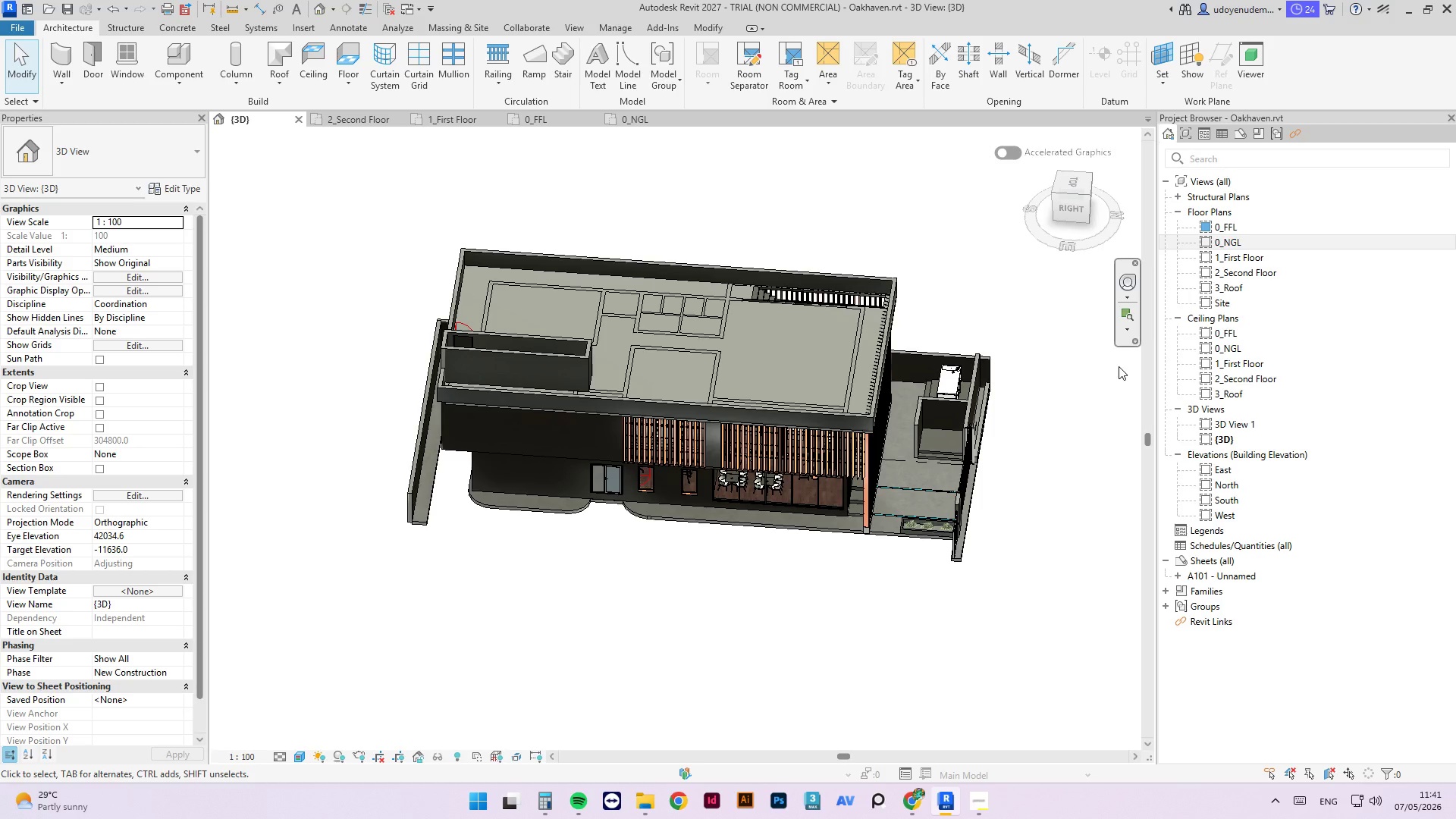 
wait(22.25)
 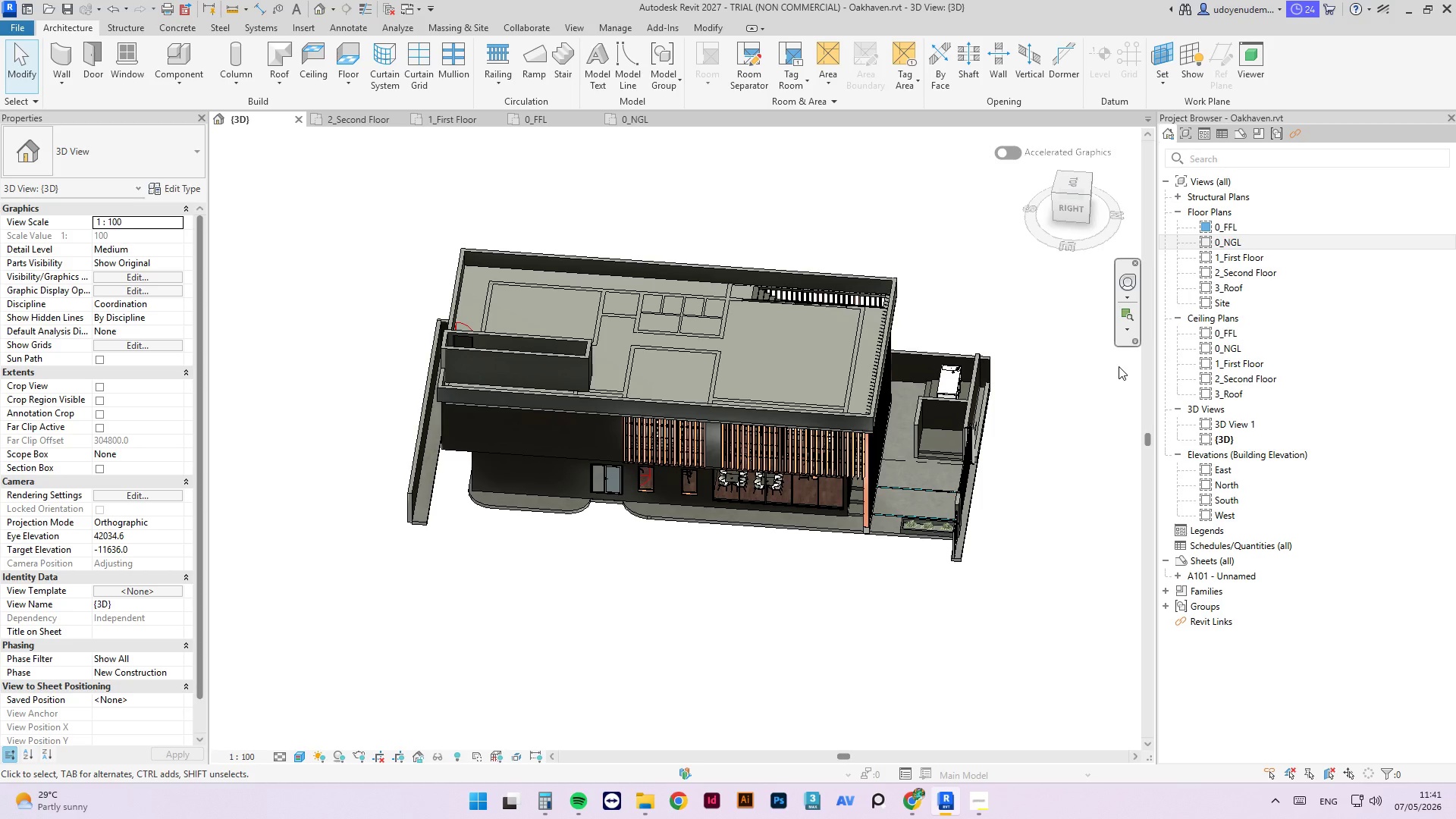 
key(Control+ControlLeft)
 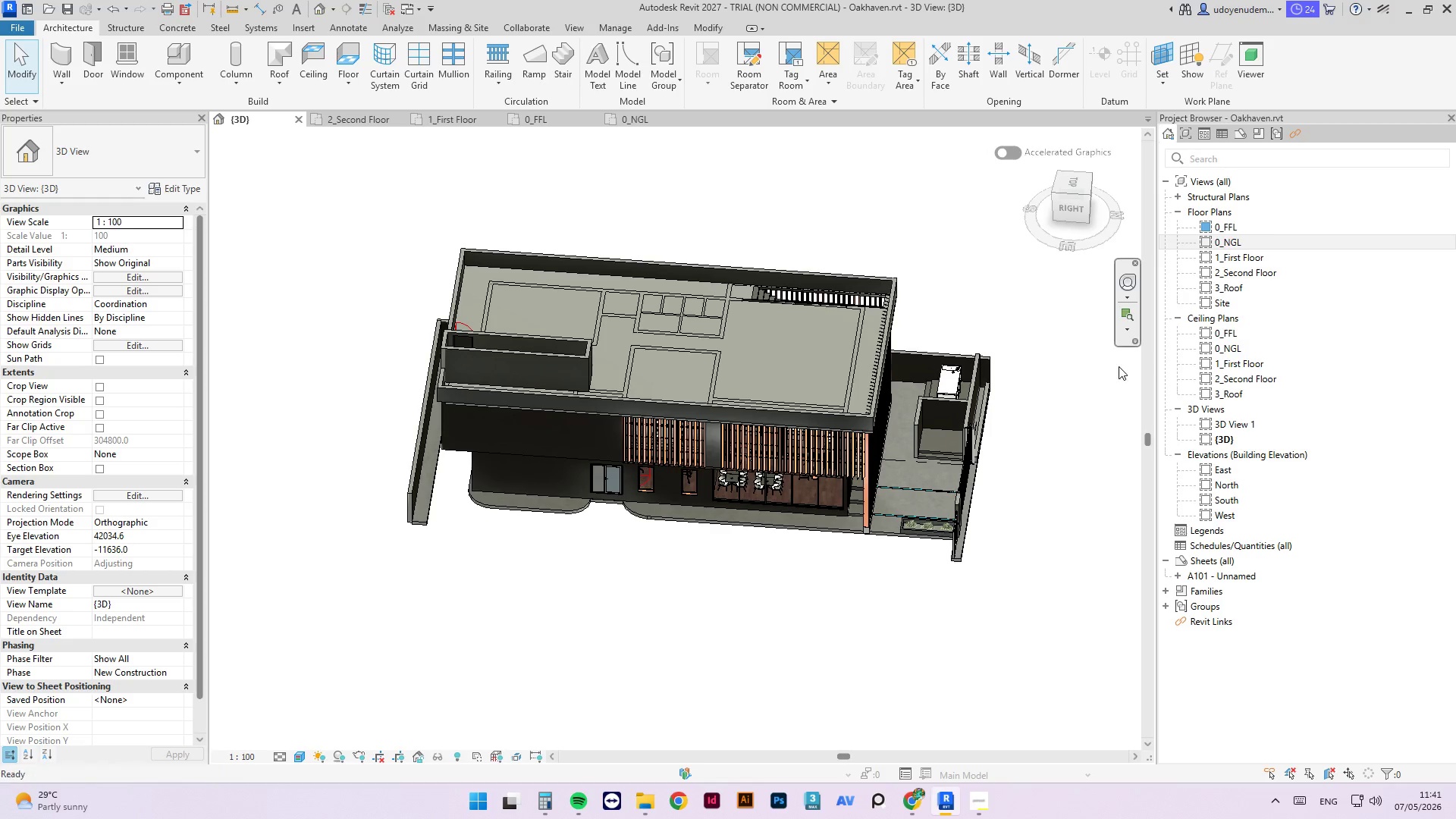 
key(Control+S)
 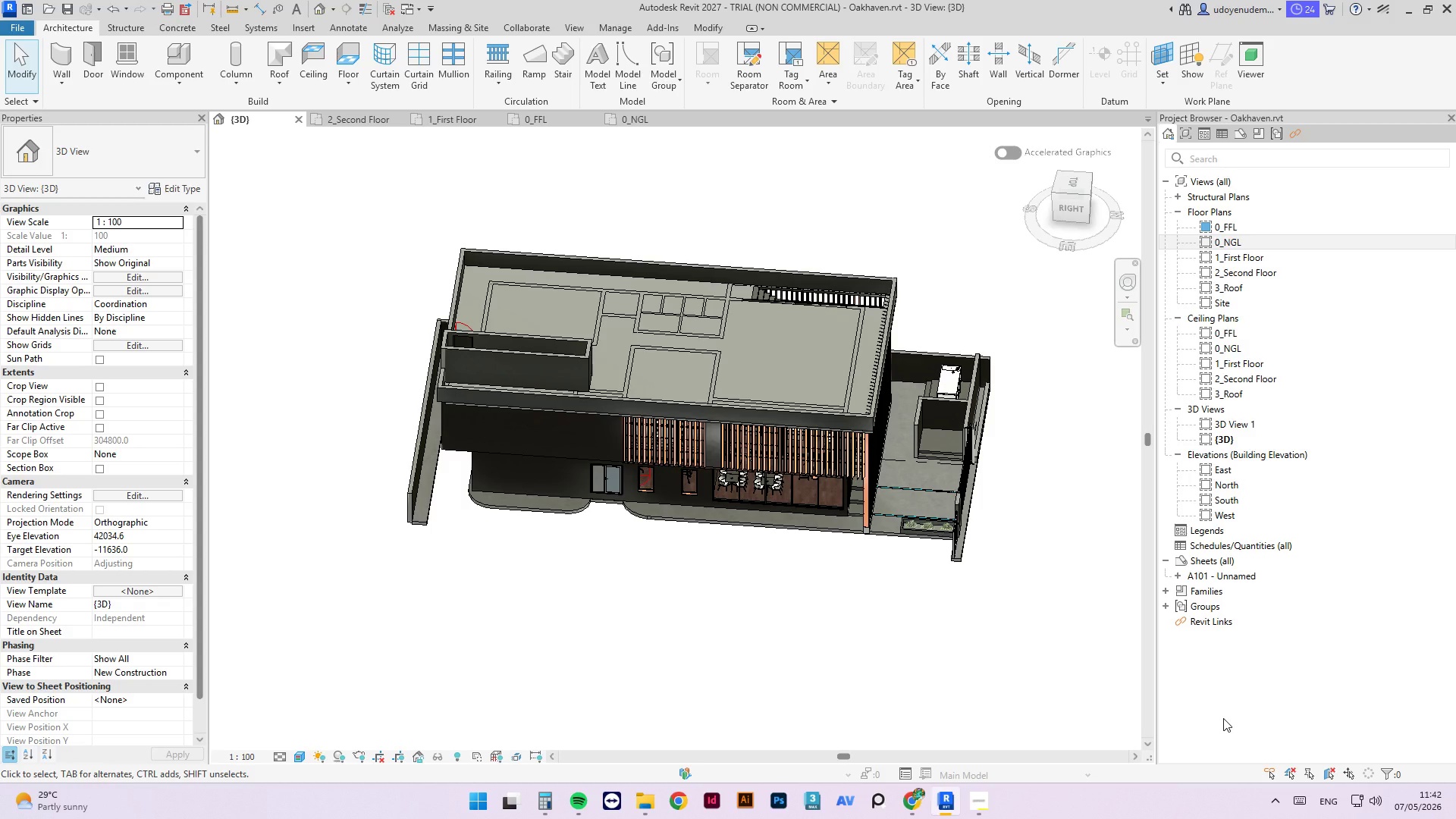 
wait(80.53)
 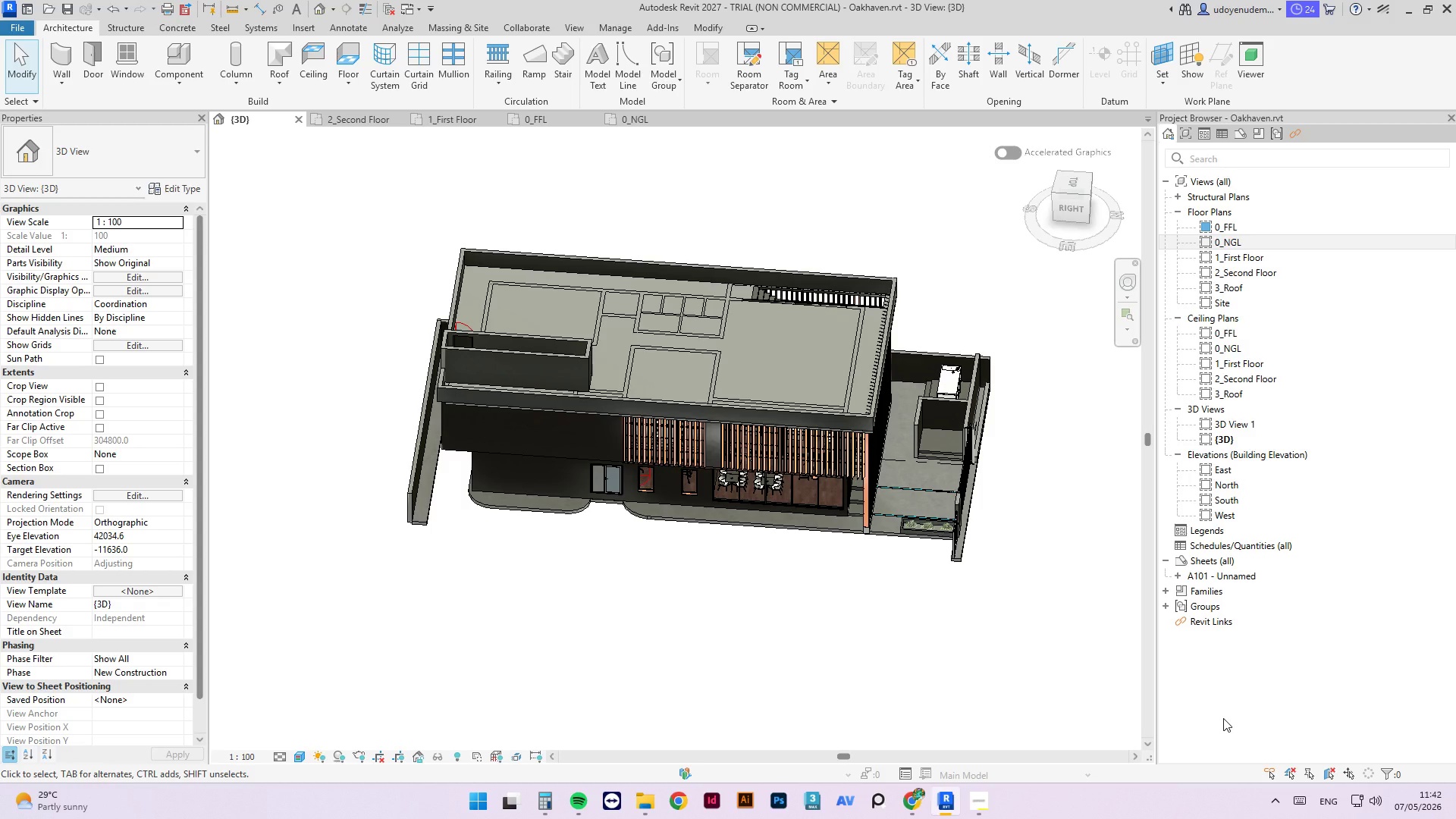 
scroll: coordinate [1391, 816], scroll_direction: down, amount: 1.0
 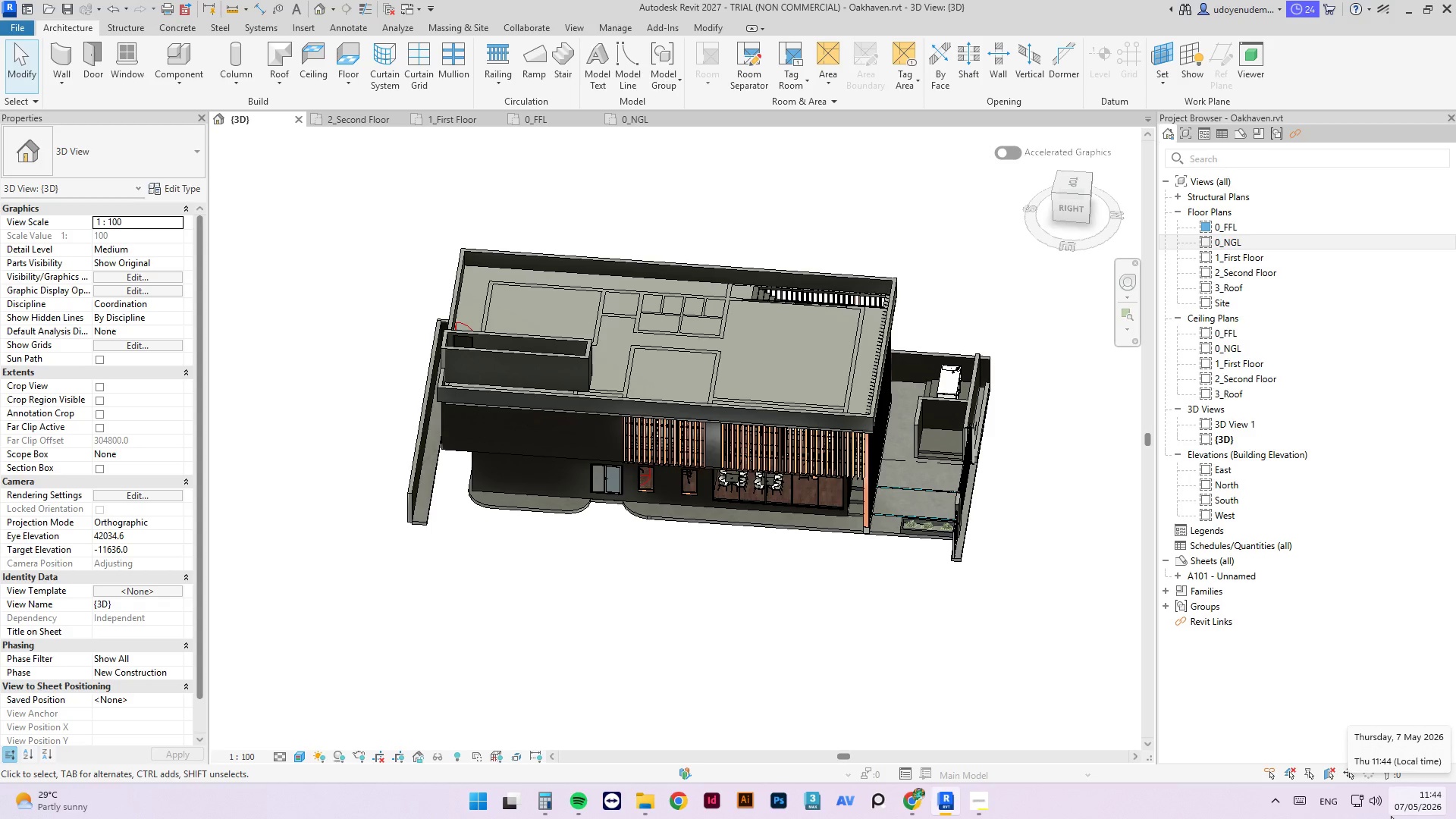 
wait(109.15)
 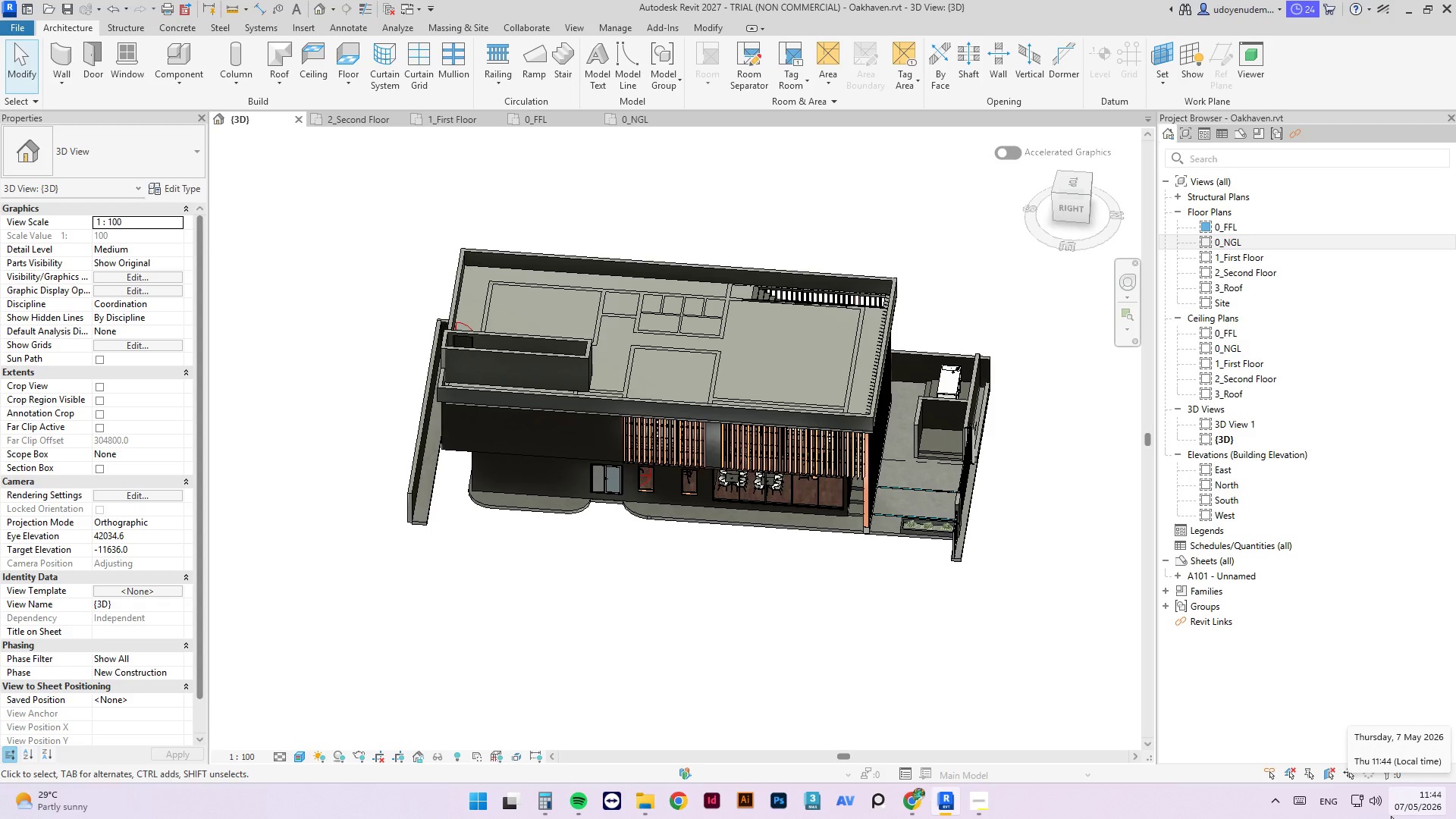 
scroll: coordinate [128, 661], scroll_direction: down, amount: 1.0
 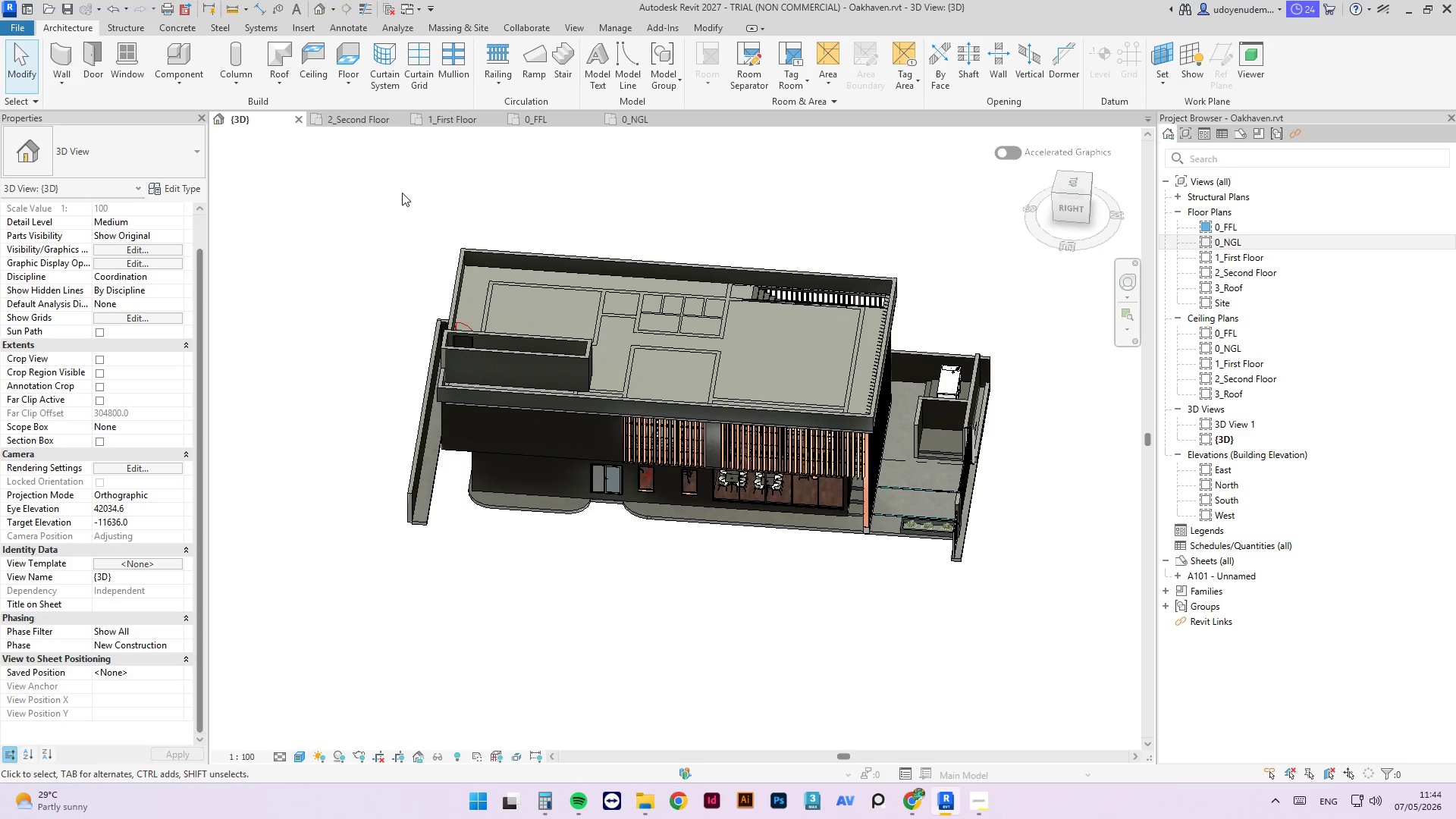 
mouse_move([539, 79])
 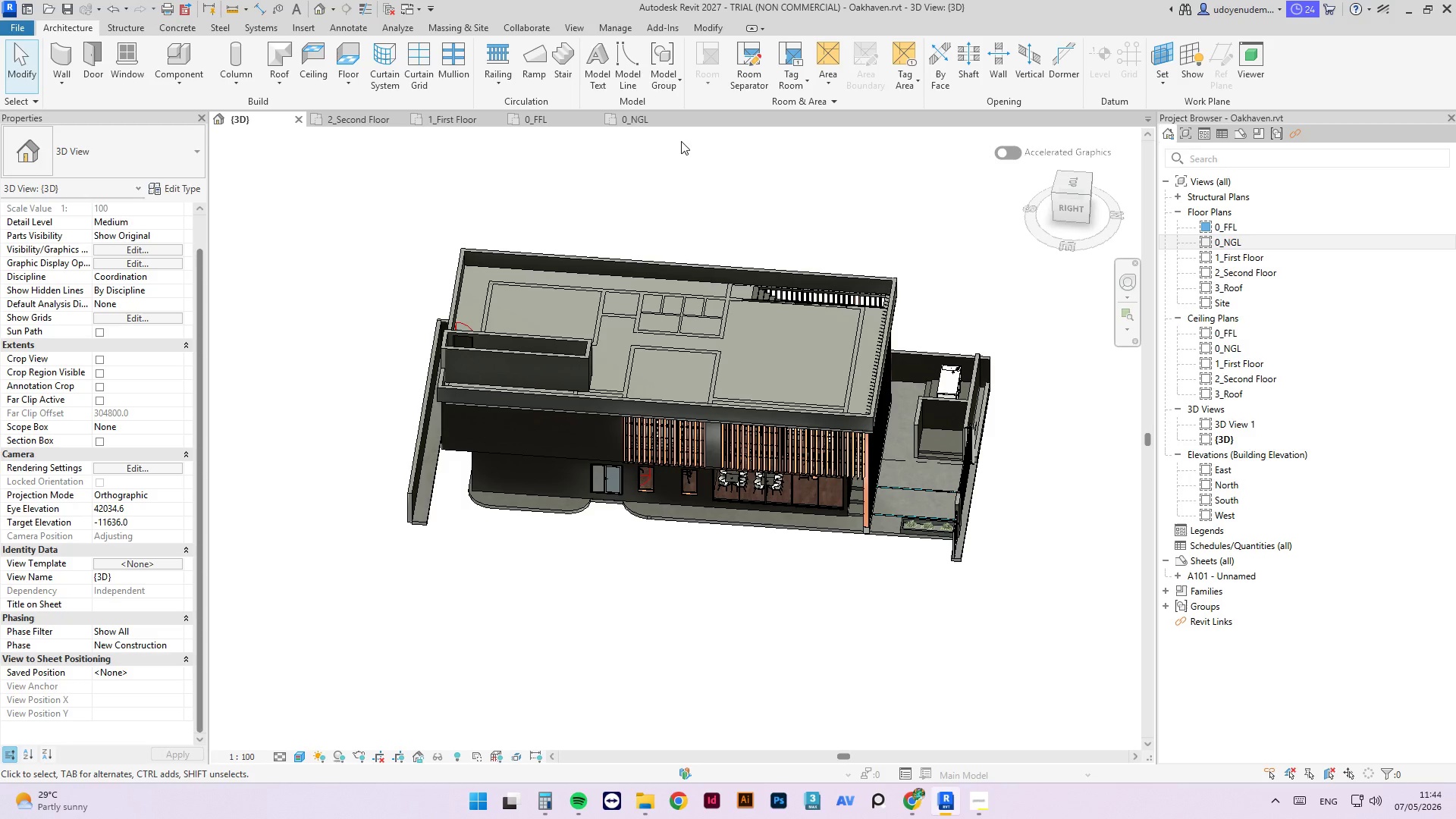 
wait(11.71)
 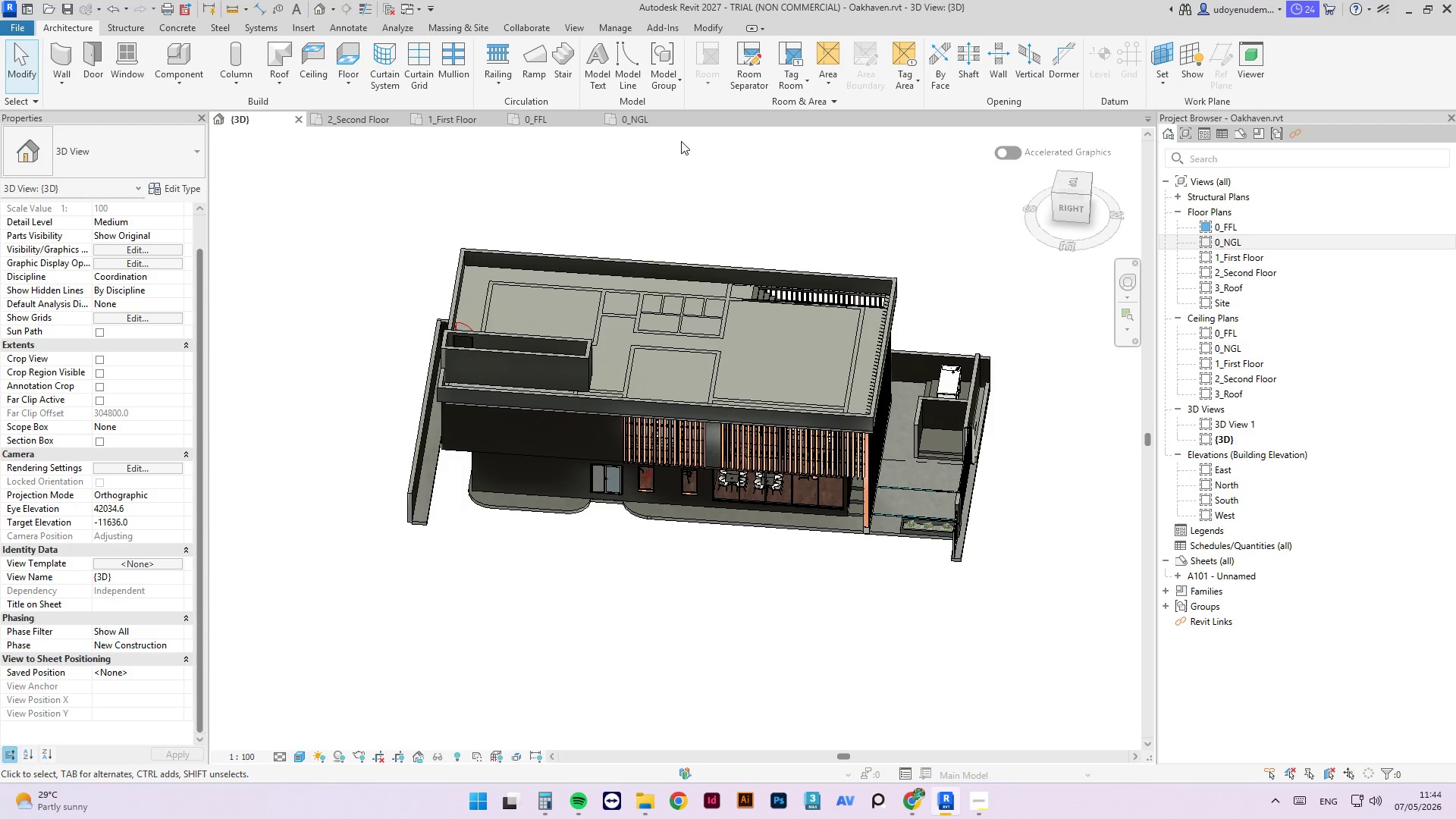 
scroll: coordinate [708, 127], scroll_direction: down, amount: 2.0
 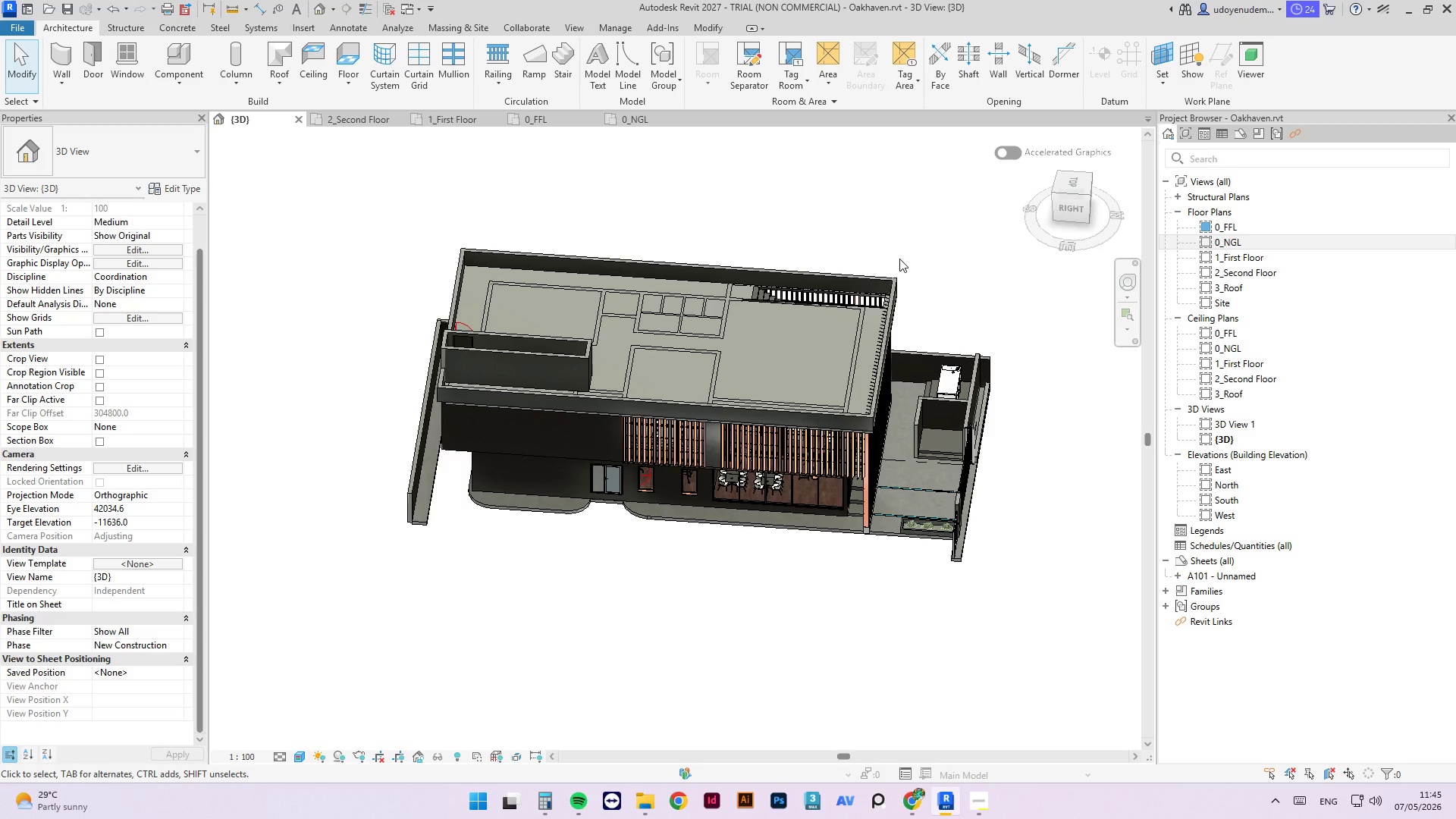 
wait(34.72)
 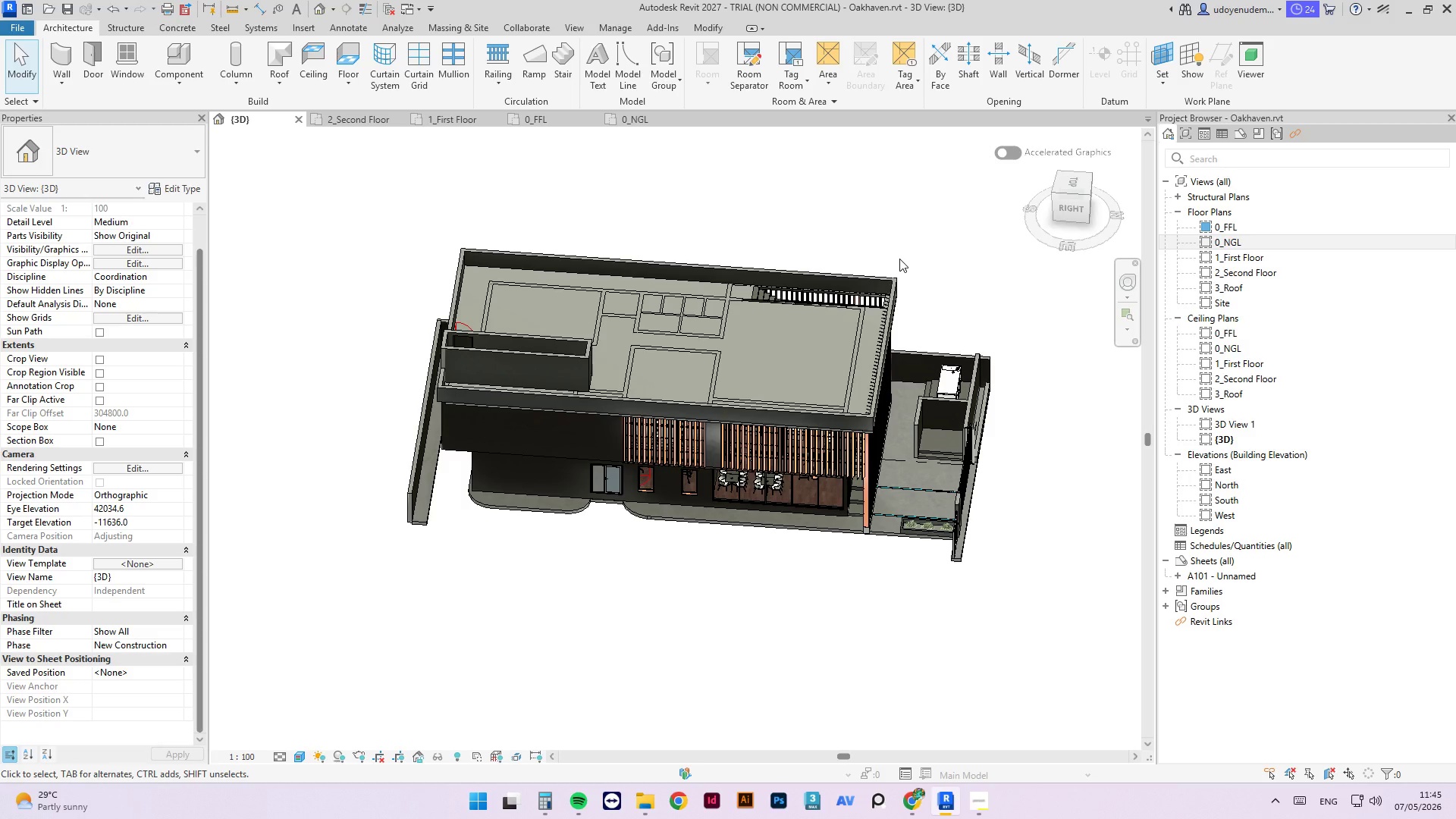 
scroll: coordinate [471, 565], scroll_direction: up, amount: 1.0
 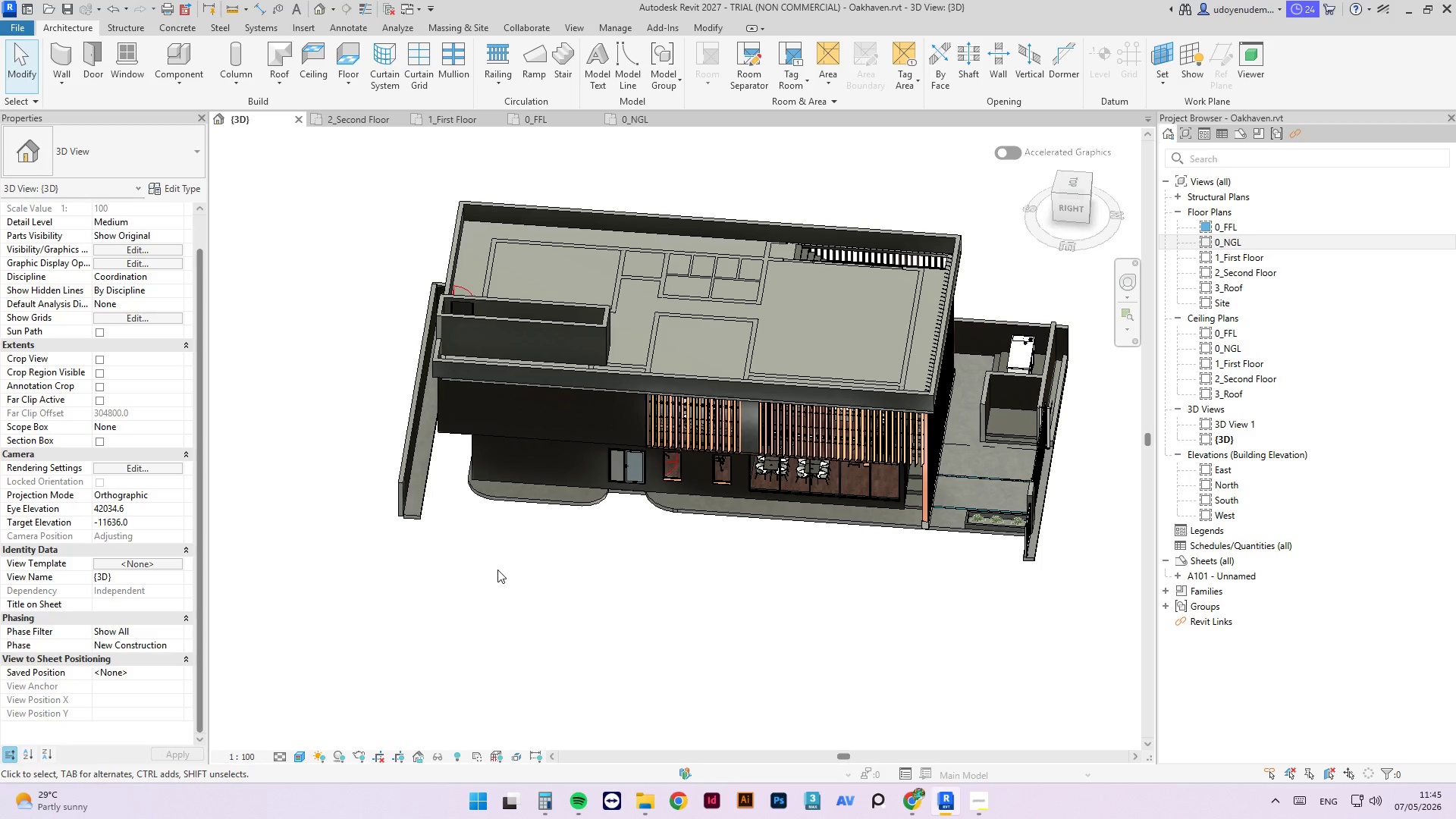 
wait(29.58)
 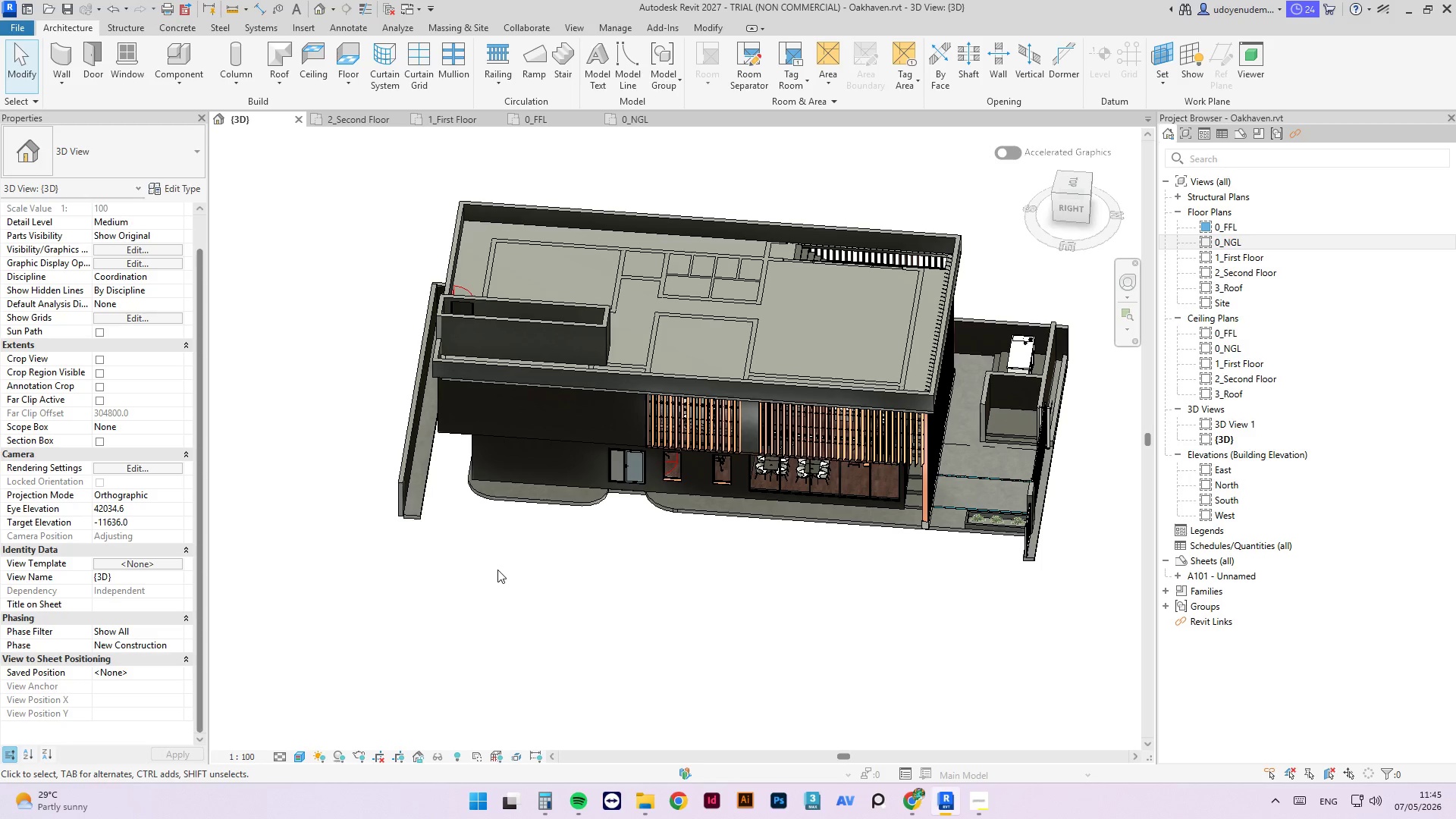 
scroll: coordinate [497, 590], scroll_direction: down, amount: 1.0
 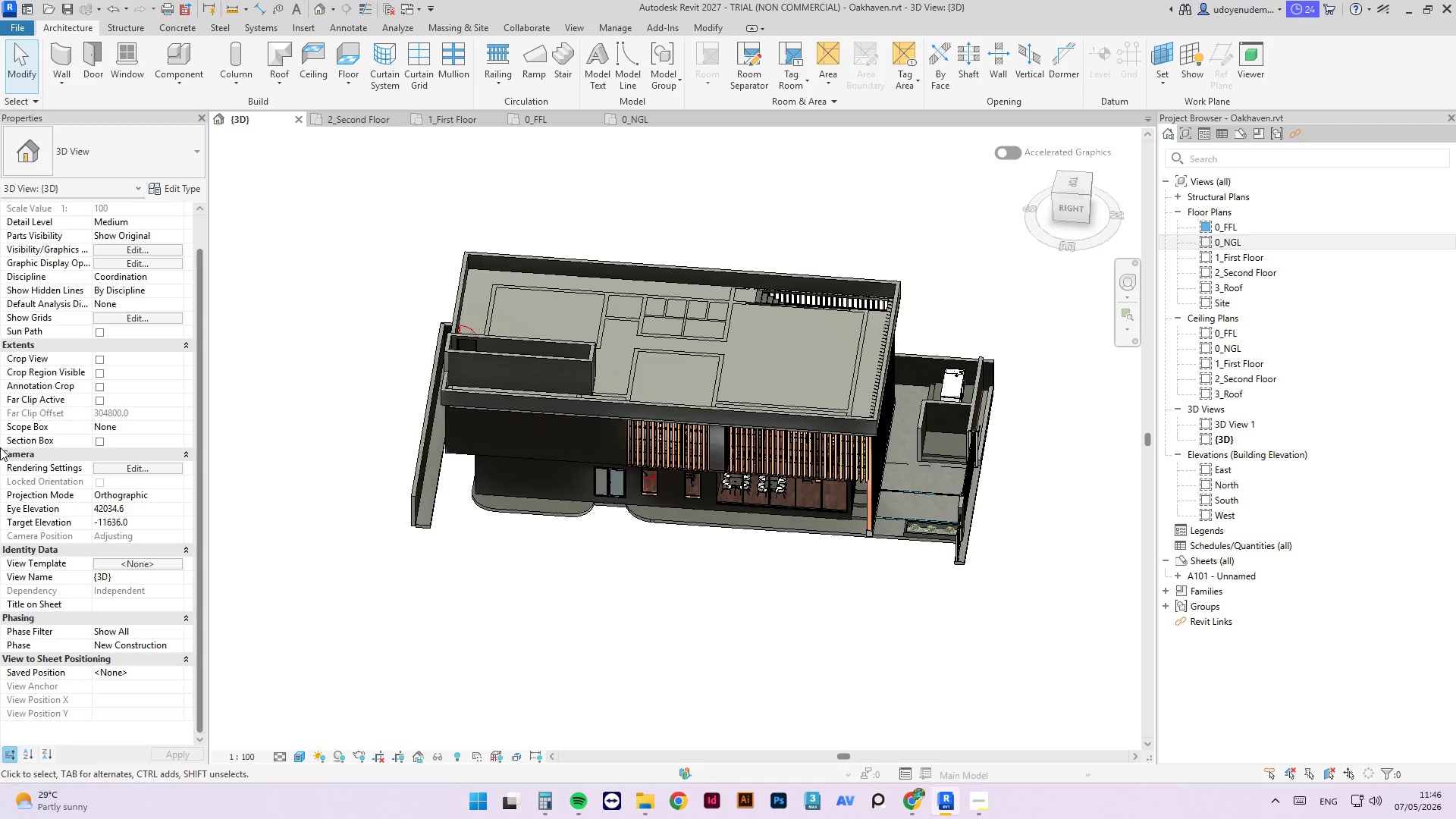 
wait(20.74)
 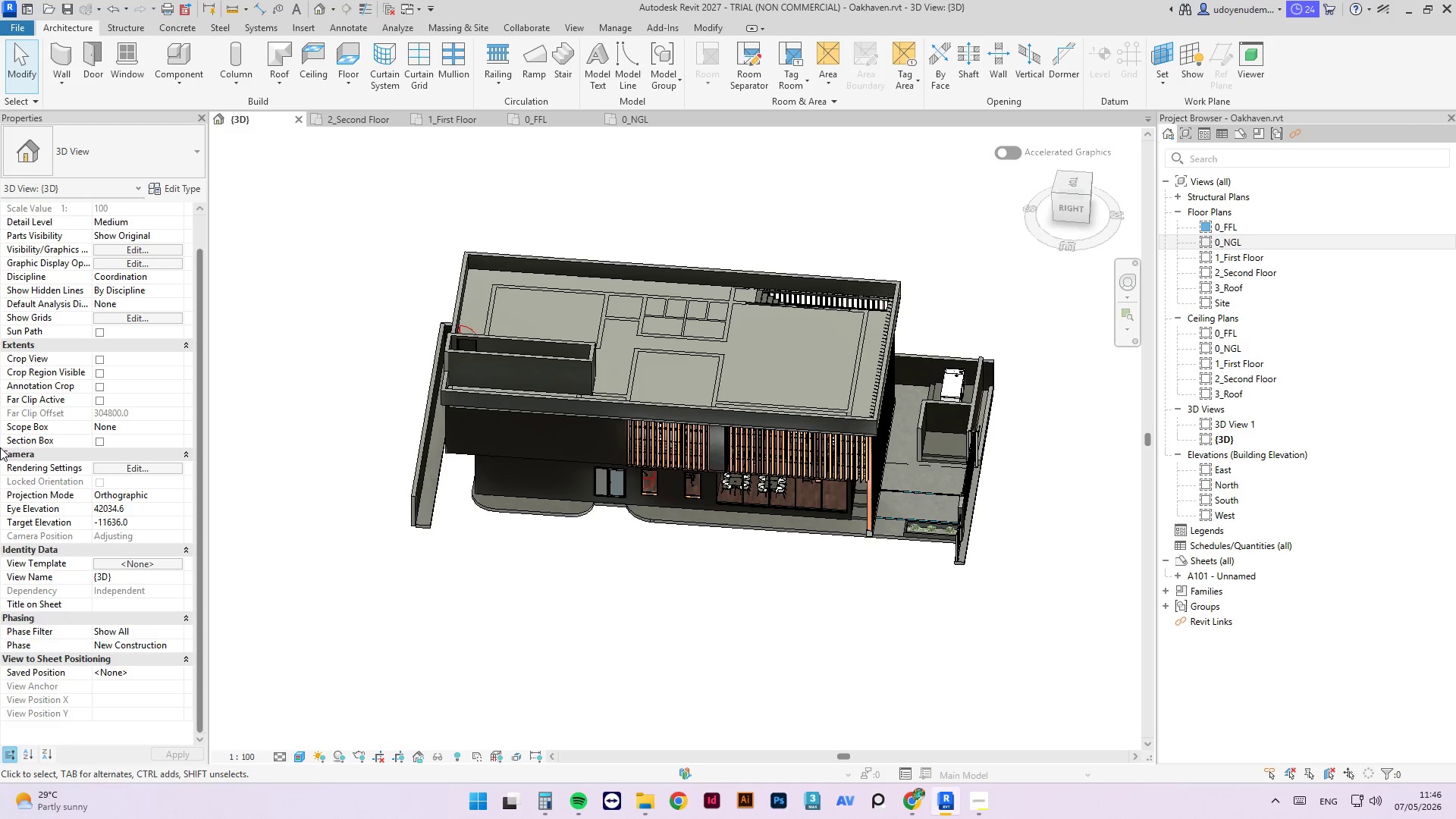 
scroll: coordinate [7, 576], scroll_direction: down, amount: 4.0
 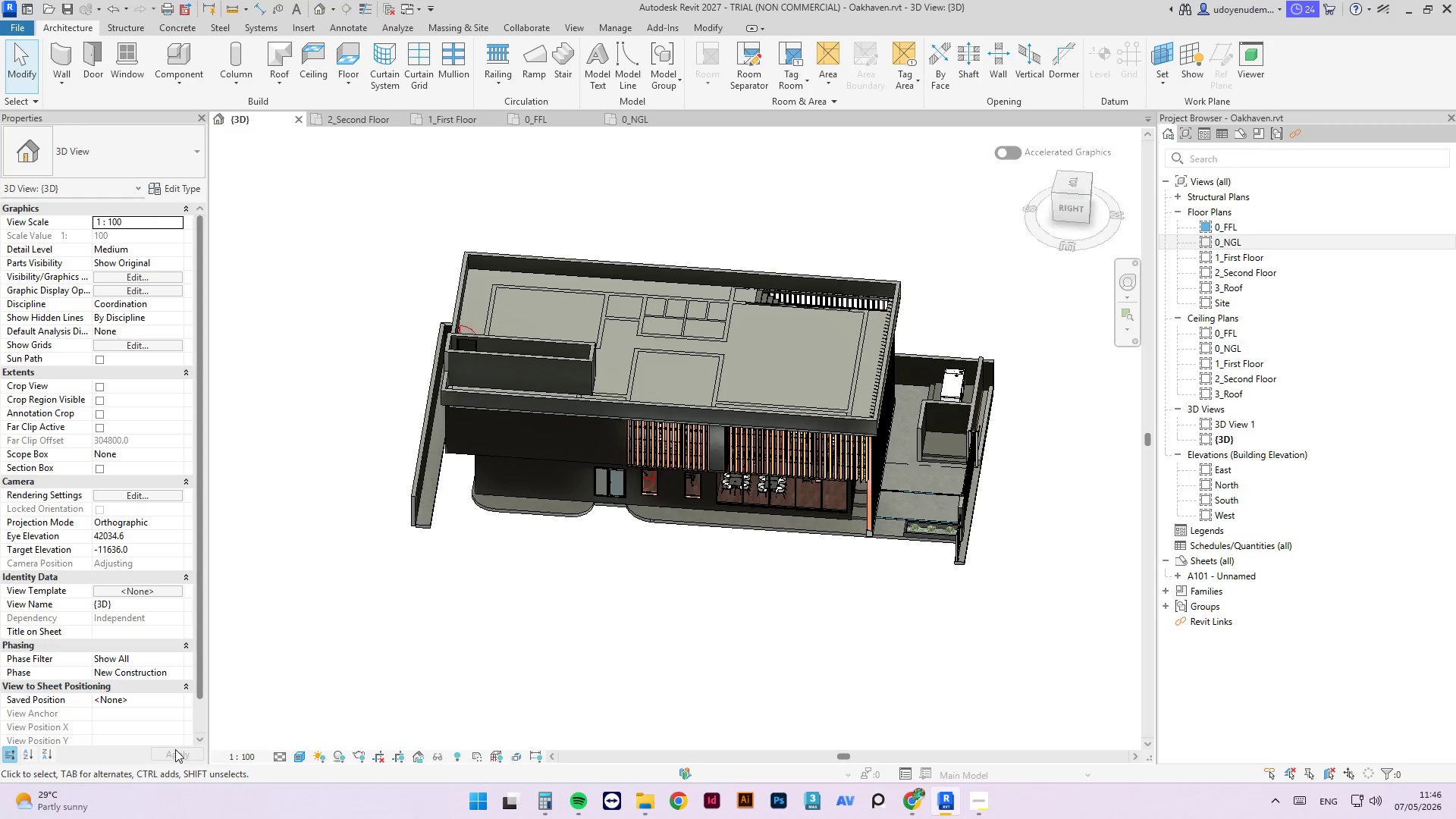 
wait(6.63)
 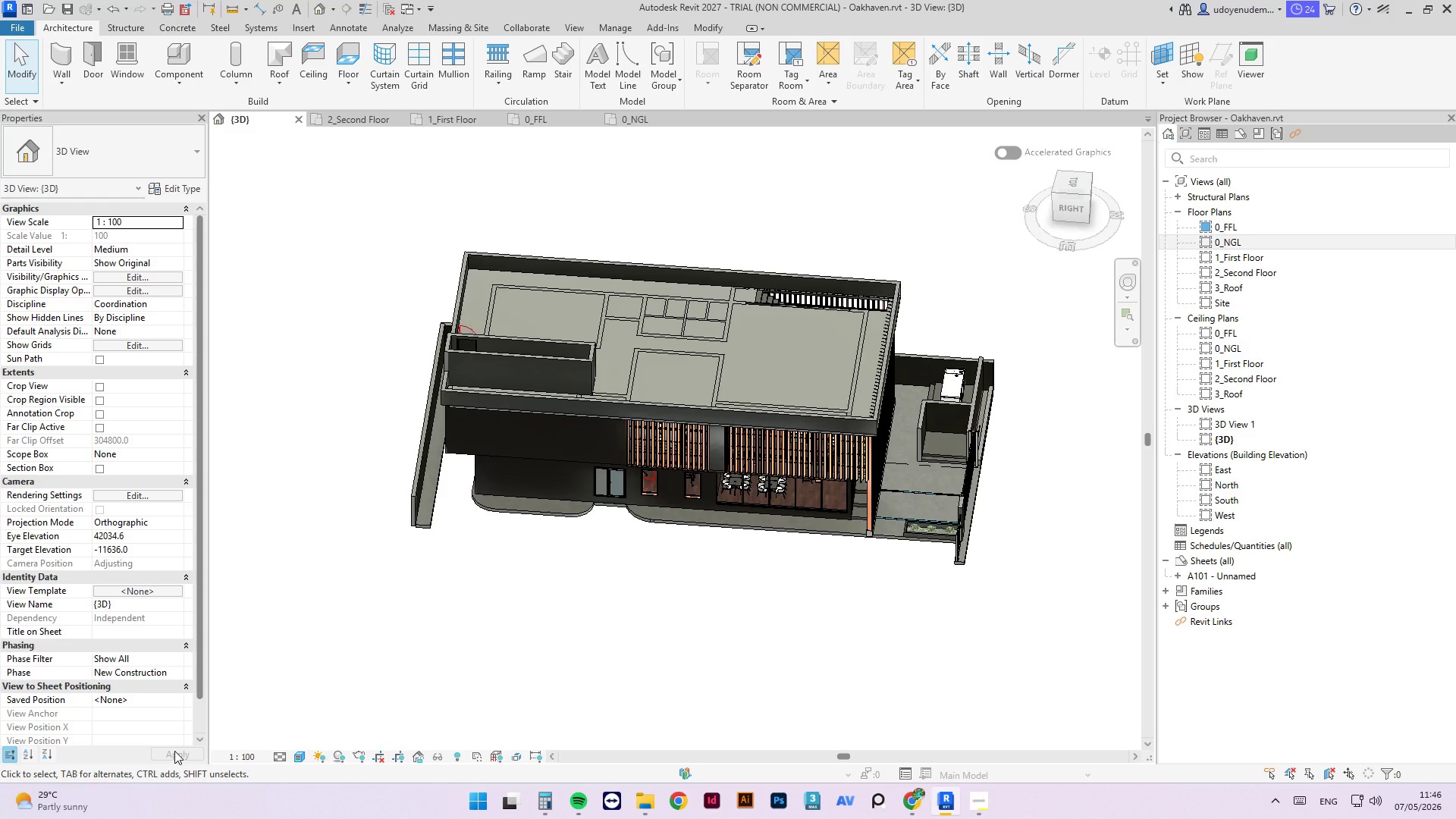 
mouse_move([455, 31])
 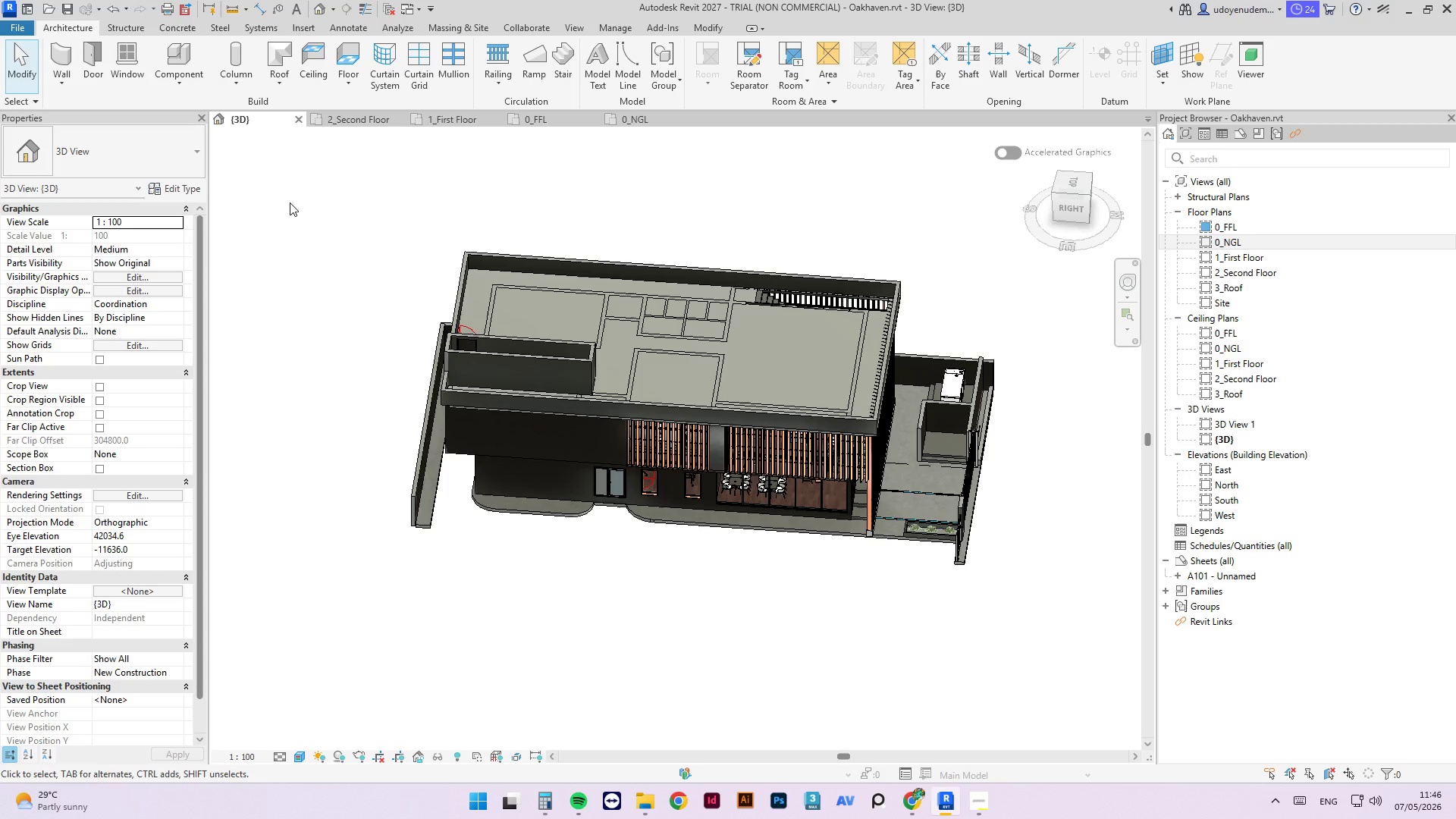 
wait(21.41)
 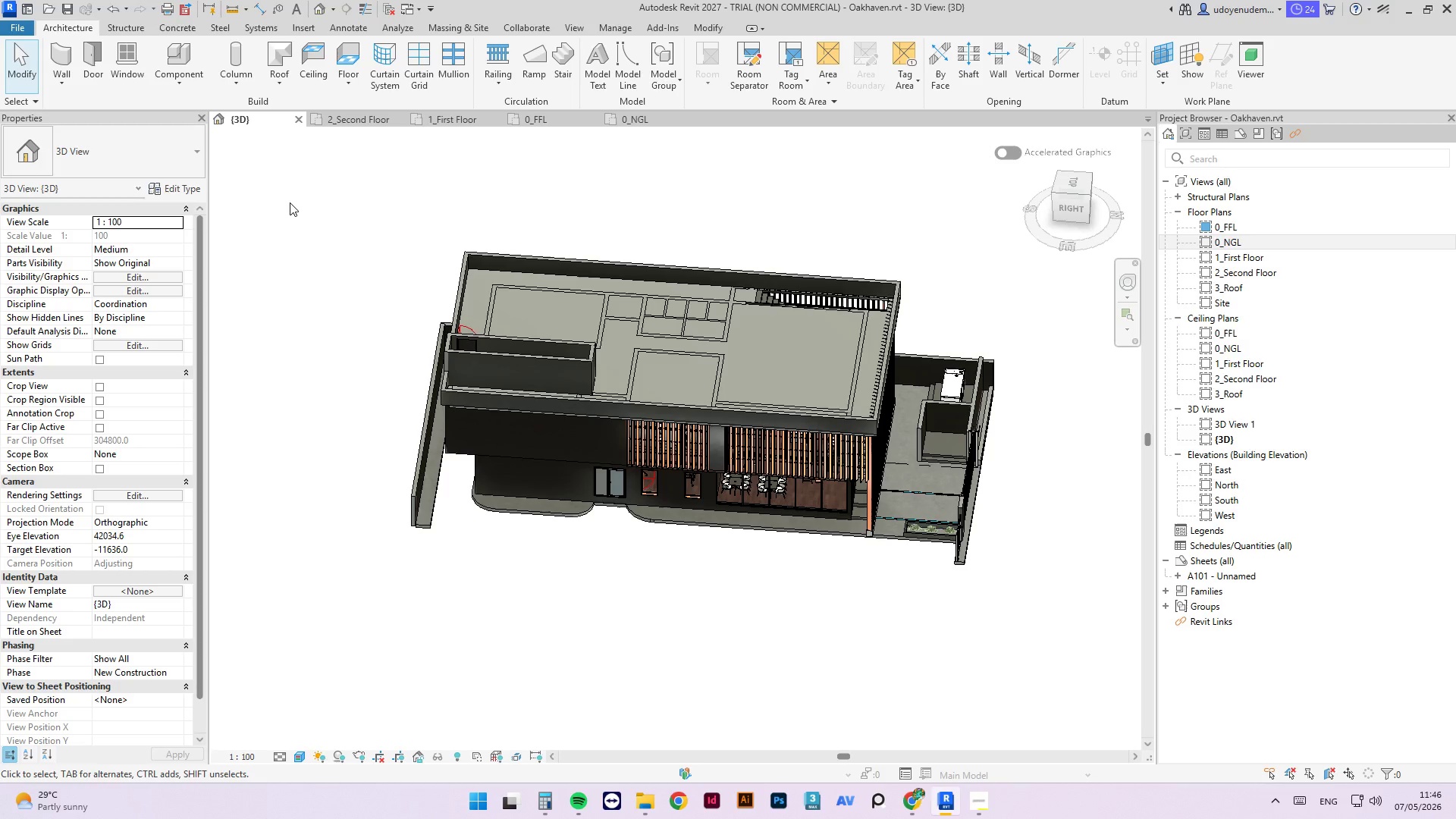 
scroll: coordinate [802, 190], scroll_direction: up, amount: 3.0
 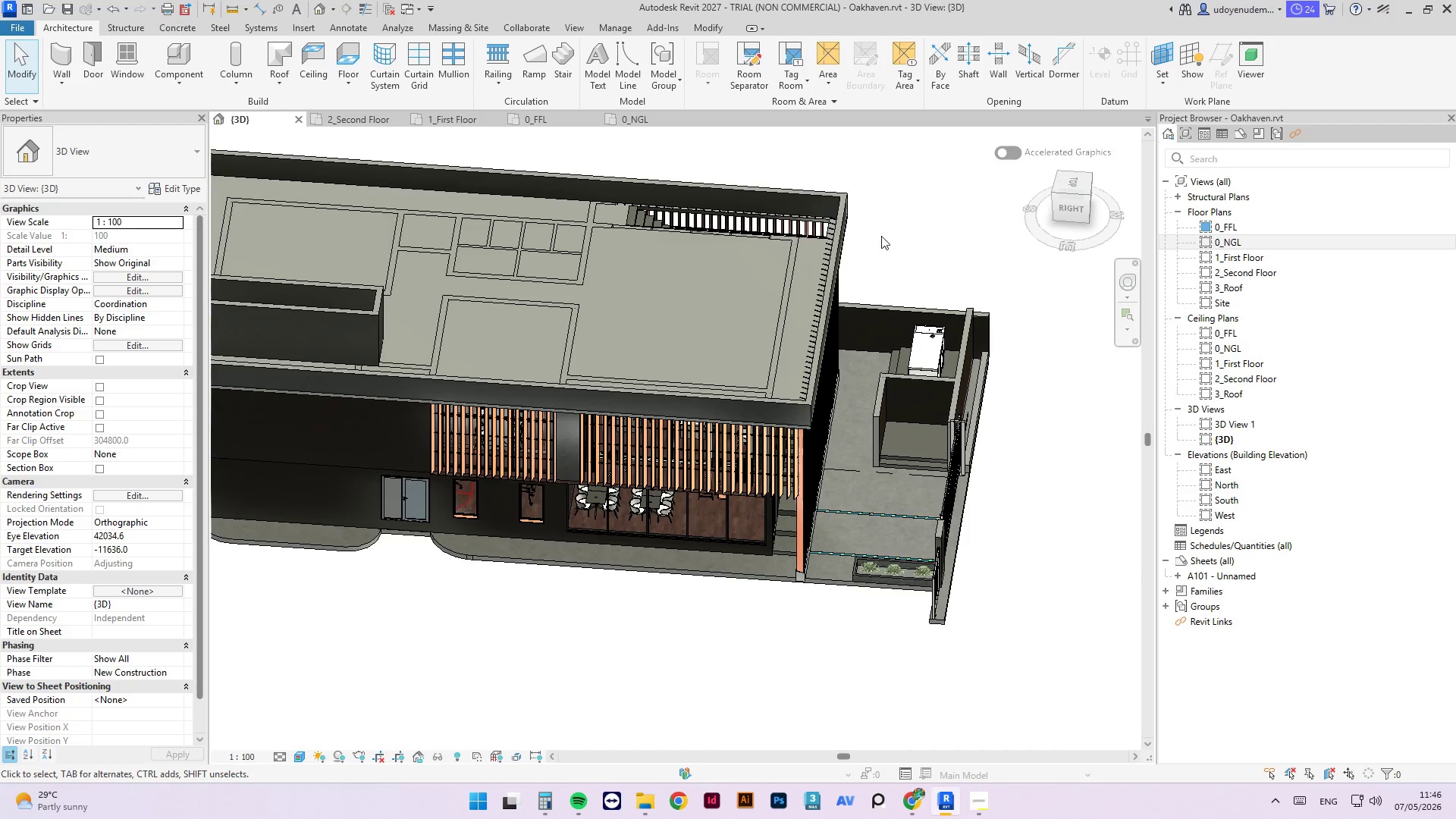 
hold_key(key=ShiftLeft, duration=0.8)
 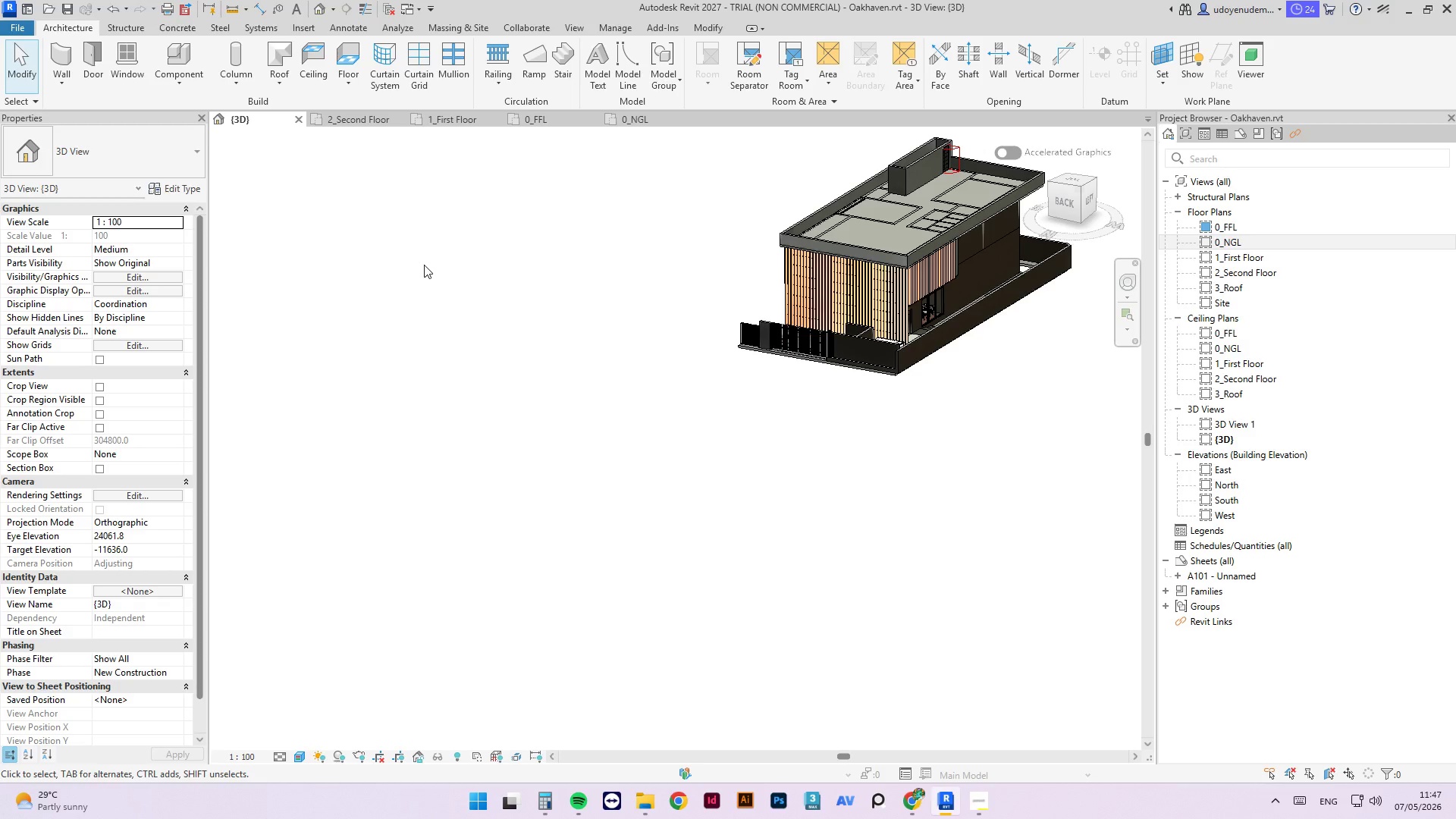 
scroll: coordinate [846, 180], scroll_direction: down, amount: 6.0
 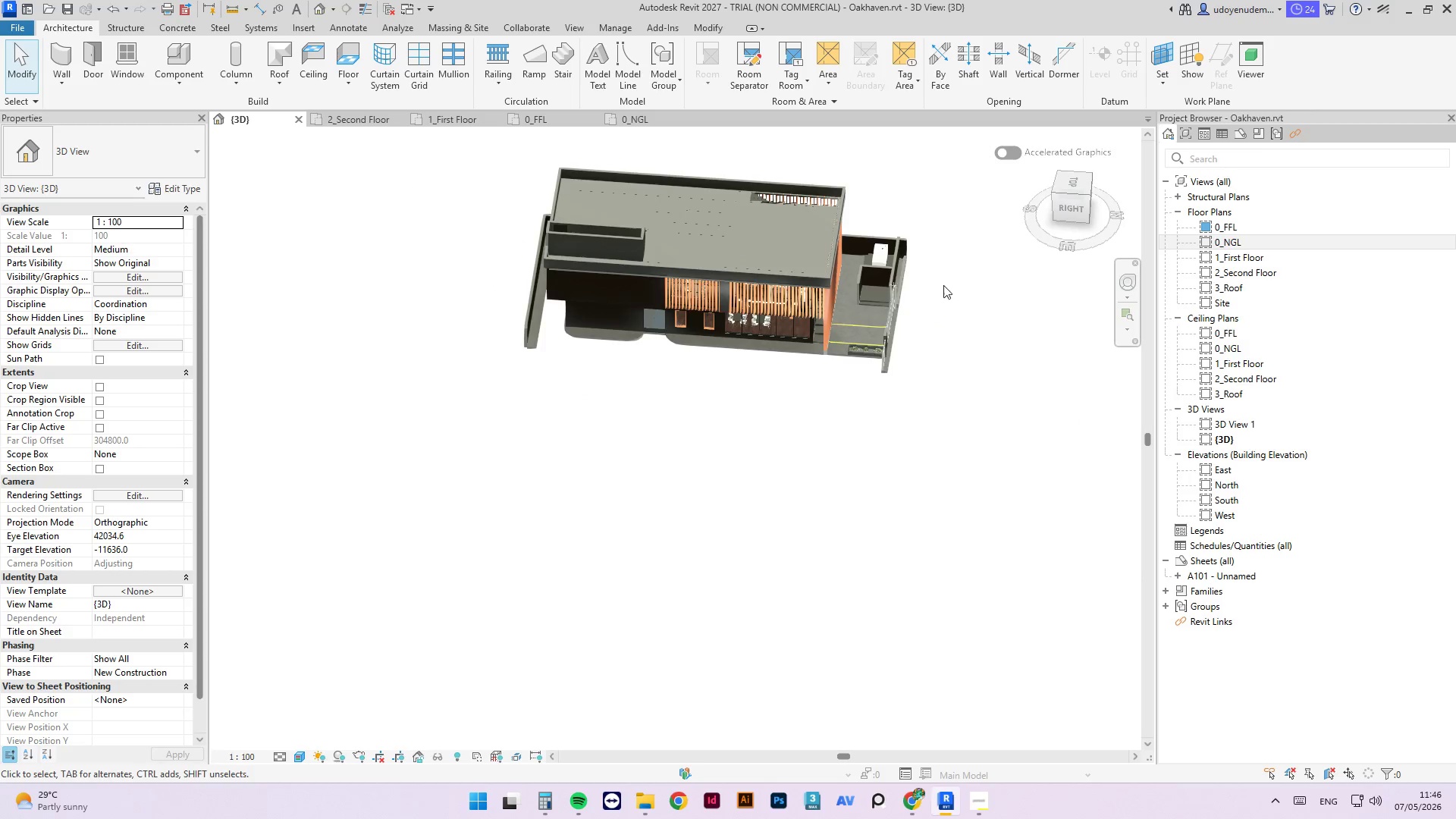 
wait(37.22)
 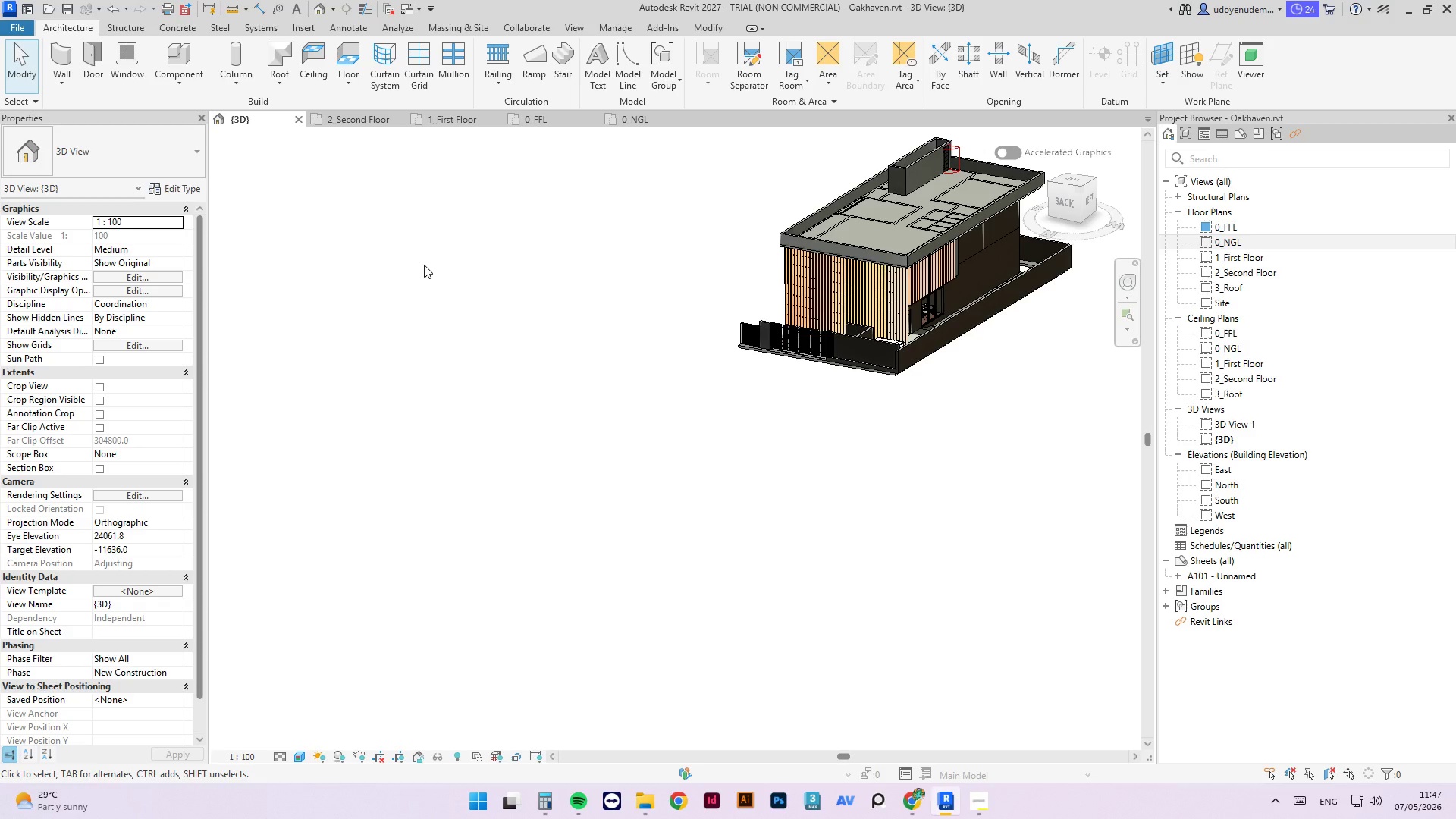 
scroll: coordinate [405, 818], scroll_direction: up, amount: 1.0
 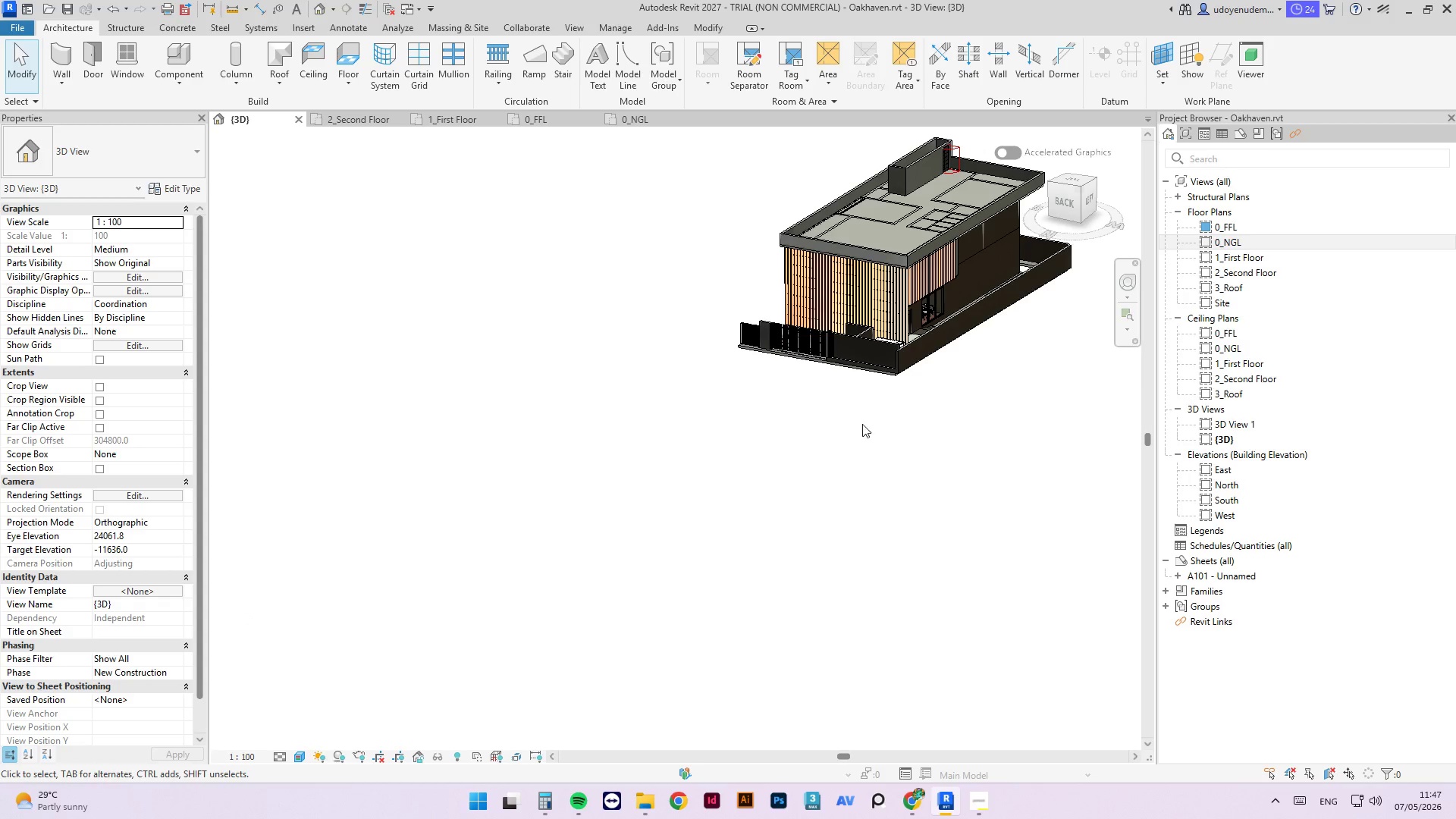 
scroll: coordinate [1166, 416], scroll_direction: down, amount: 1.0
 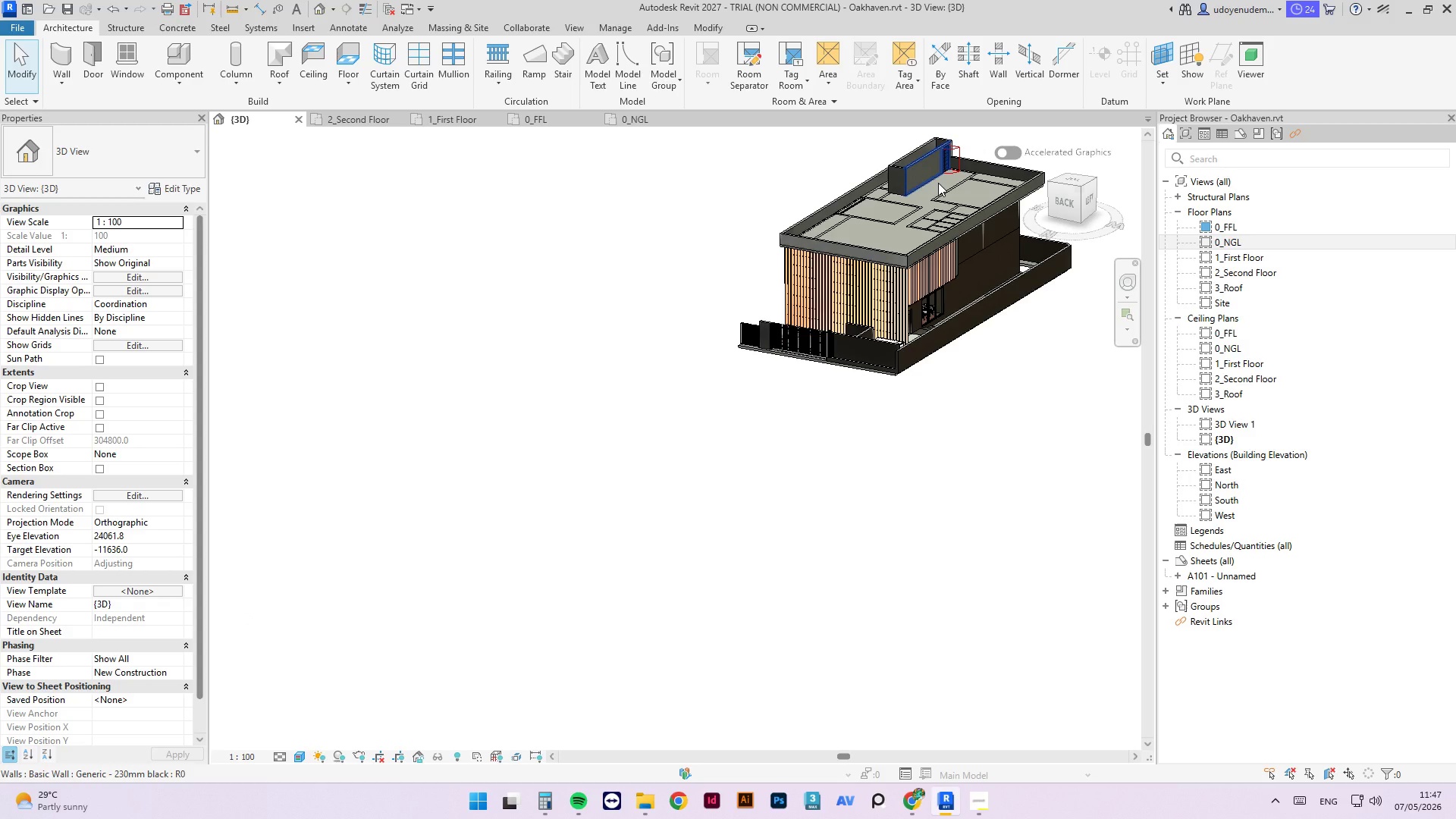 
scroll: coordinate [938, 183], scroll_direction: up, amount: 1.0
 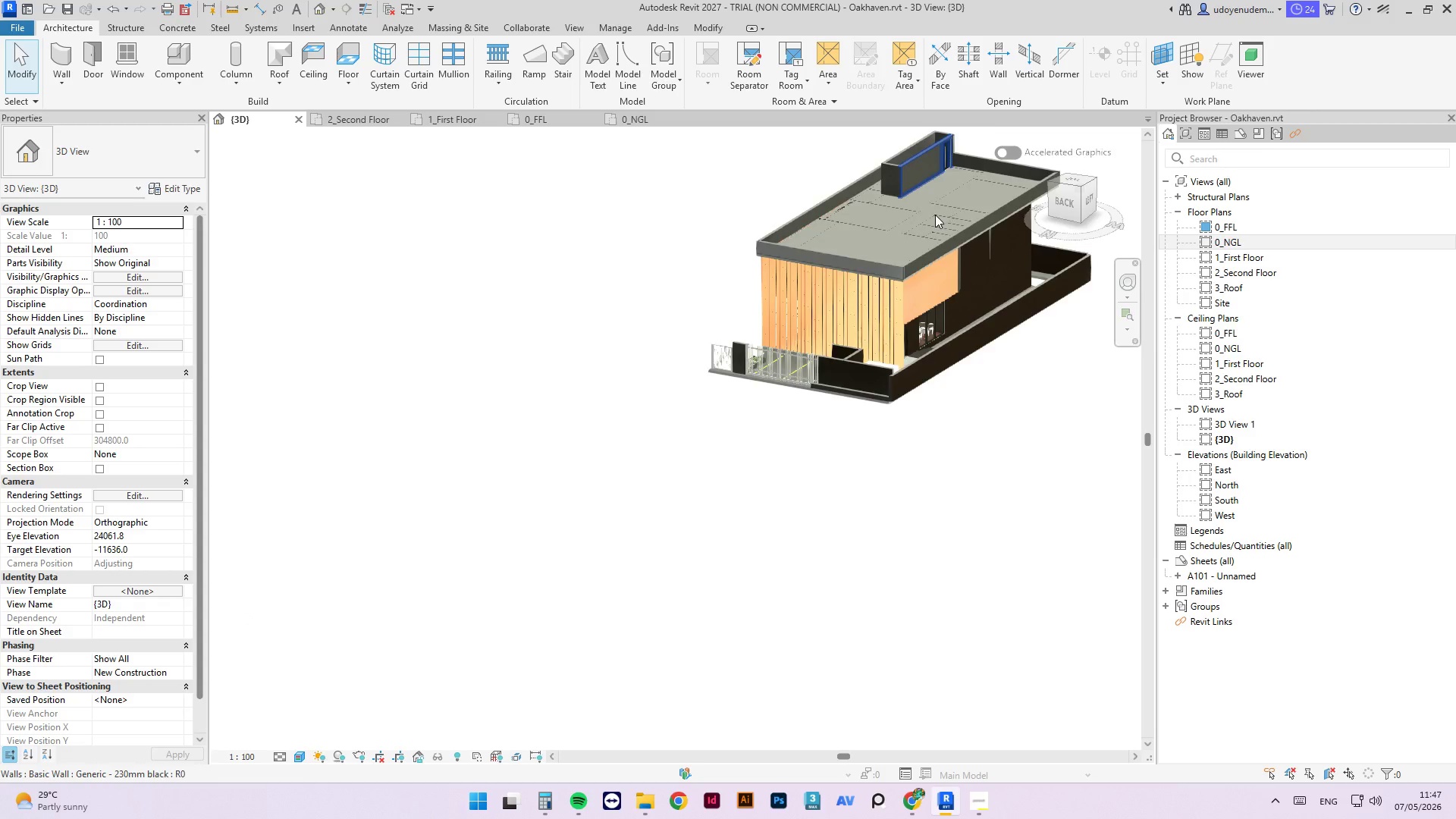 
scroll: coordinate [563, 439], scroll_direction: down, amount: 1.0
 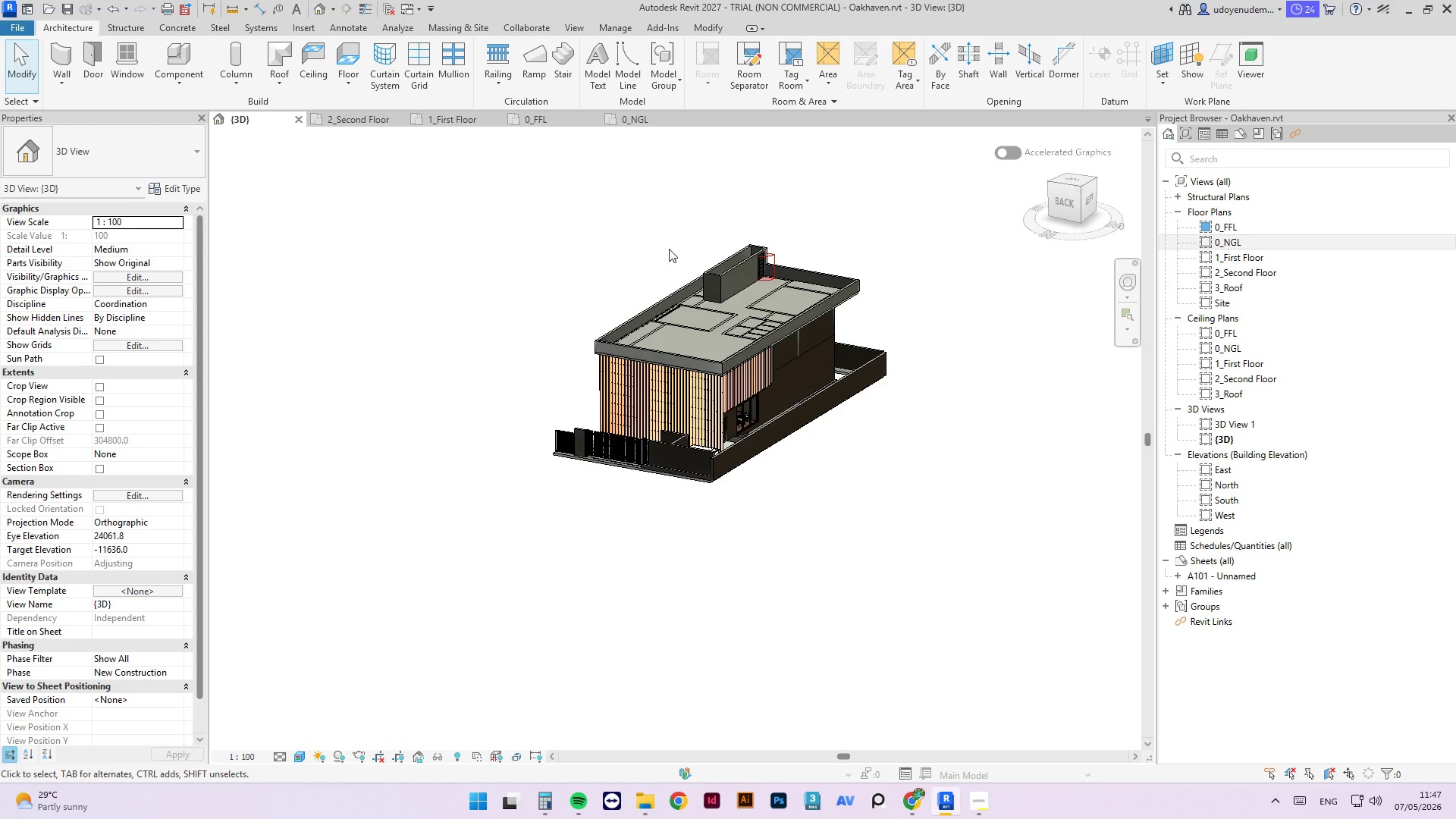 
scroll: coordinate [668, 249], scroll_direction: up, amount: 1.0
 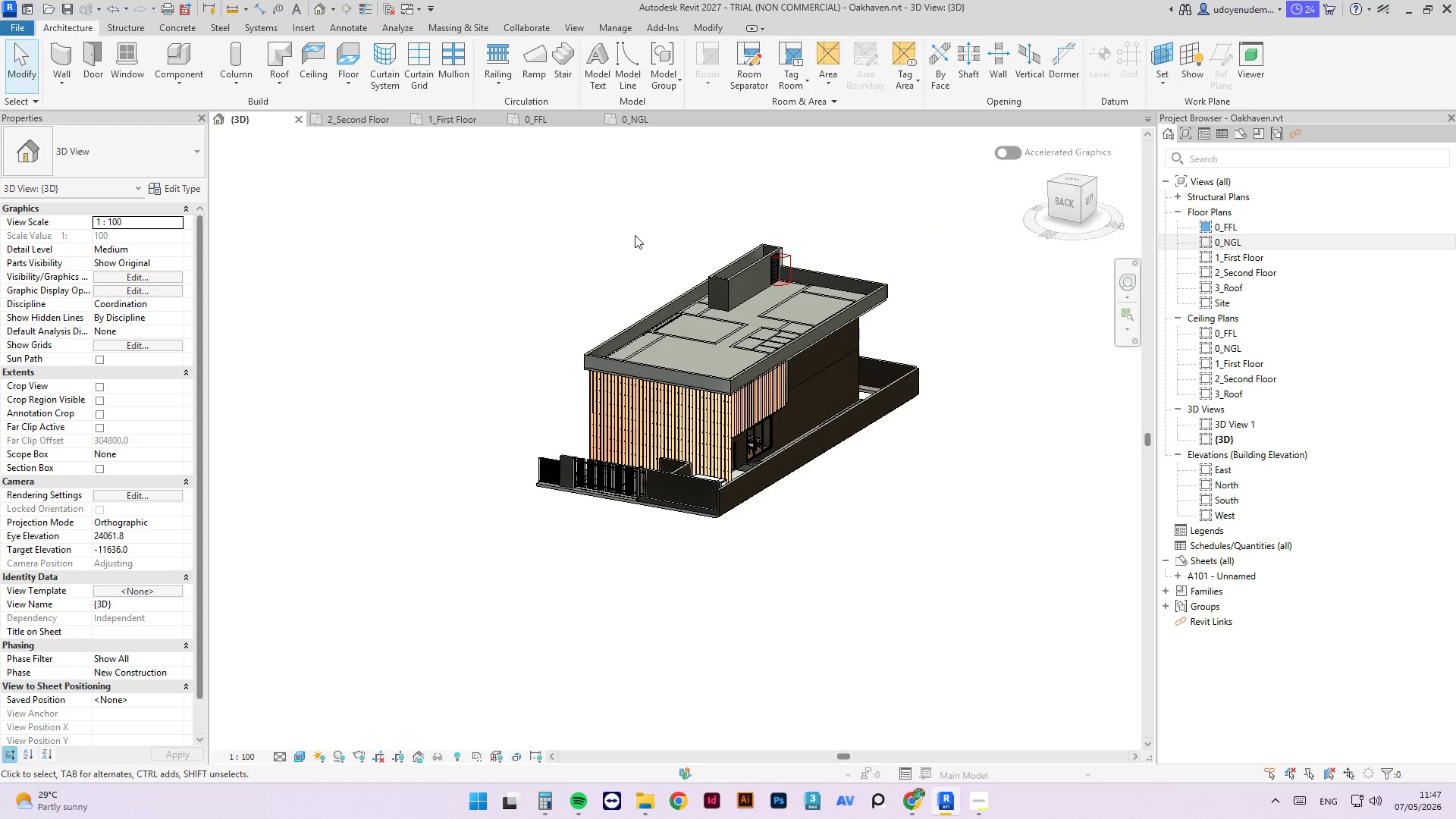 
wait(10.76)
 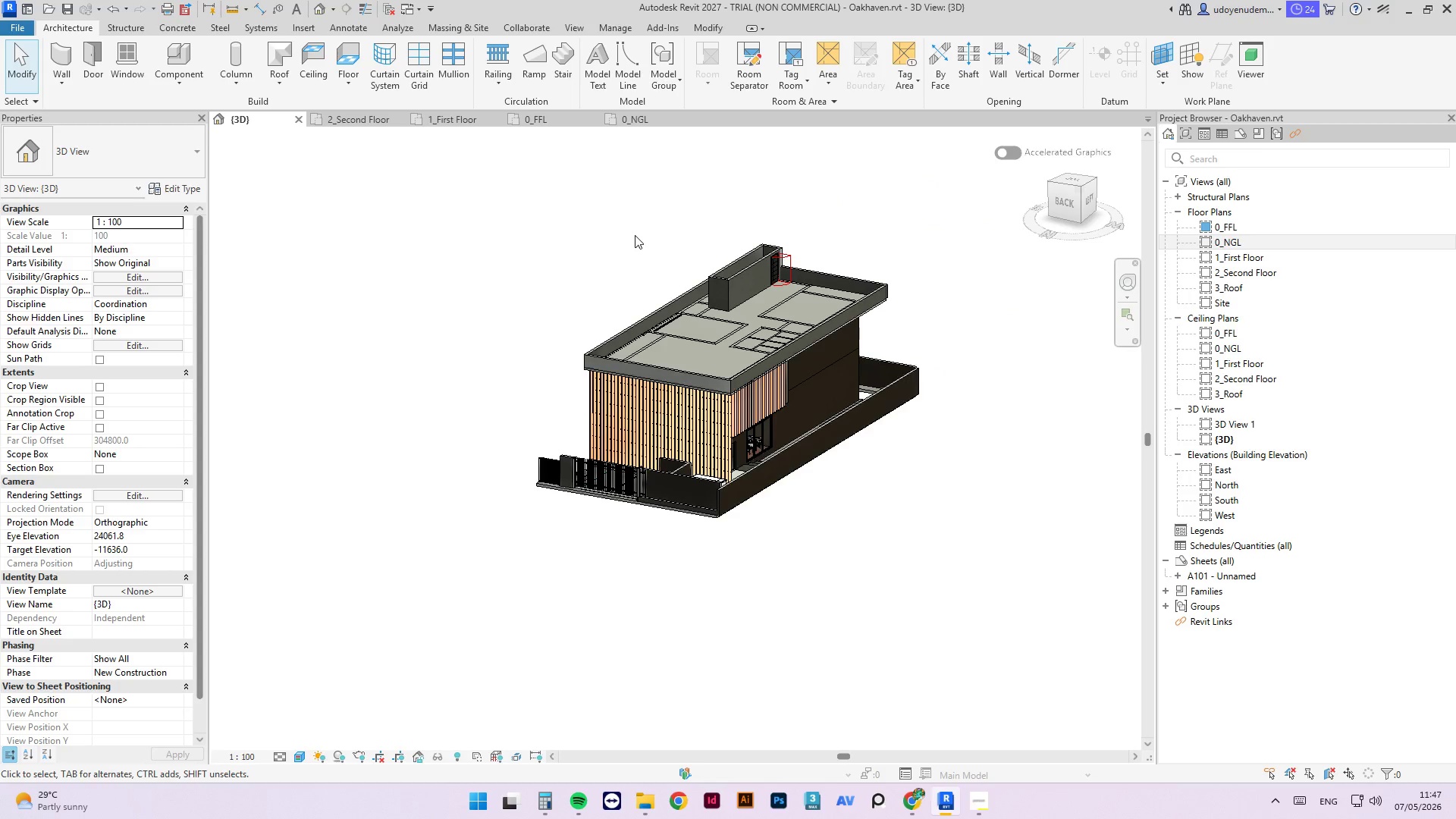 
scroll: coordinate [646, 259], scroll_direction: down, amount: 2.0
 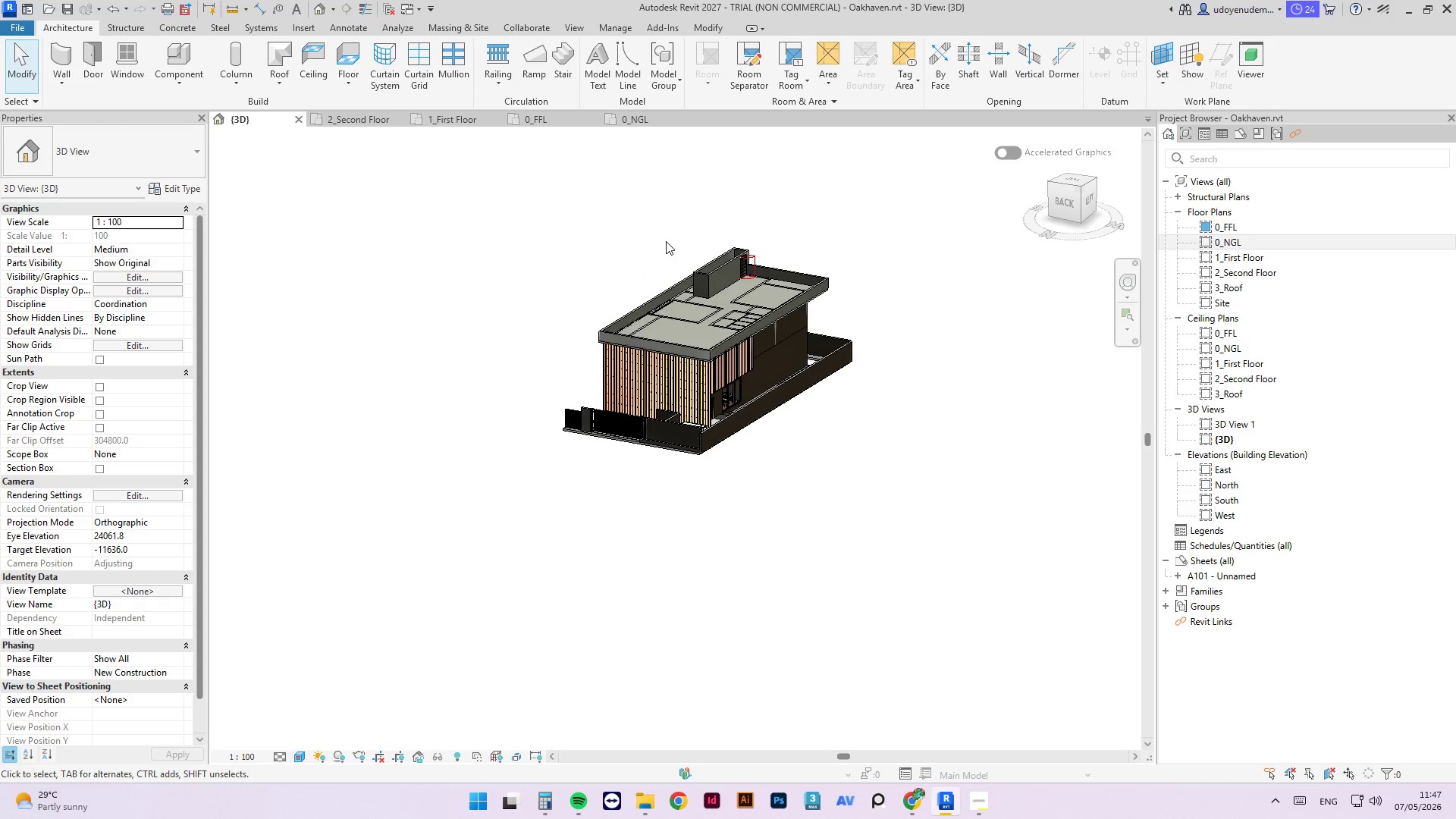 
scroll: coordinate [799, 366], scroll_direction: up, amount: 8.0
 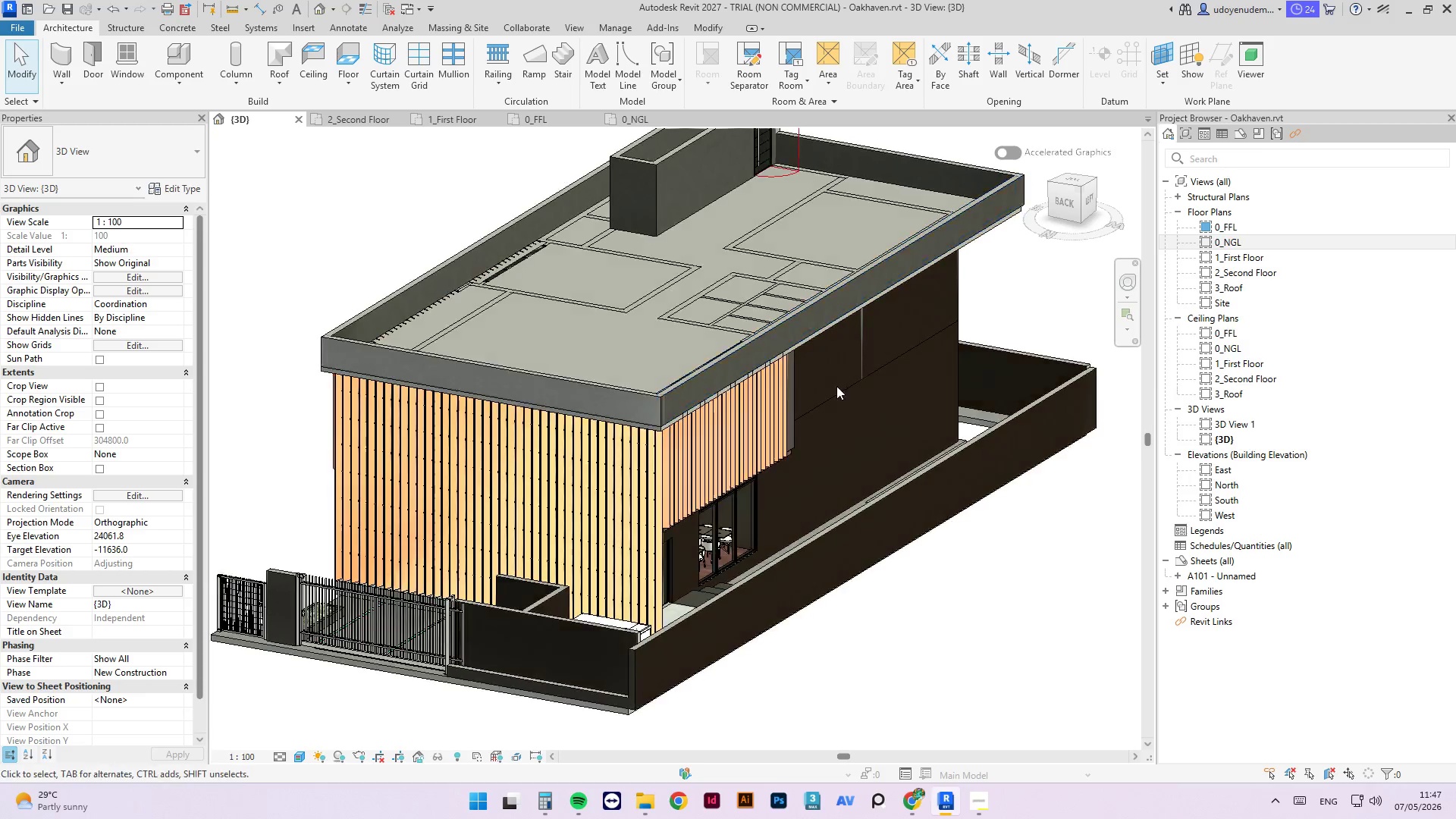 
hold_key(key=ShiftLeft, duration=1.94)
 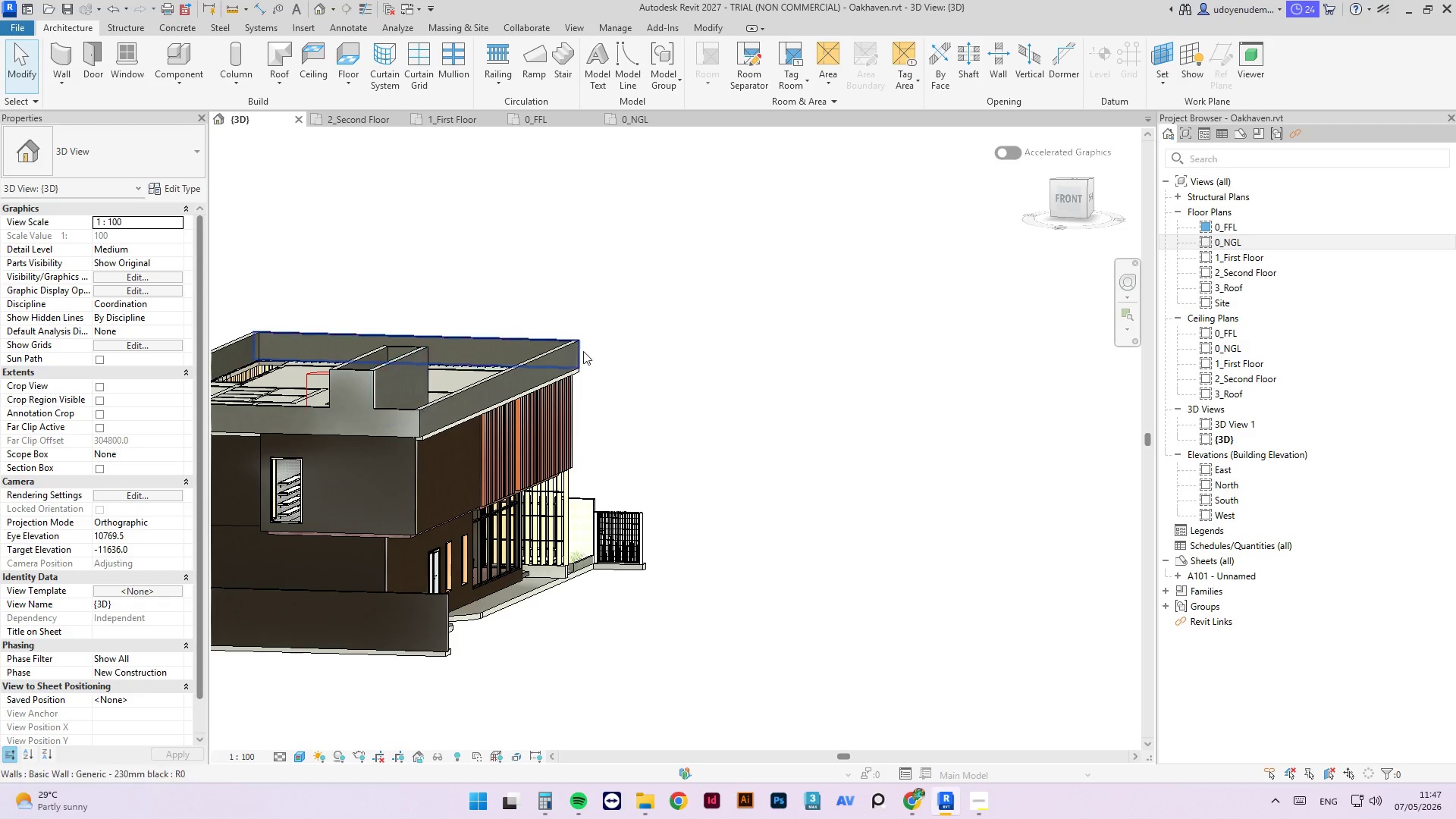 
scroll: coordinate [831, 414], scroll_direction: down, amount: 1.0
 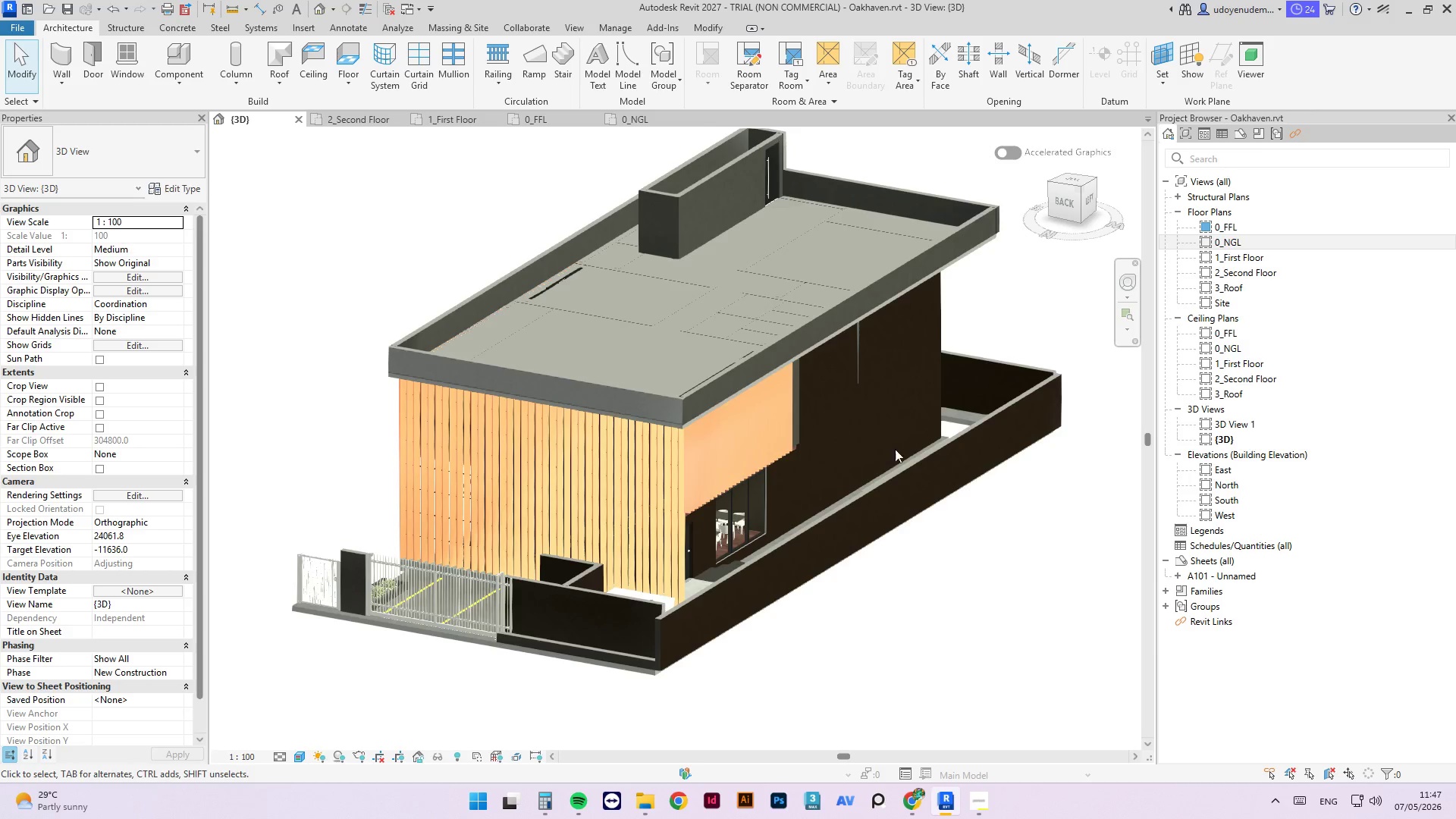 
hold_key(key=ShiftLeft, duration=1.44)
 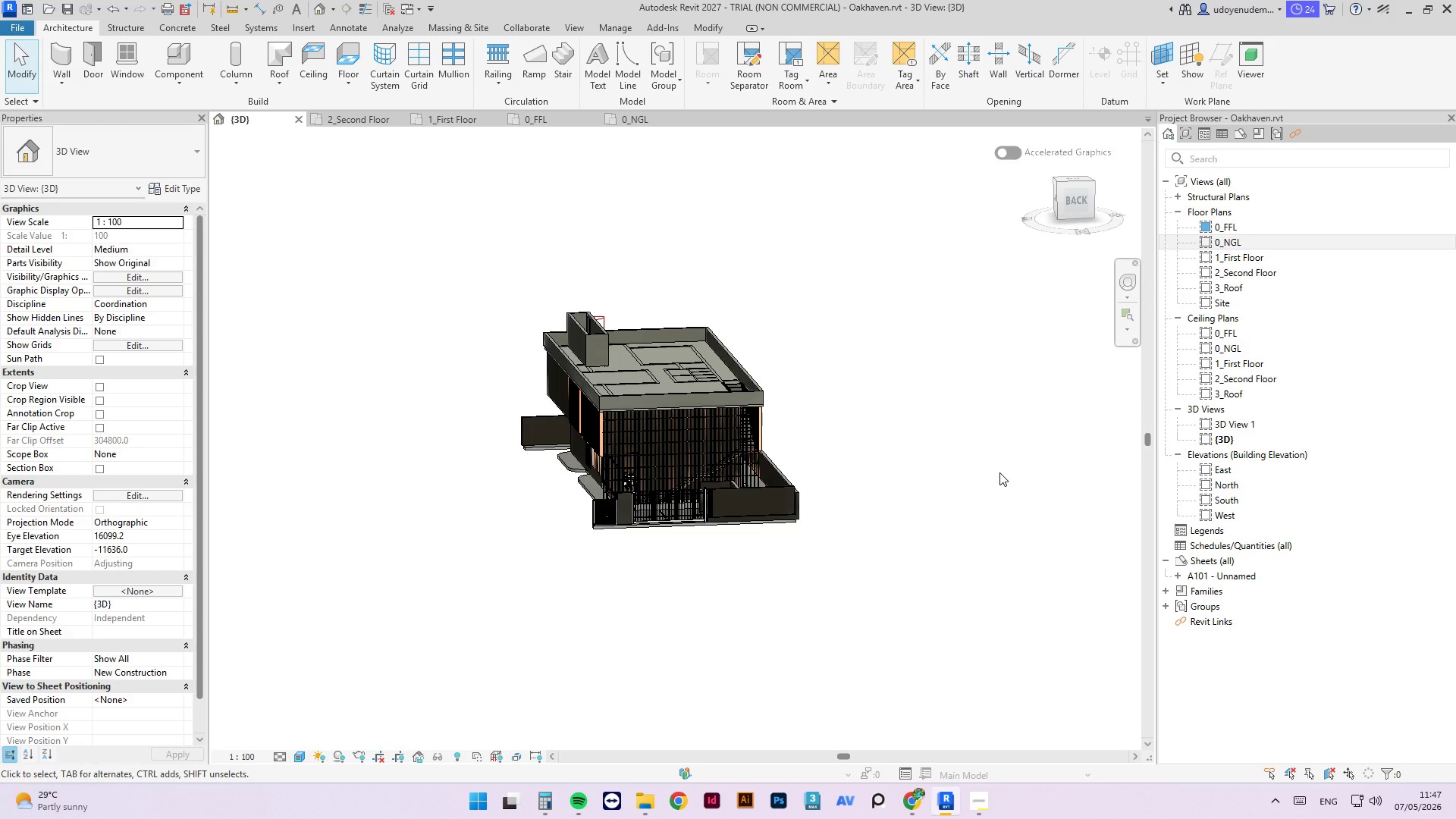 
scroll: coordinate [814, 439], scroll_direction: down, amount: 5.0
 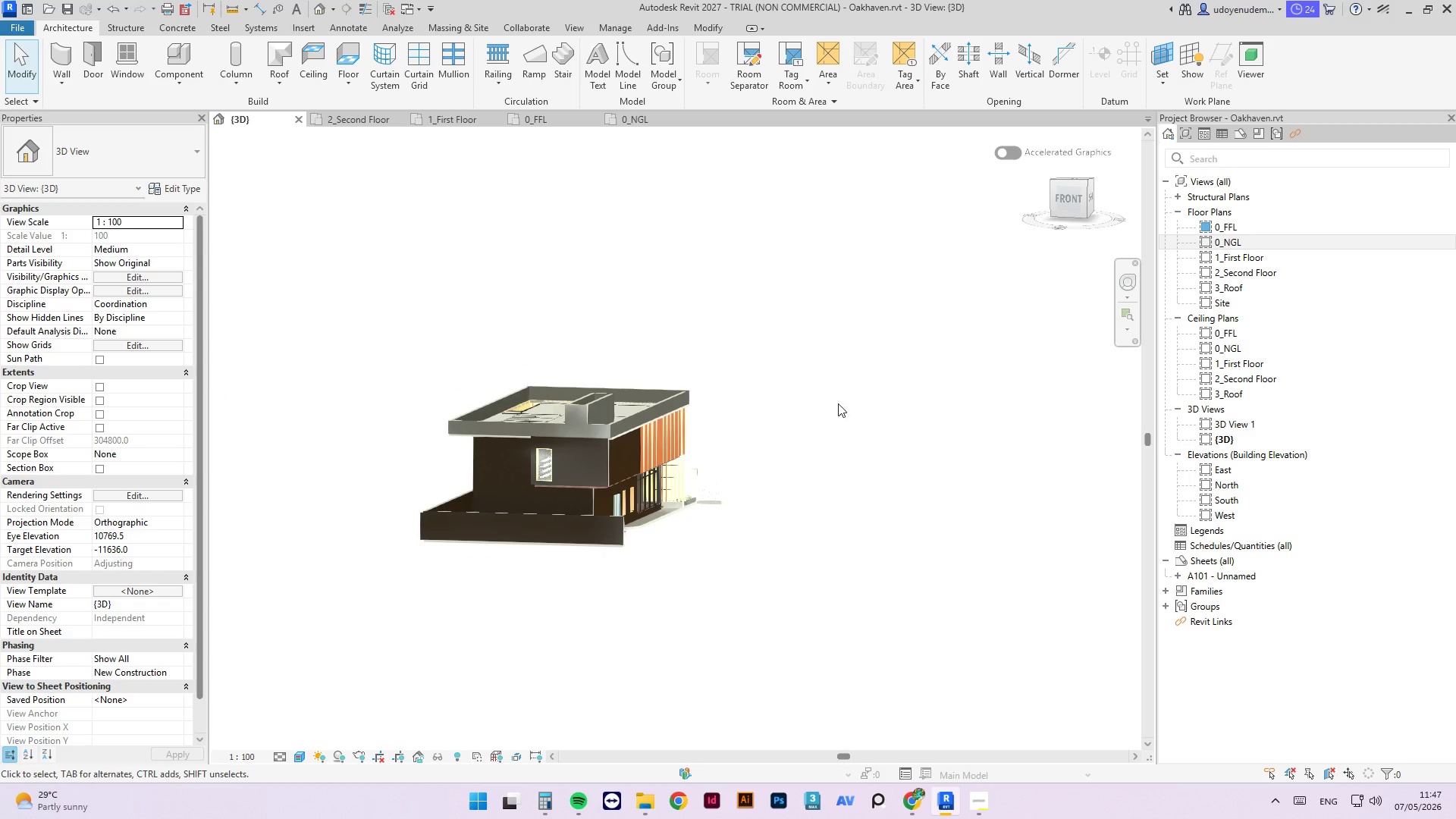 
scroll: coordinate [740, 353], scroll_direction: up, amount: 8.0
 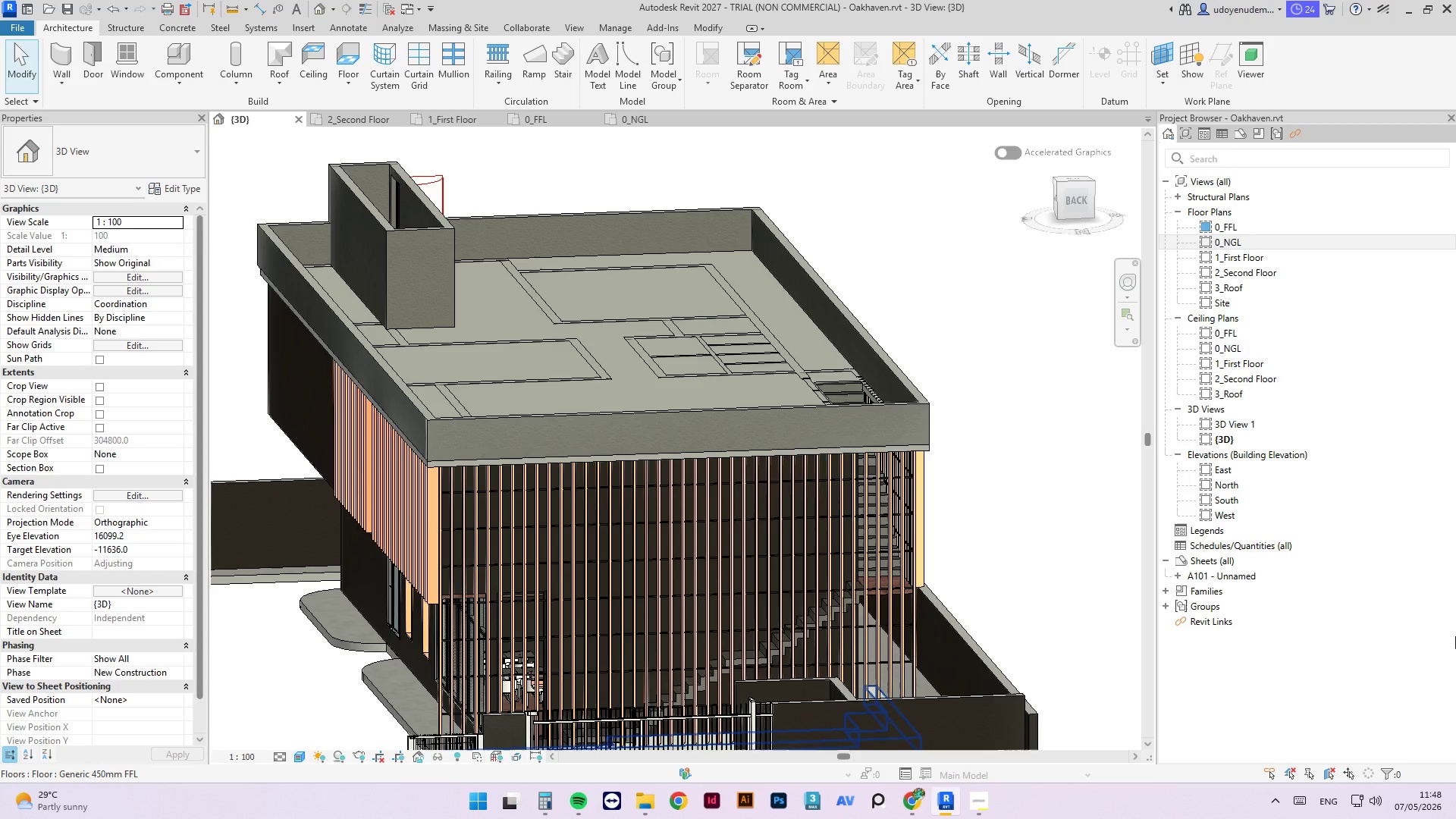 
wait(12.08)
 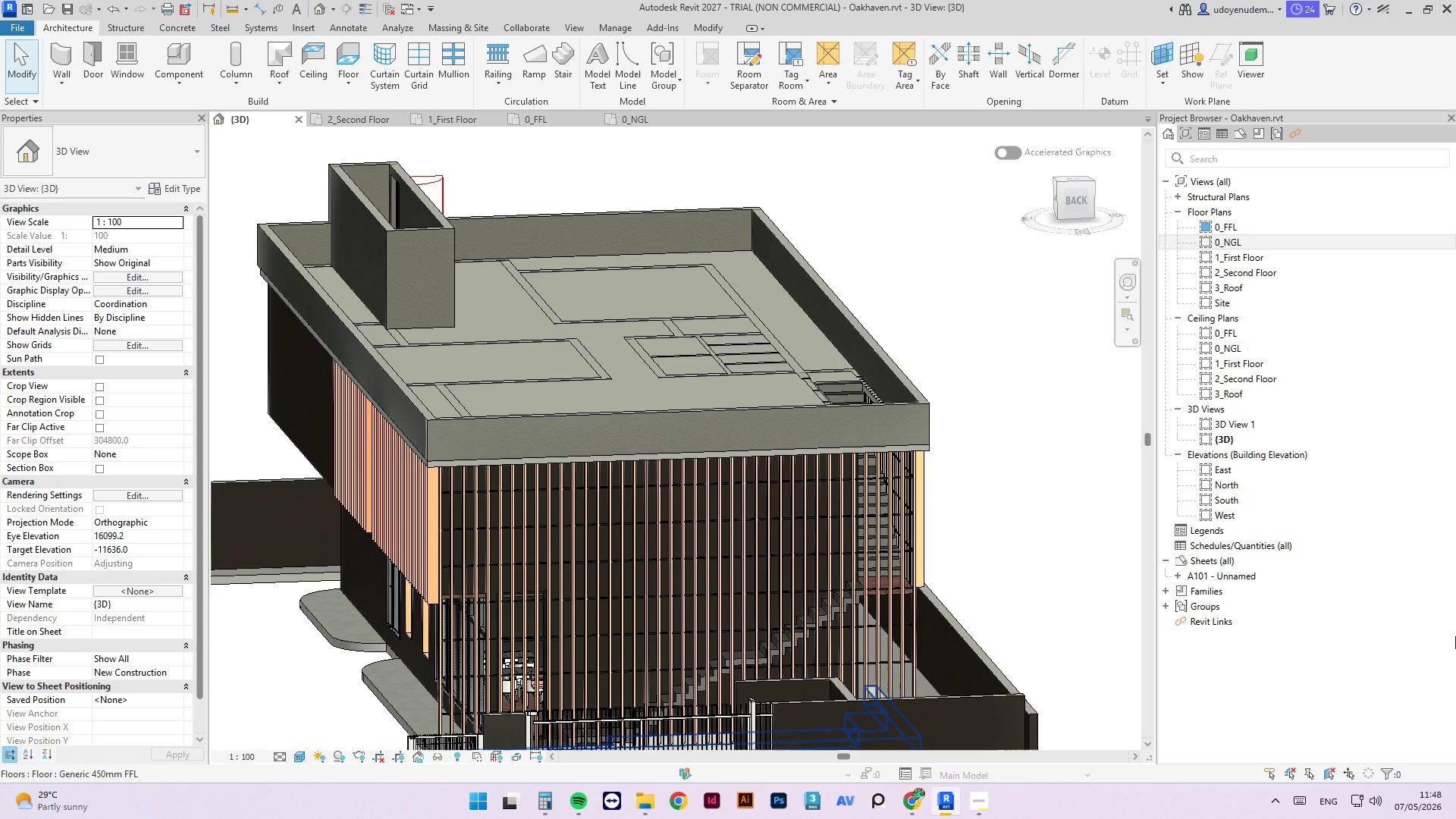 
key(Escape)
 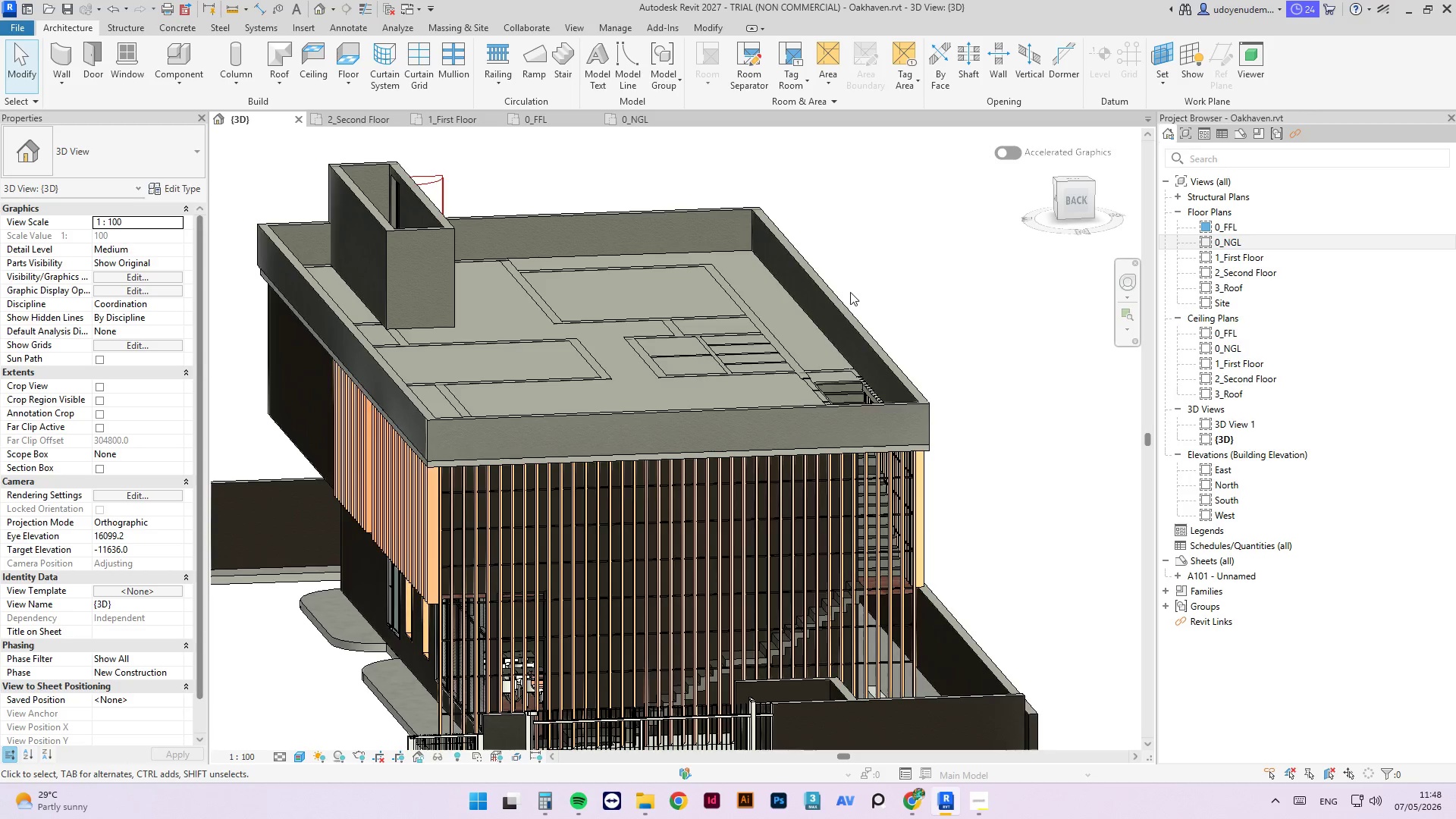 
scroll: coordinate [505, 444], scroll_direction: down, amount: 9.0
 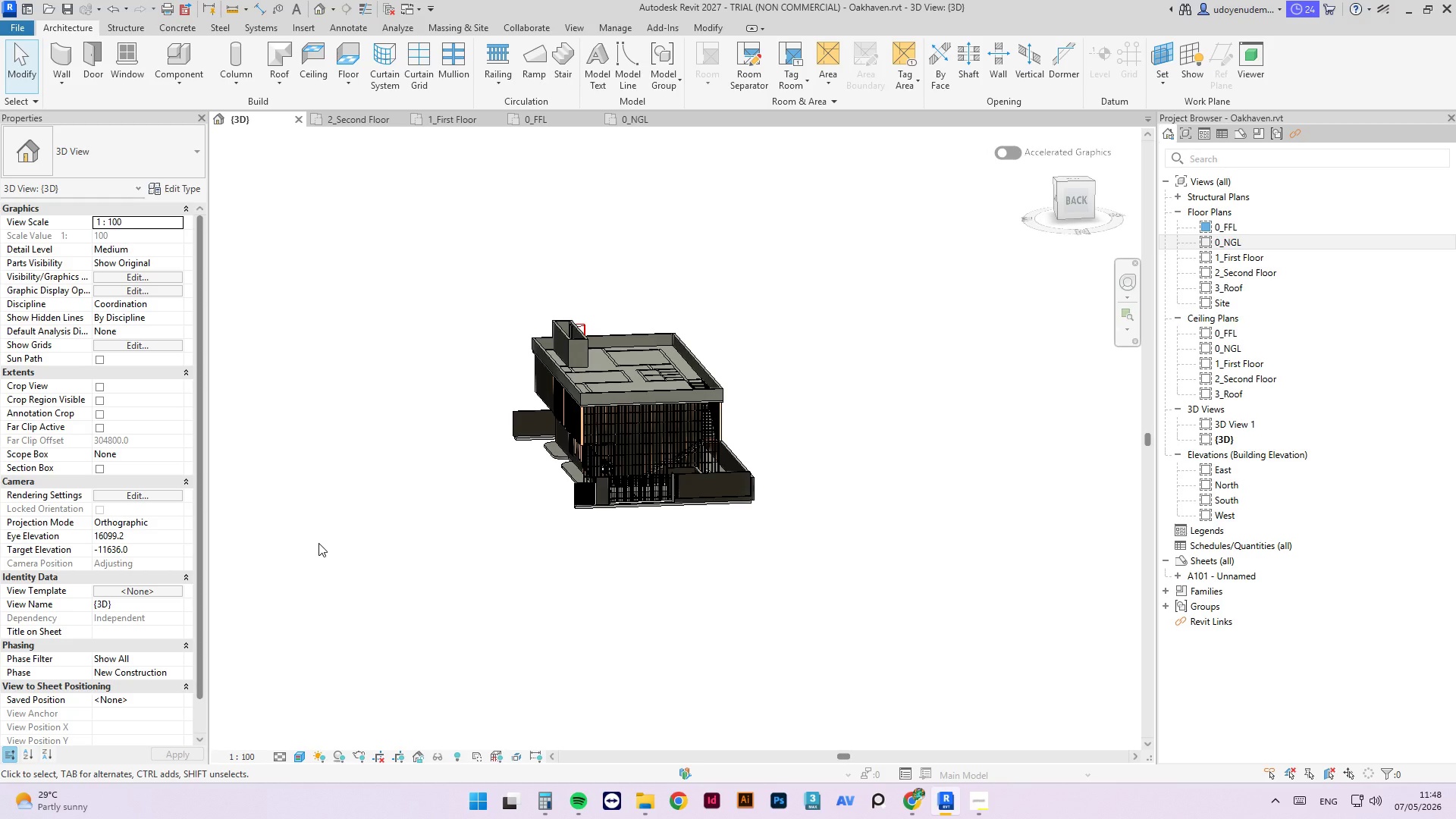 
wait(15.58)
 